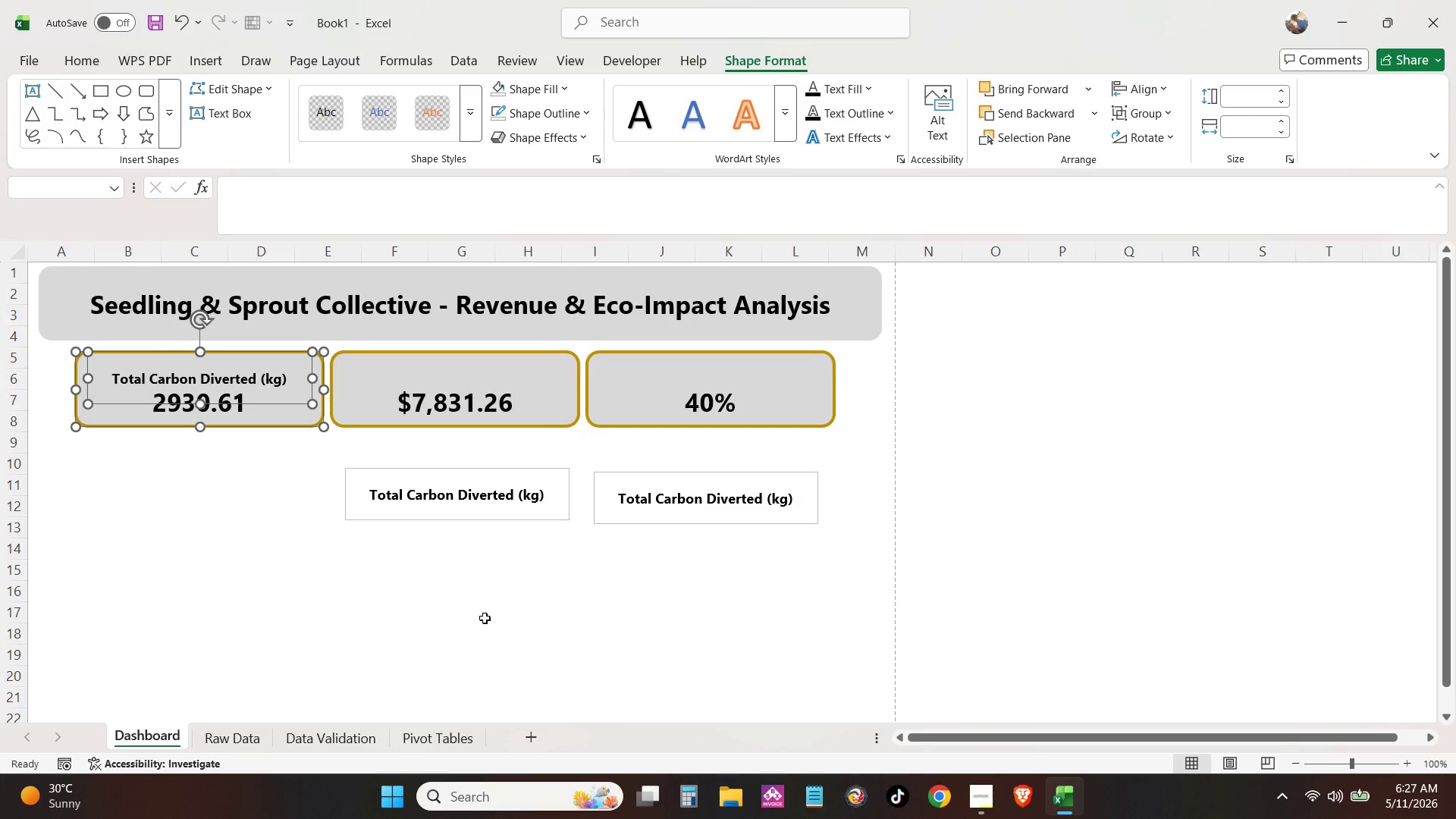 
left_click([475, 622])
 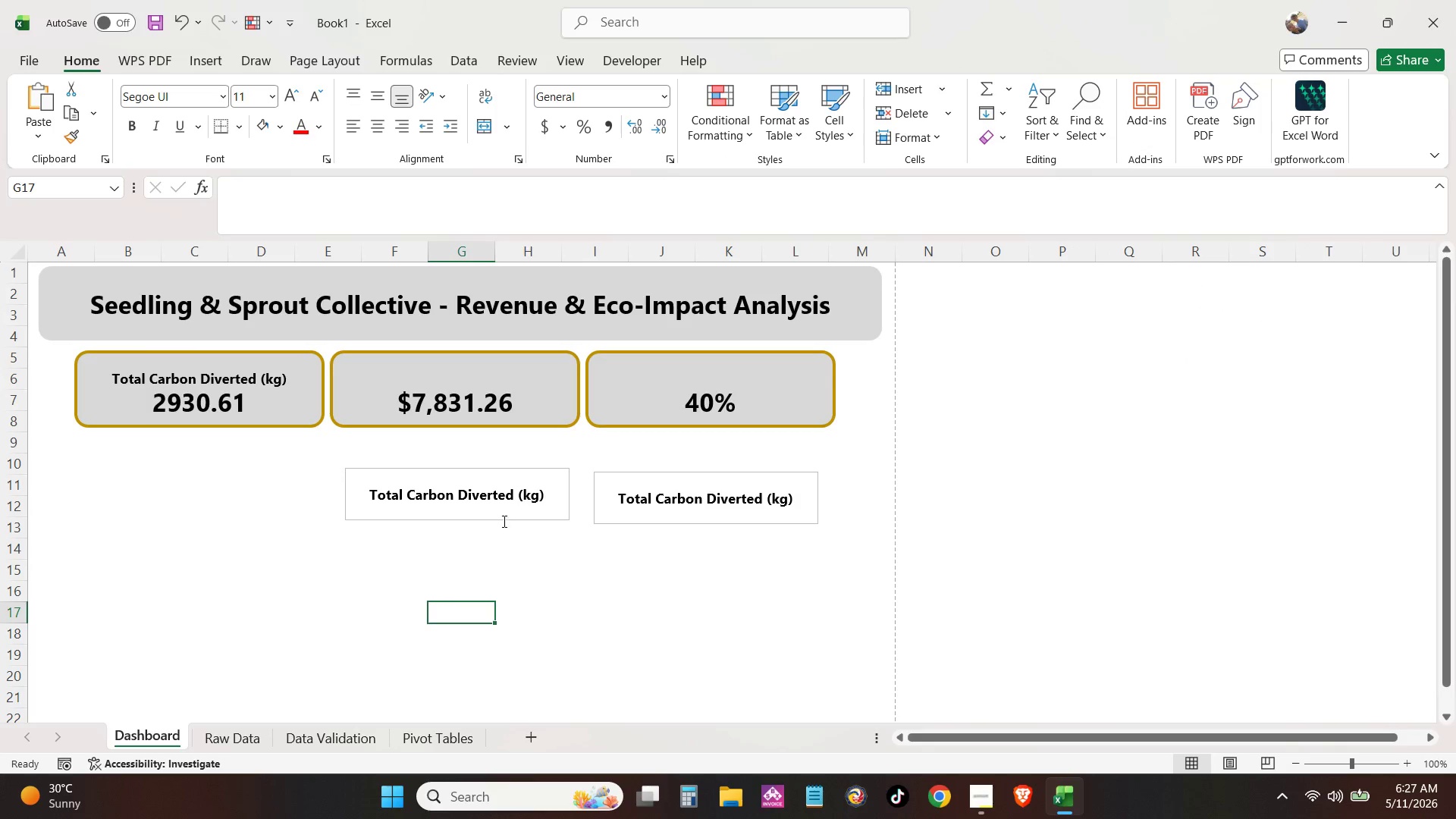 
left_click([507, 509])
 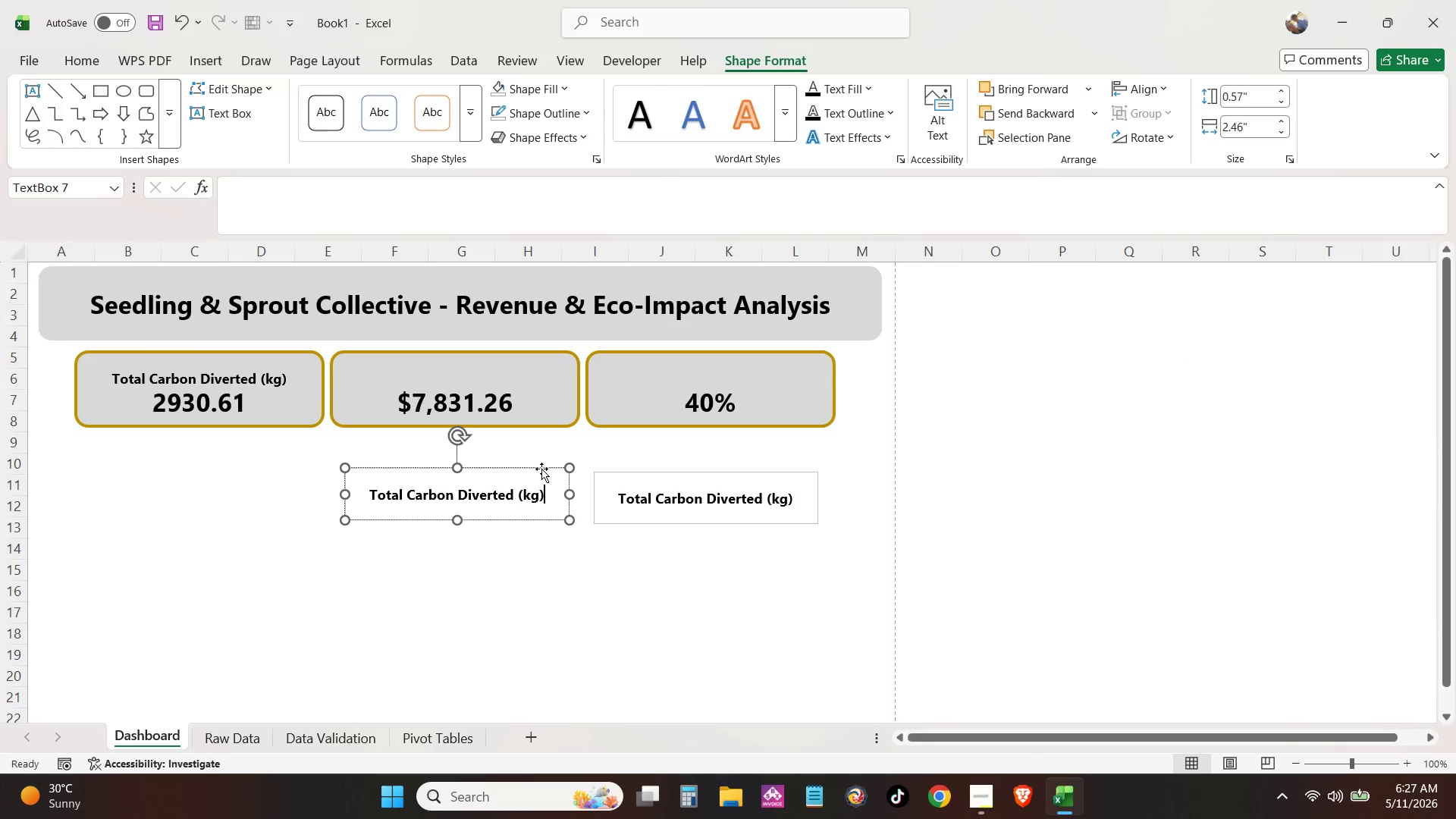 
left_click([541, 467])
 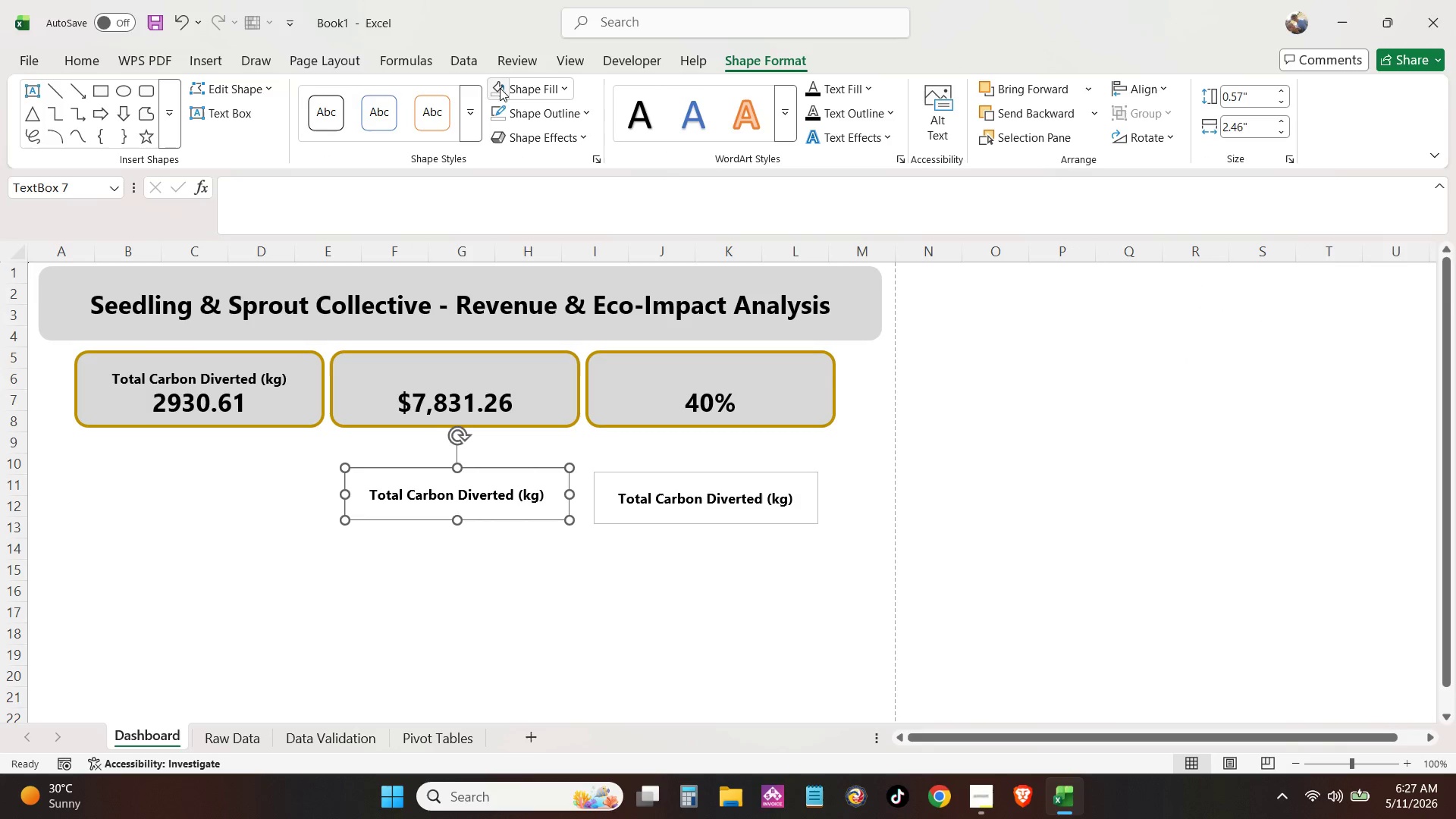 
double_click([489, 109])
 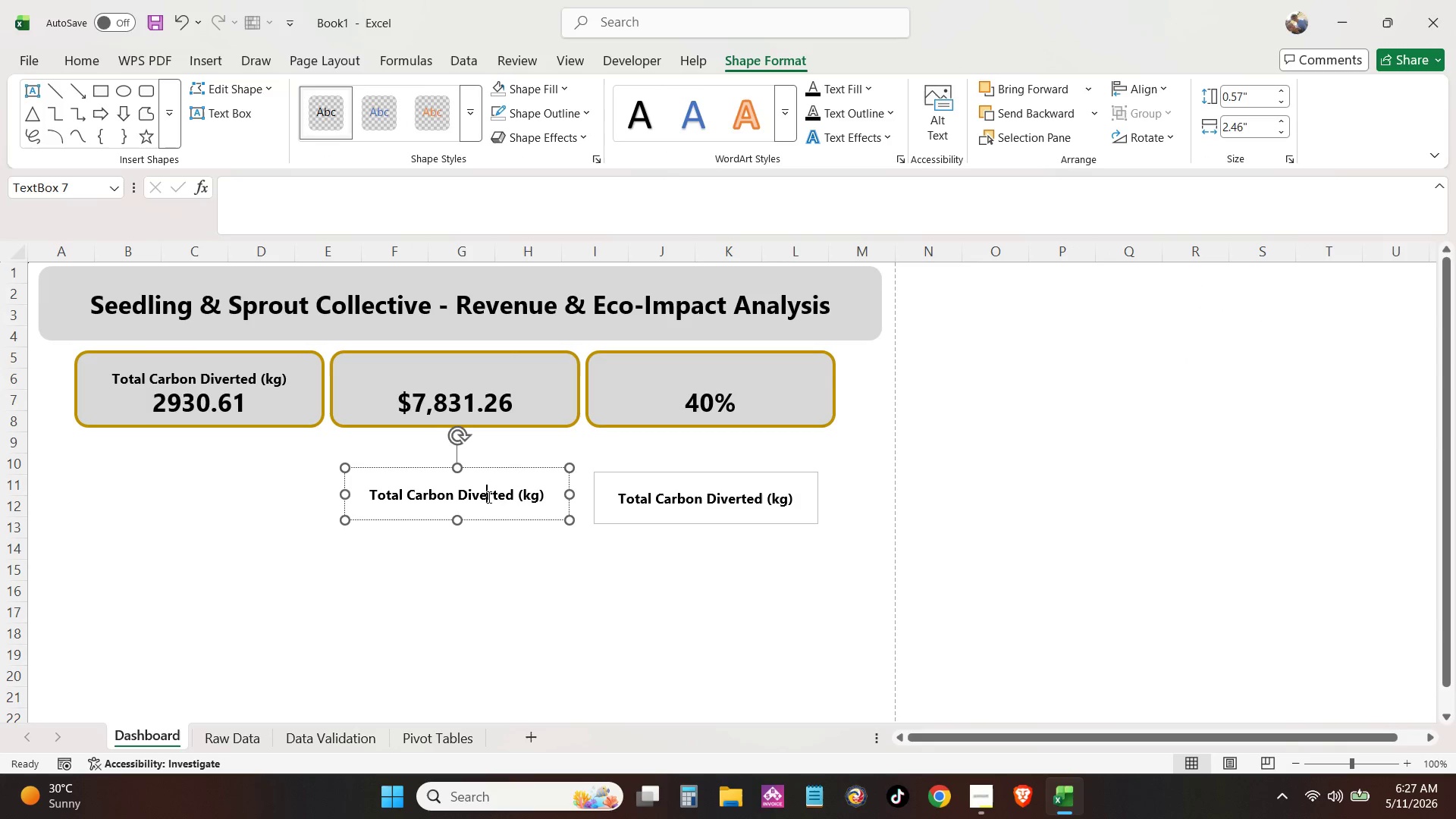 
double_click([488, 497])
 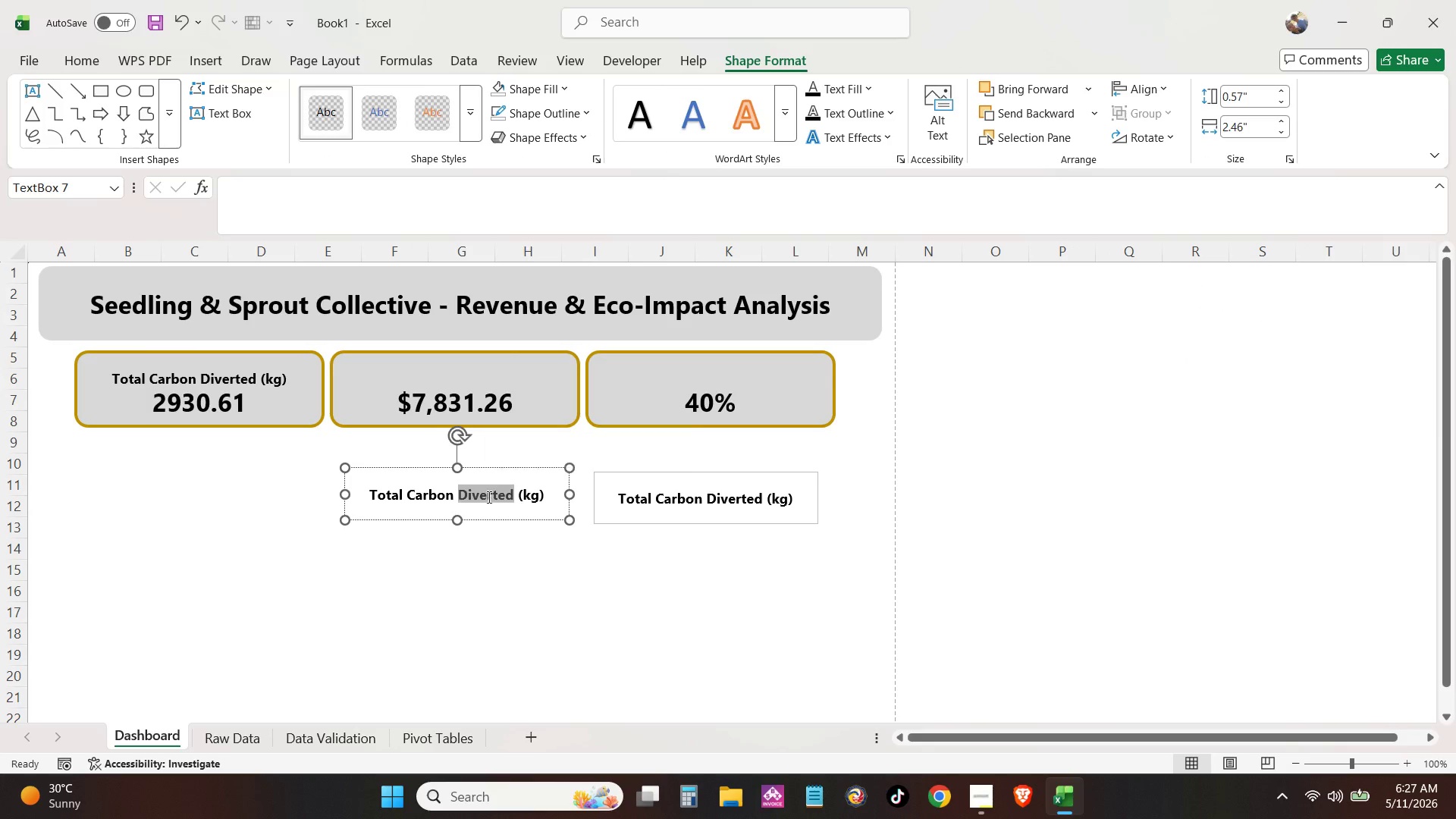 
triple_click([488, 497])
 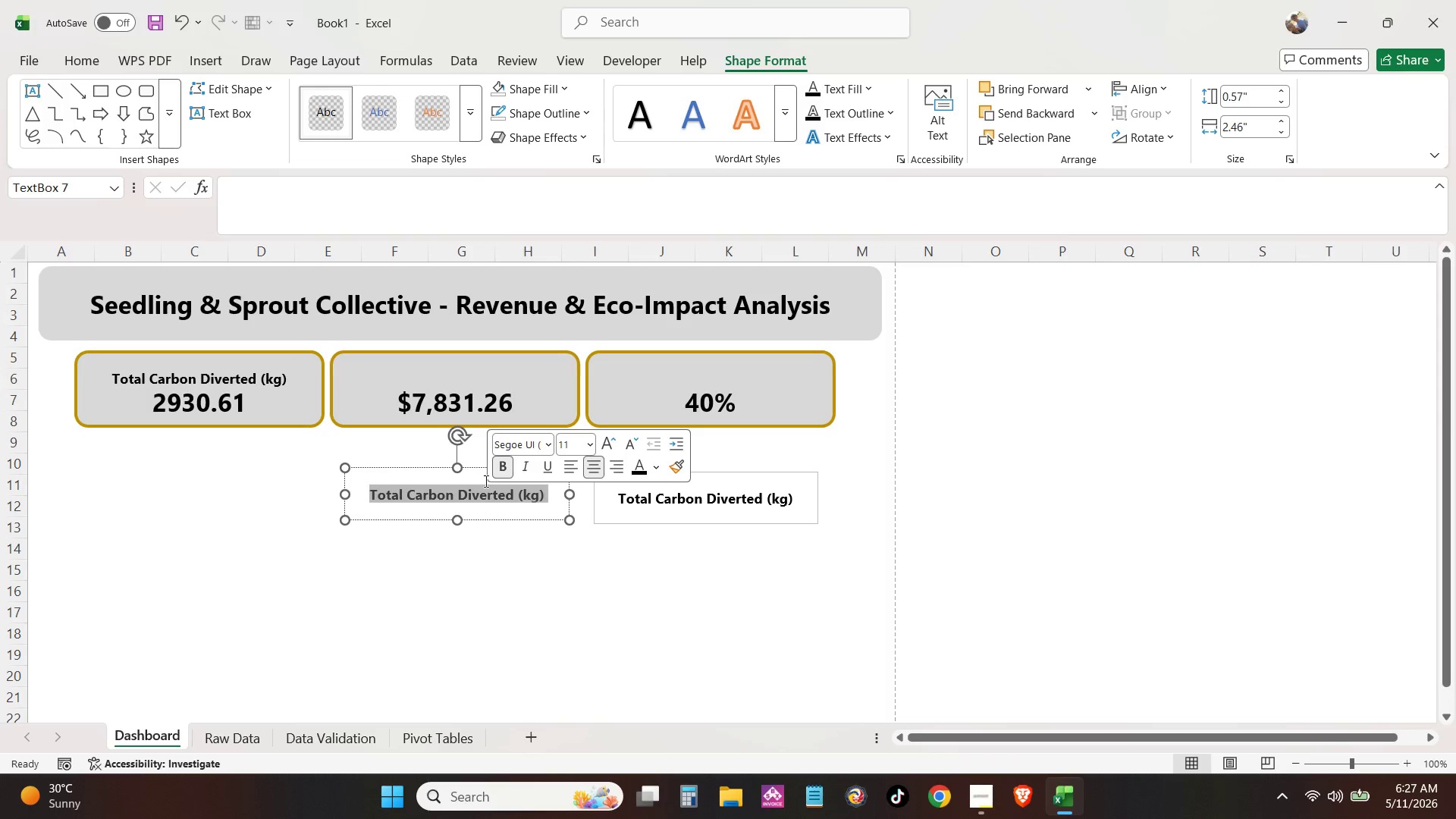 
type(Total Gross Margin (4))
key(Backspace)
key(Backspace)
type($))
 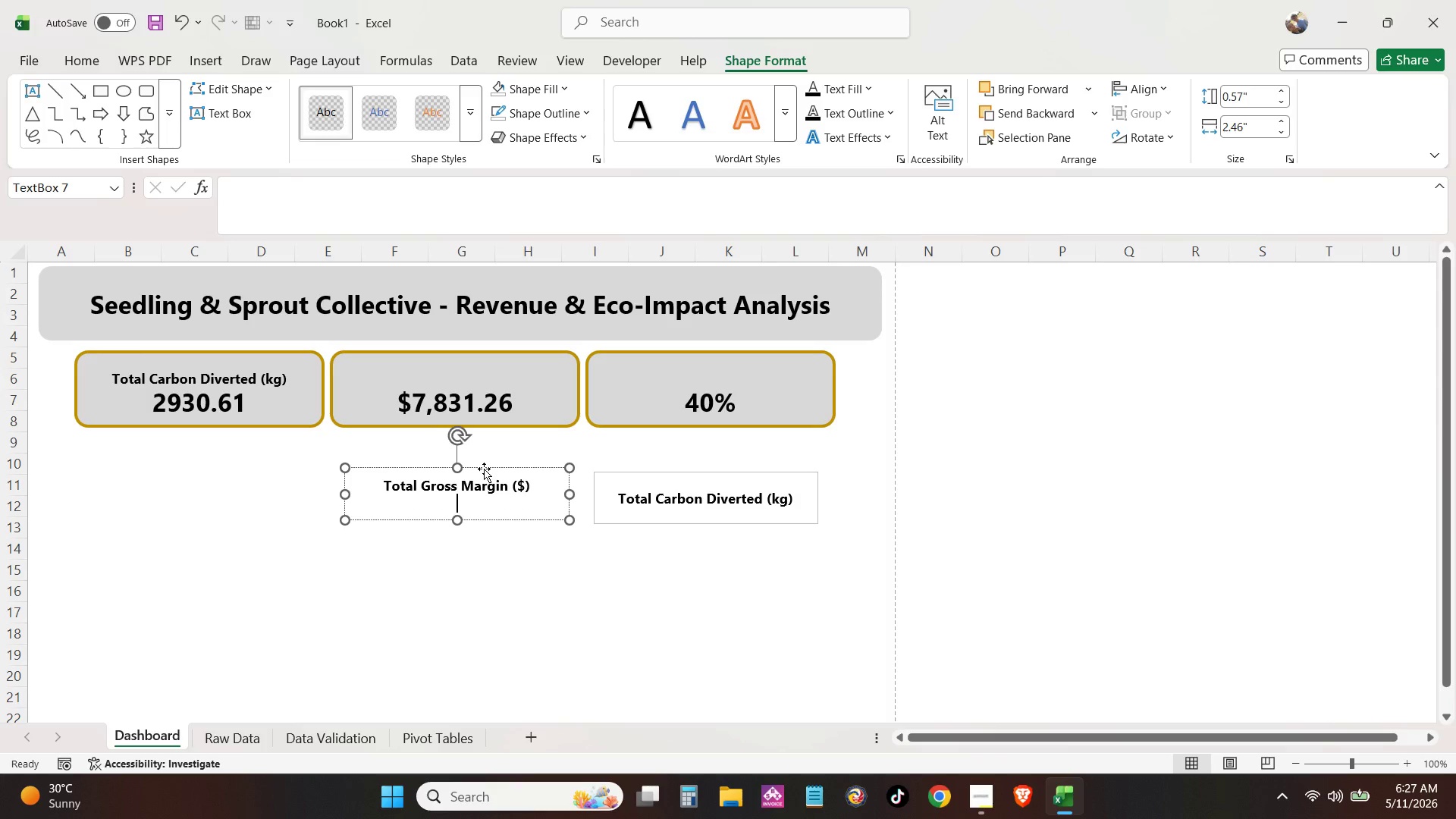 
 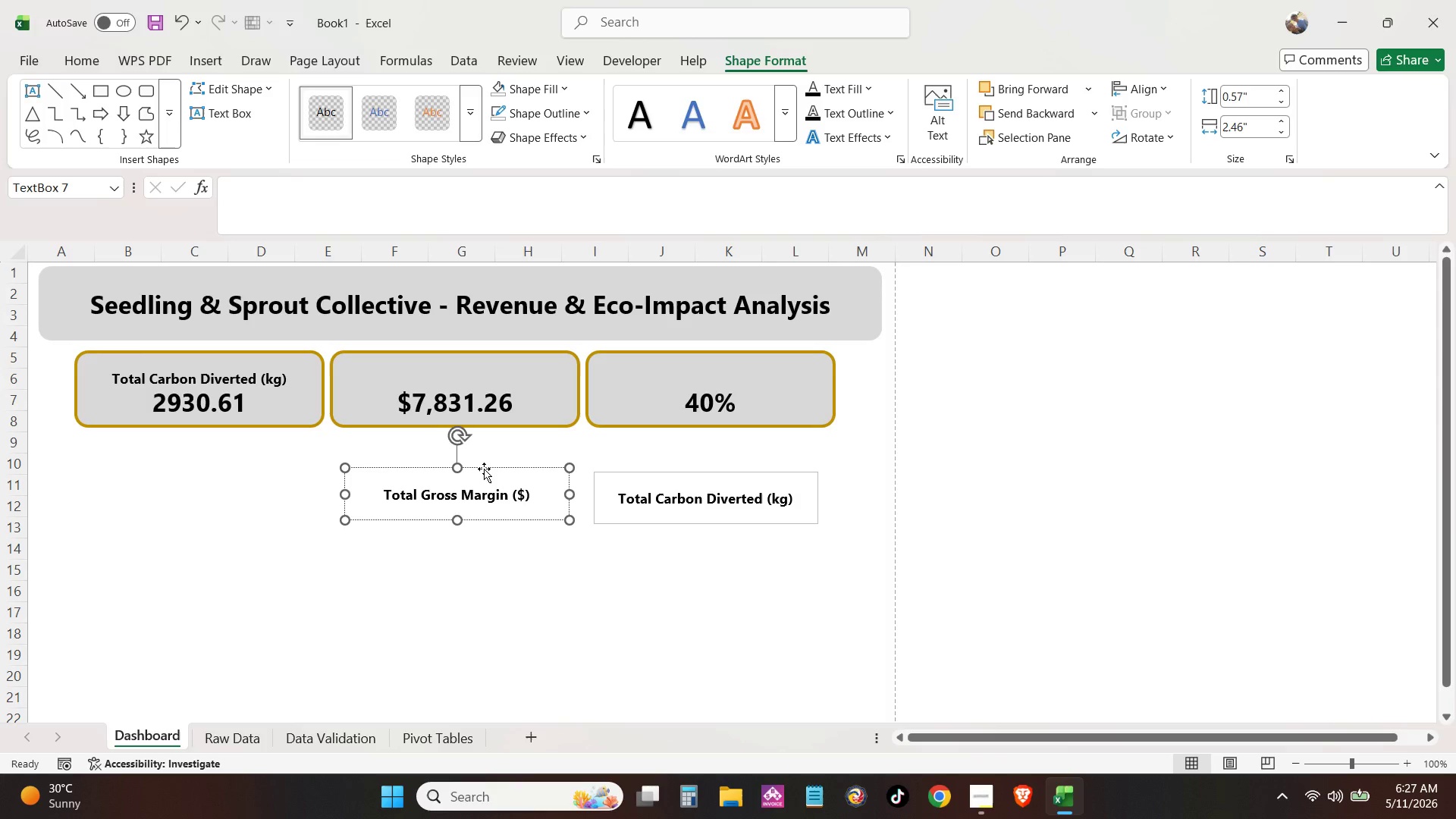 
key(Enter)
 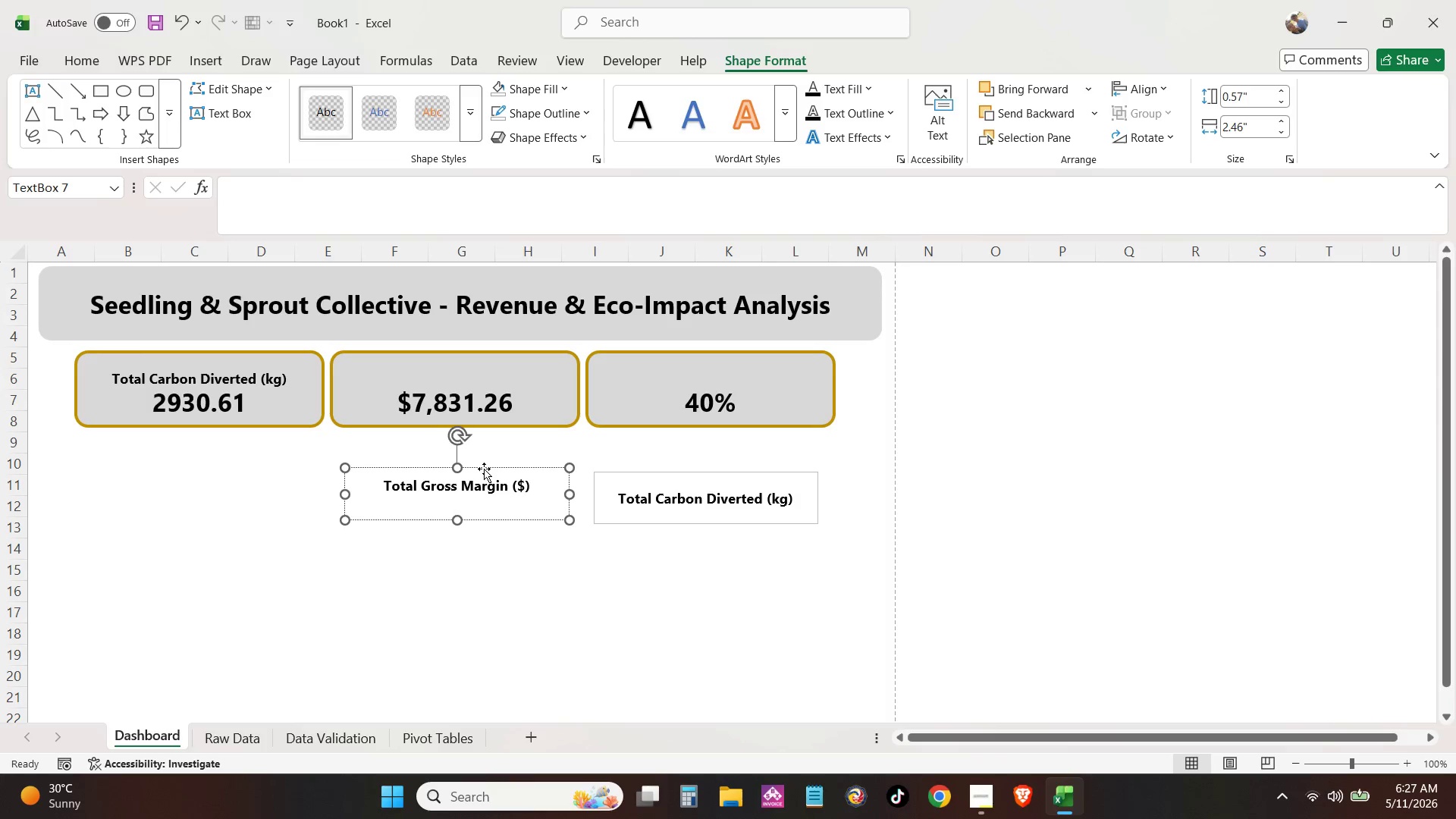 
key(Backspace)
 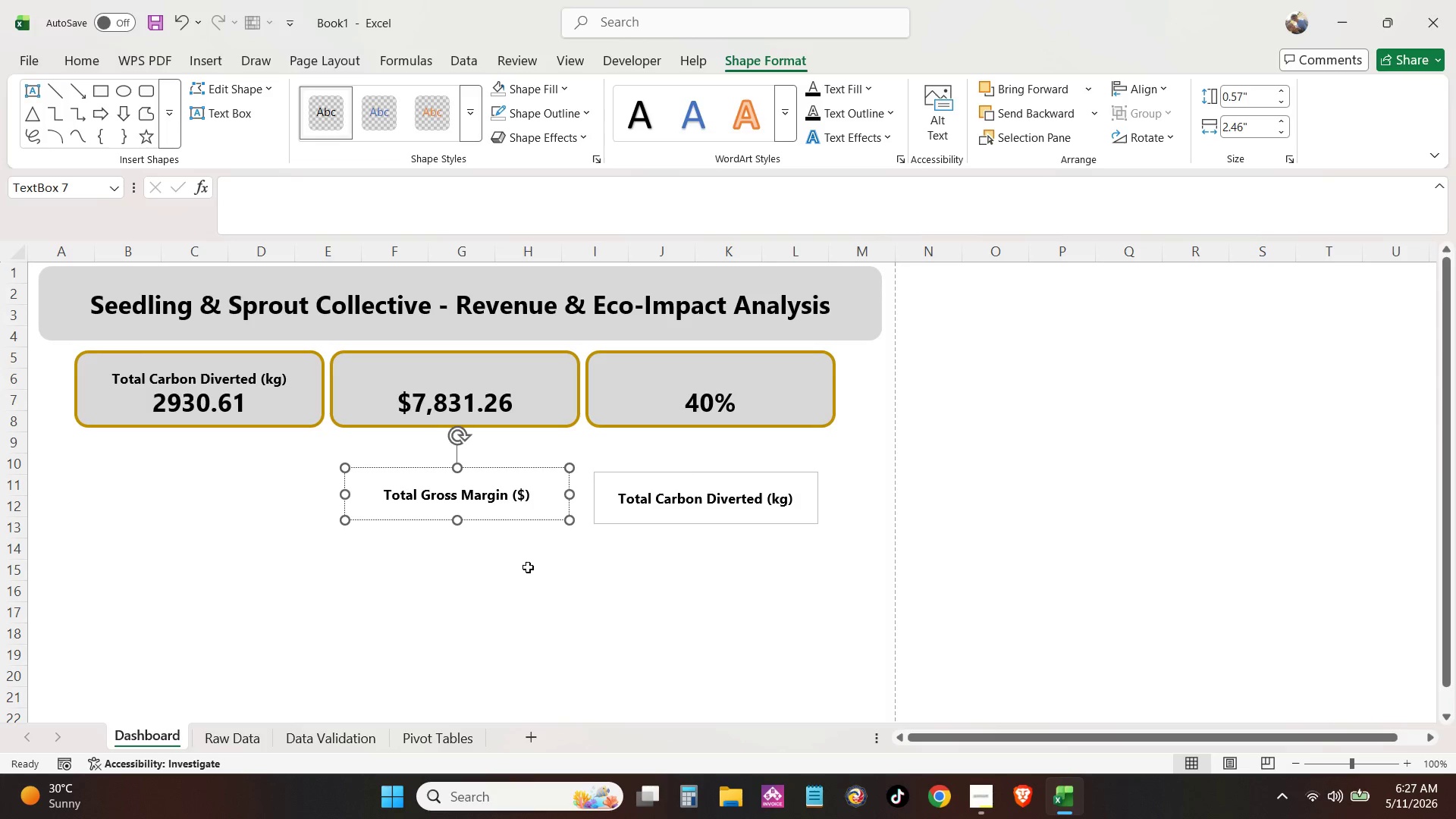 
left_click([528, 571])
 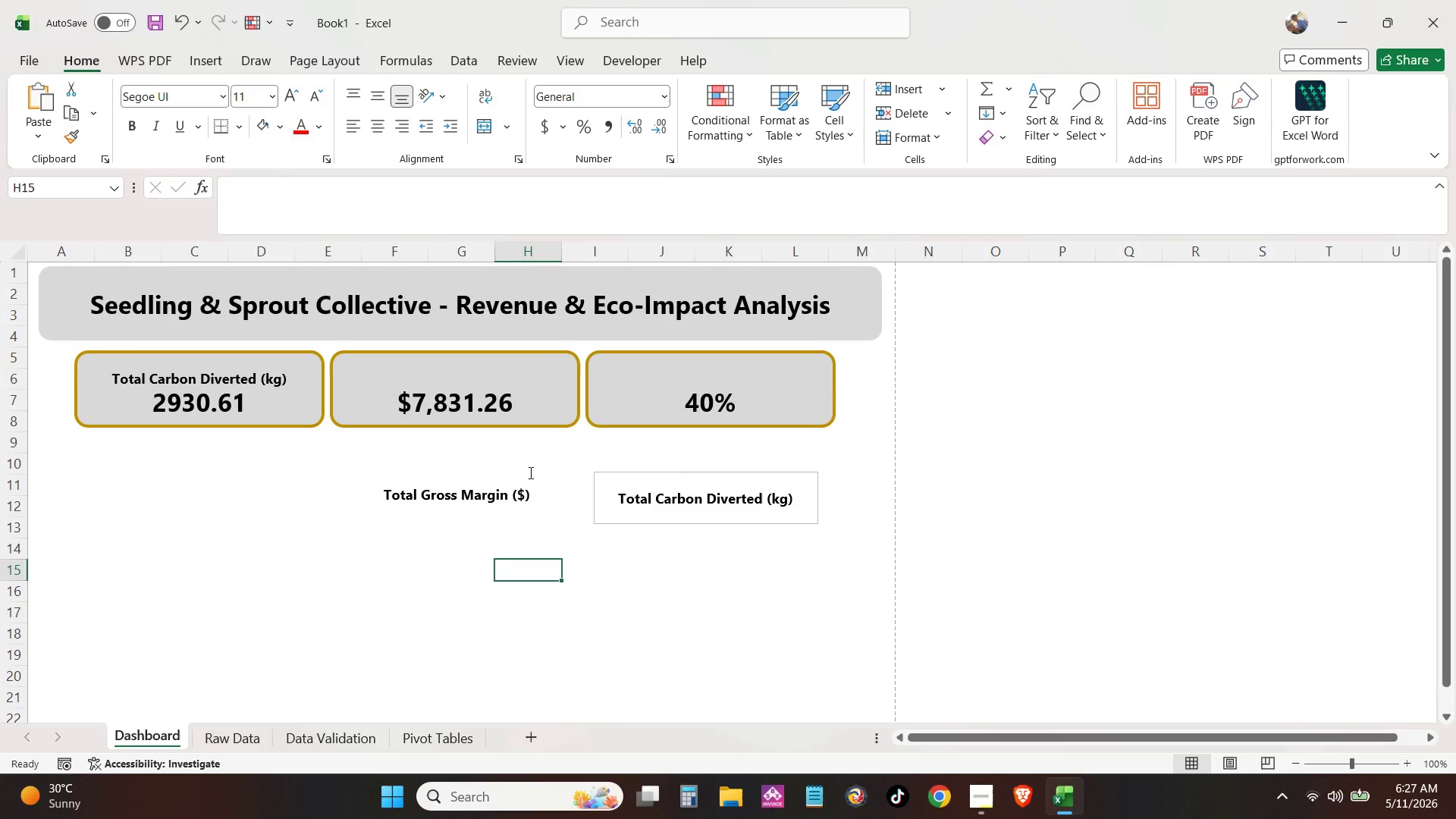 
left_click([529, 472])
 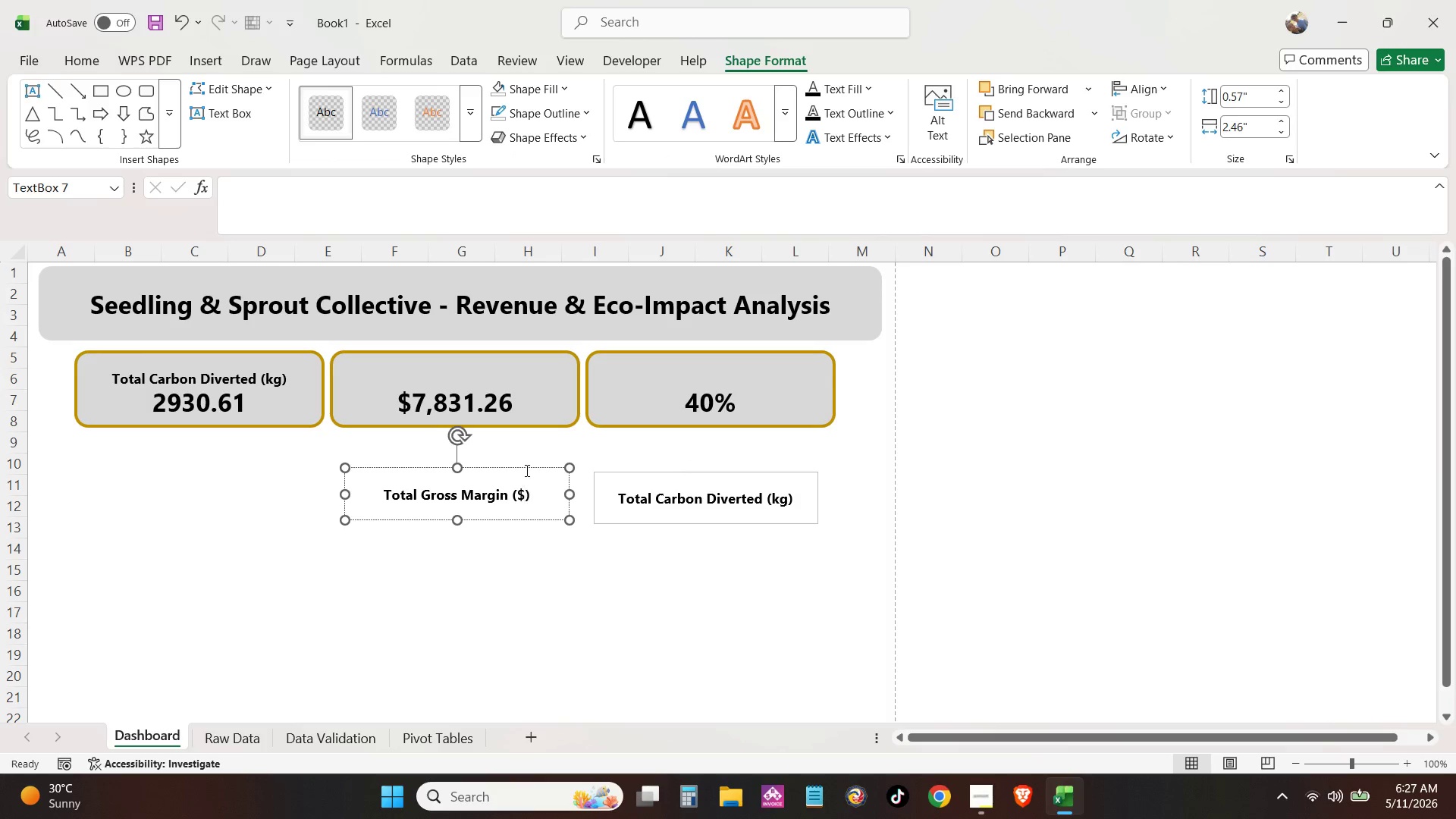 
hold_key(key=ControlLeft, duration=0.69)
left_click([521, 362])
 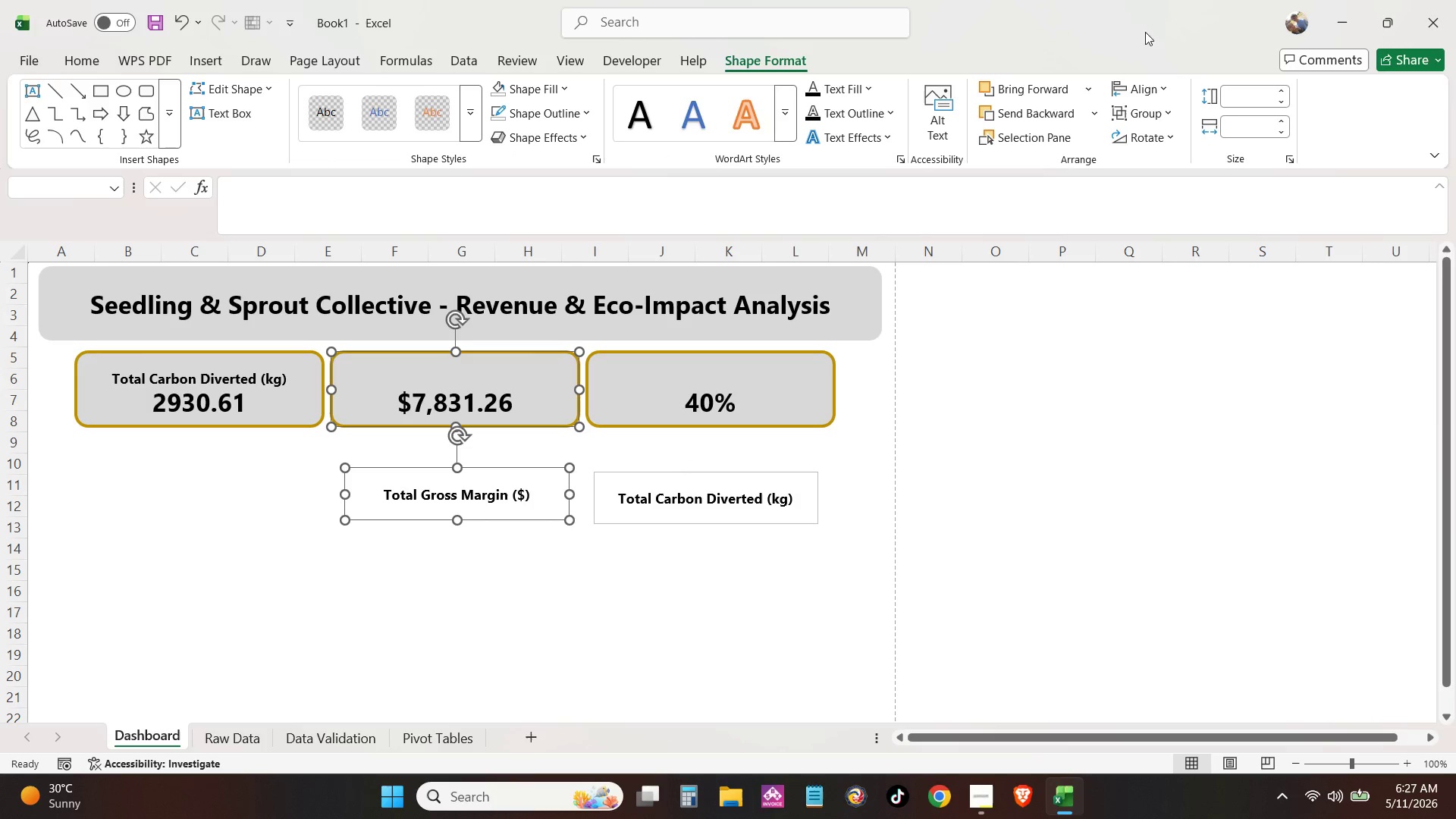 
left_click([1148, 99])
 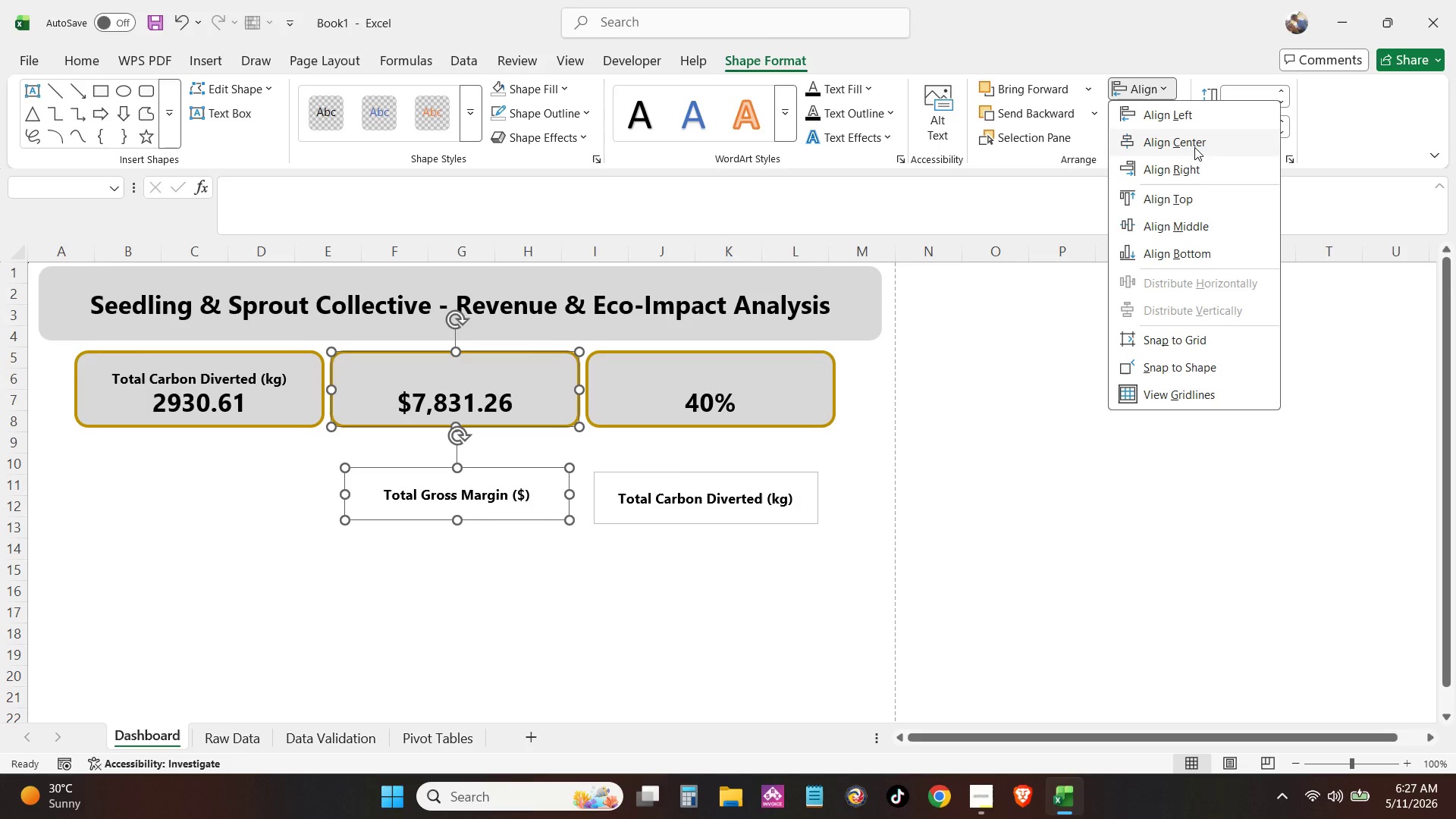 
left_click([1194, 147])
 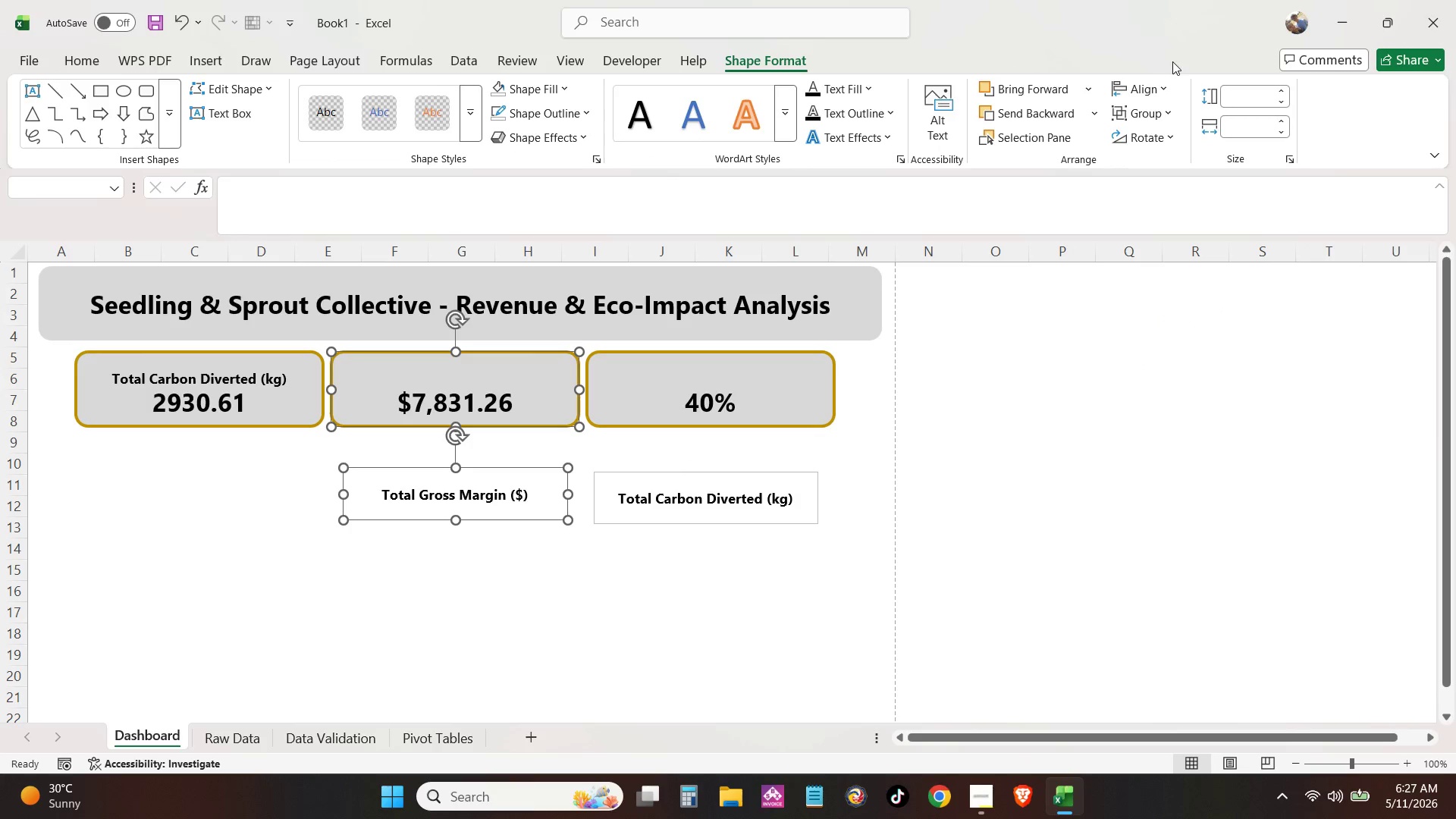 
left_click([1139, 79])
 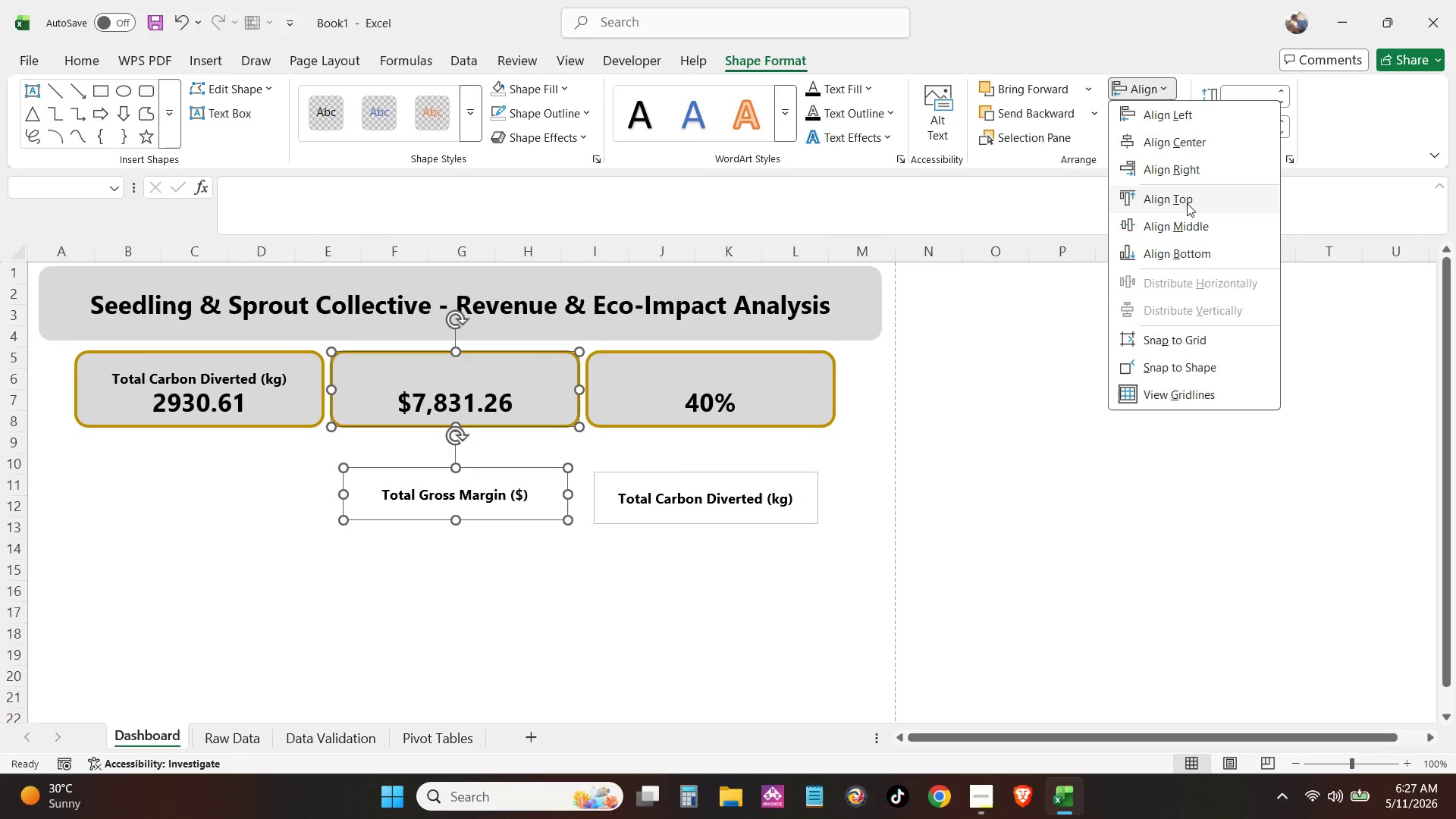 
left_click([1187, 203])
 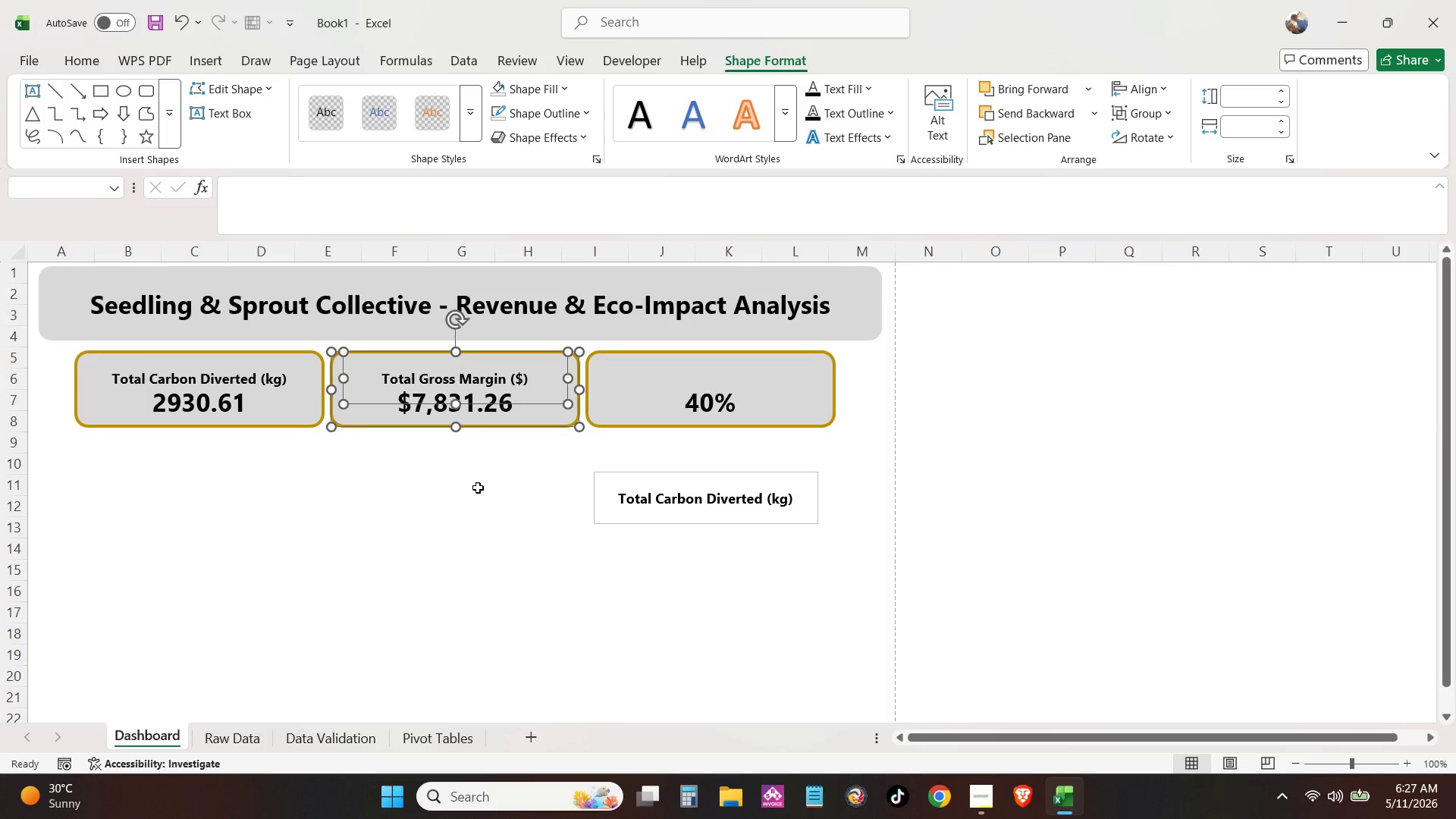 
left_click([460, 491])
 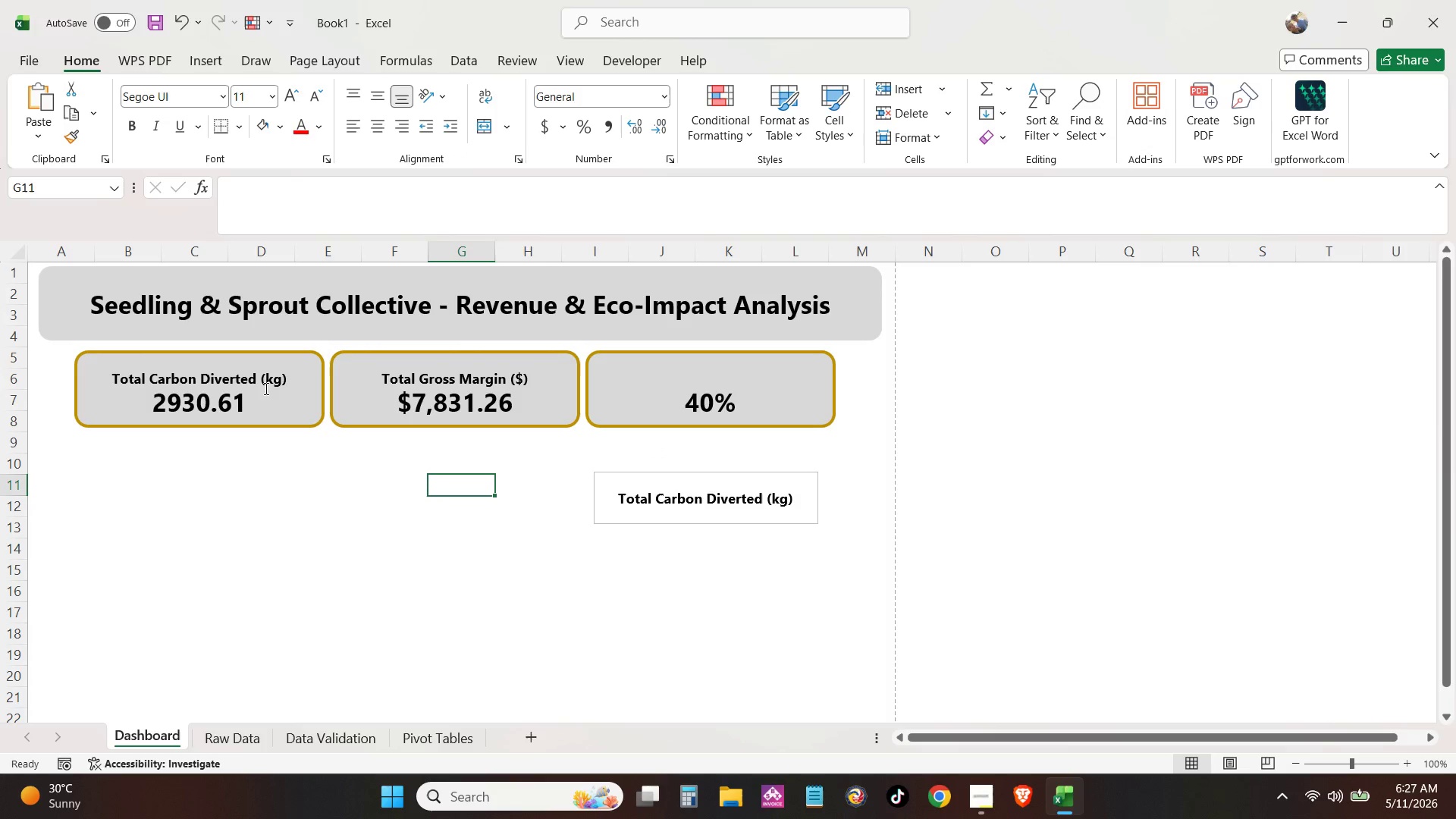 
left_click([262, 384])
 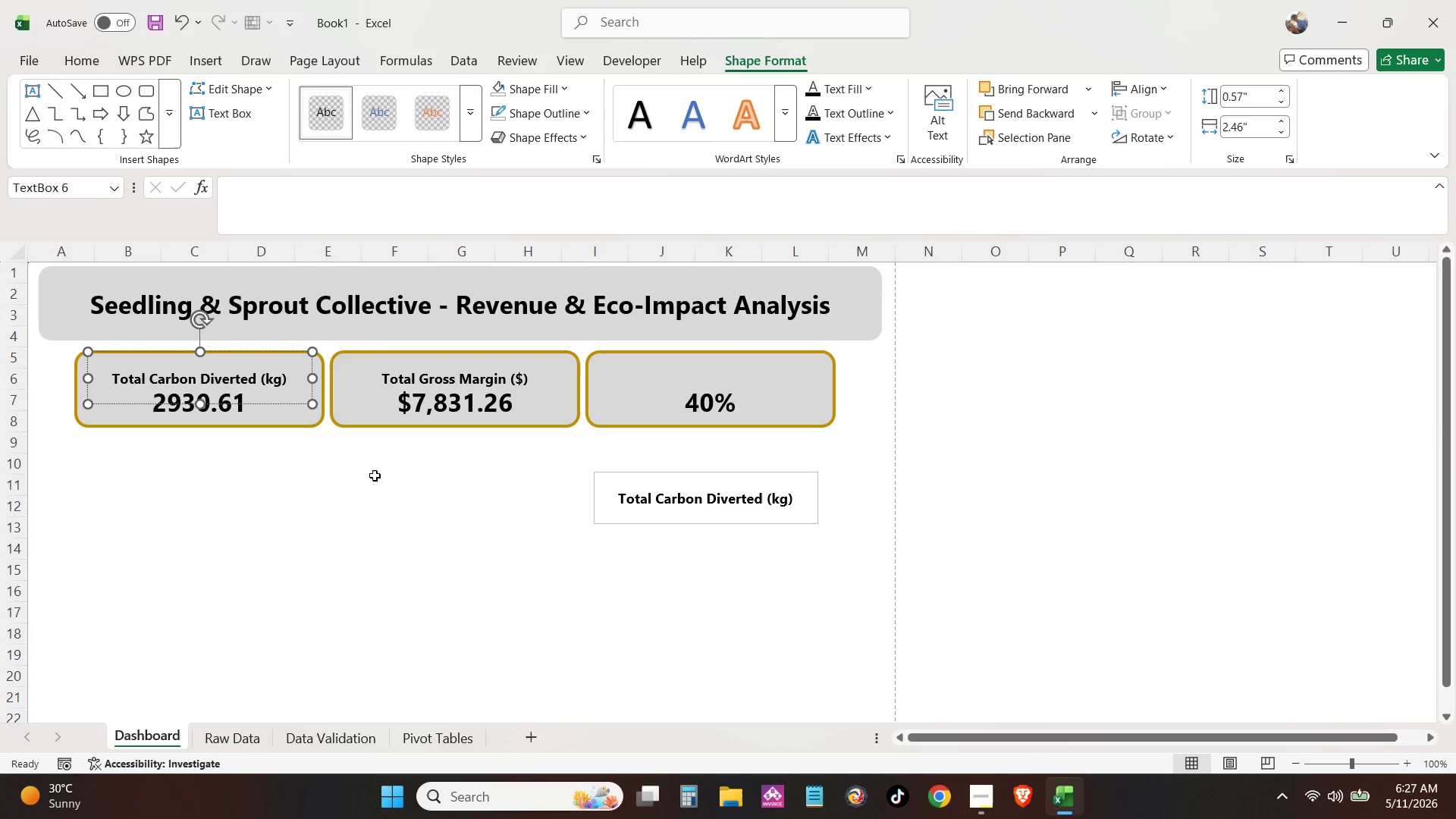 
left_click([387, 475])
 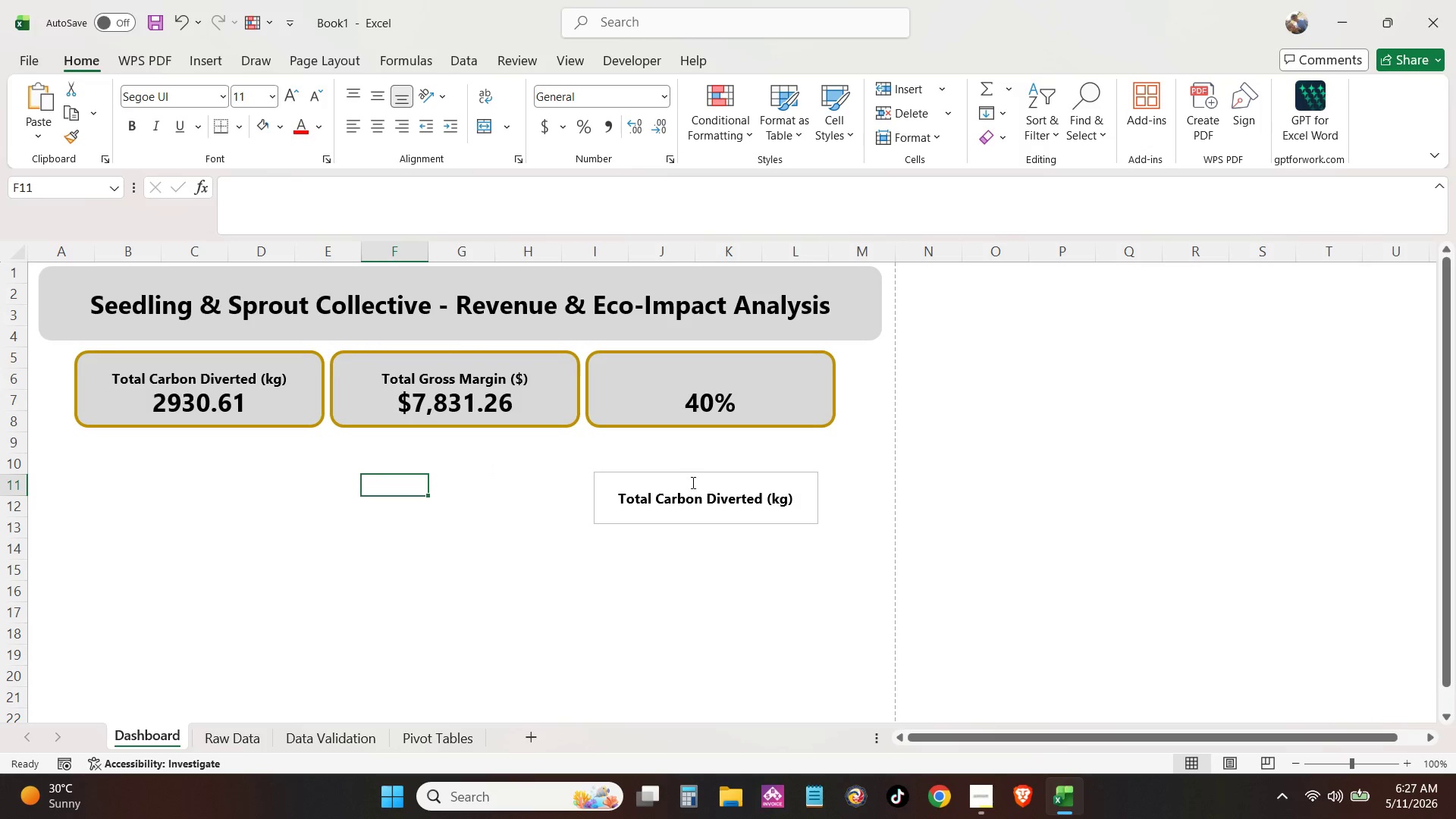 
left_click([694, 491])
 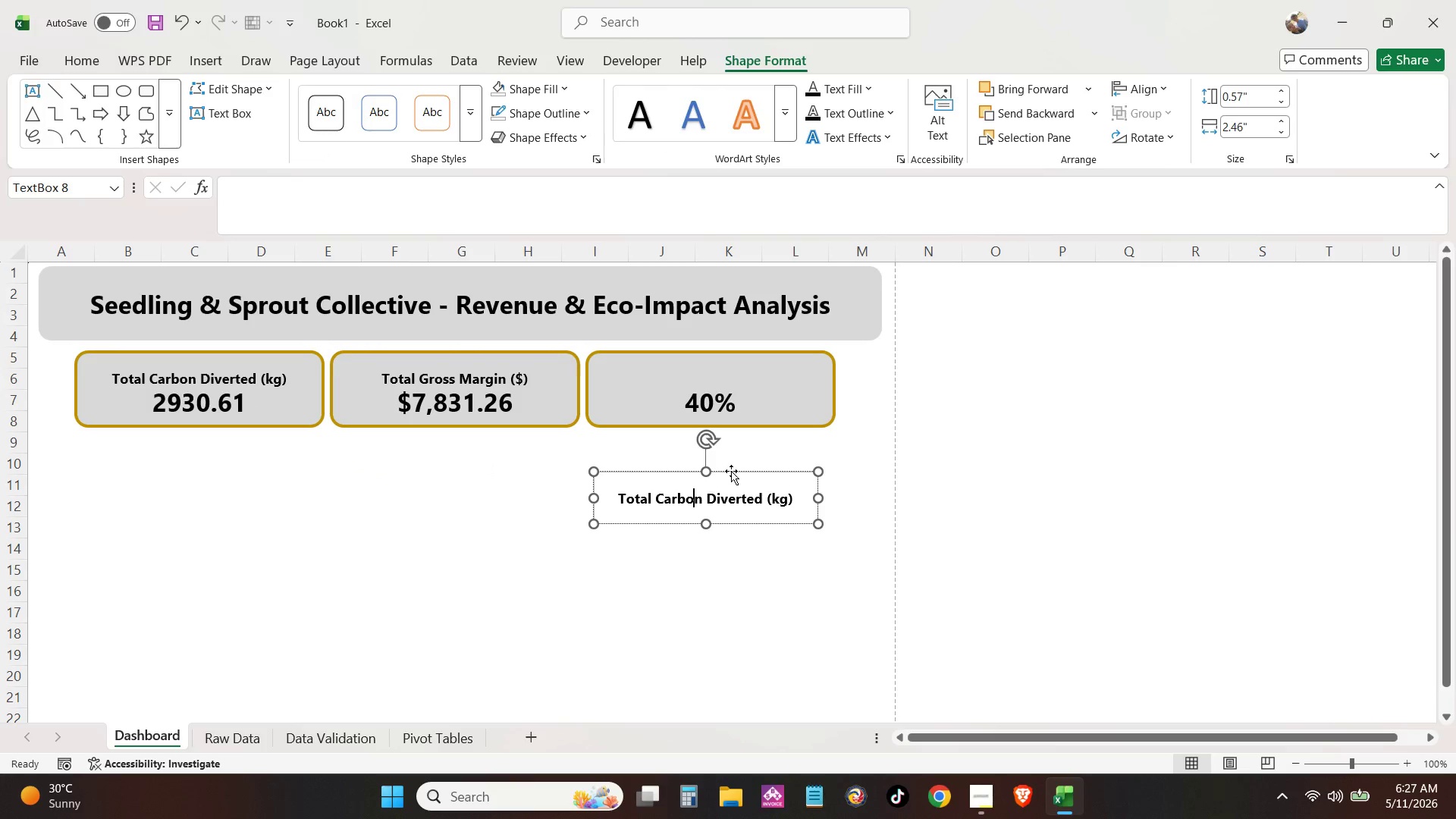 
double_click([733, 503])
 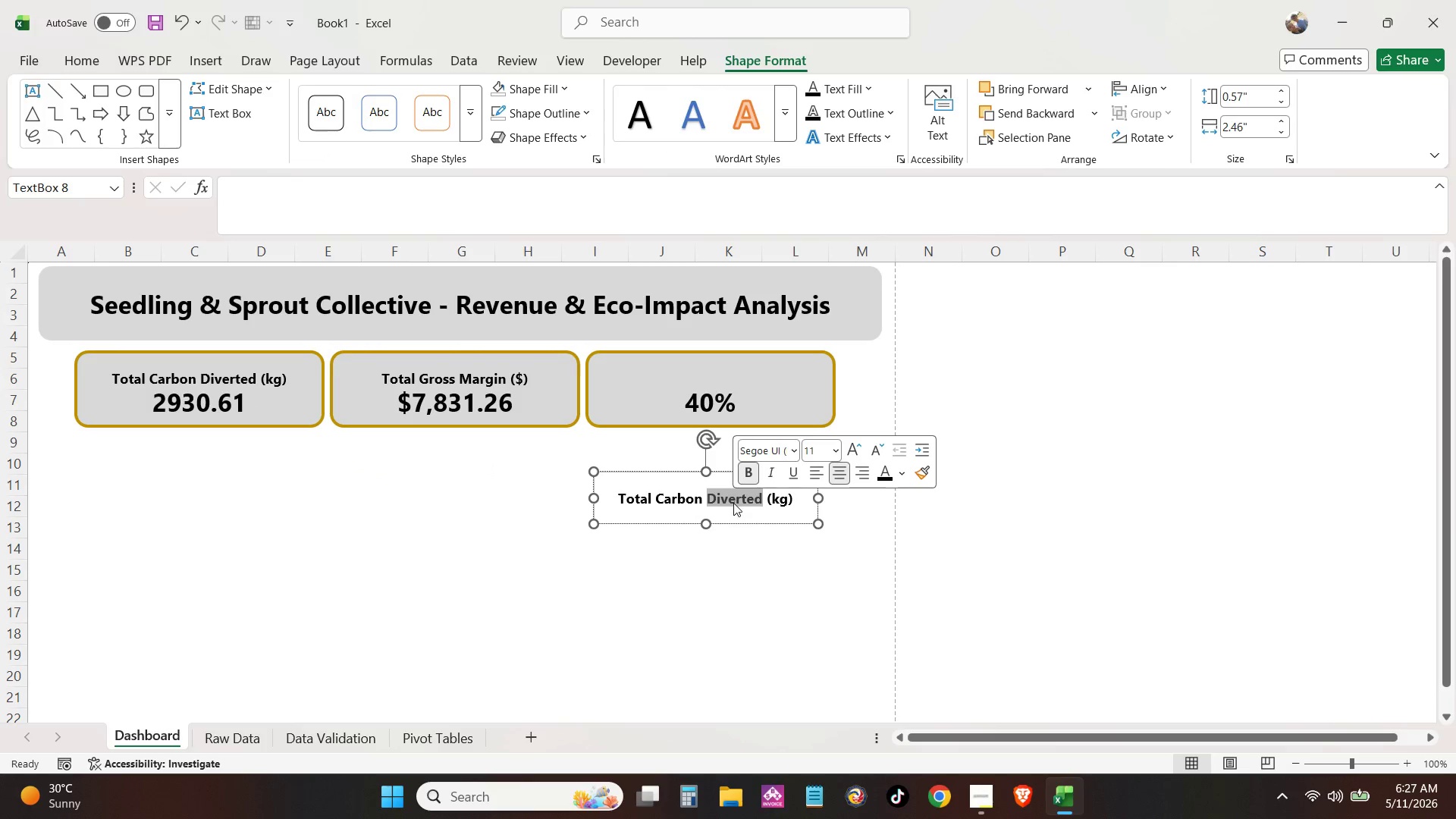 
triple_click([733, 503])
 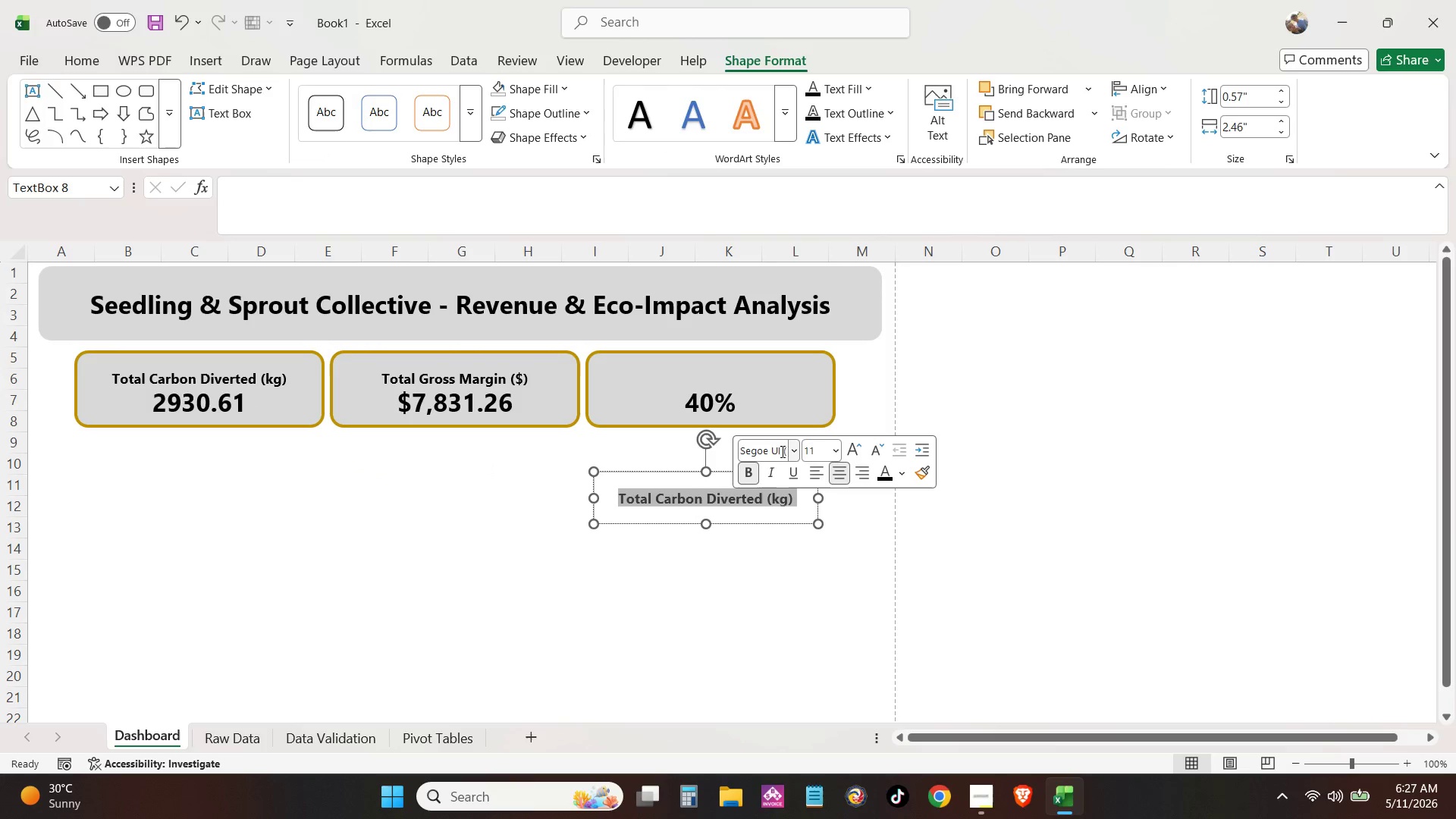 
type(Average Gross Margin)
 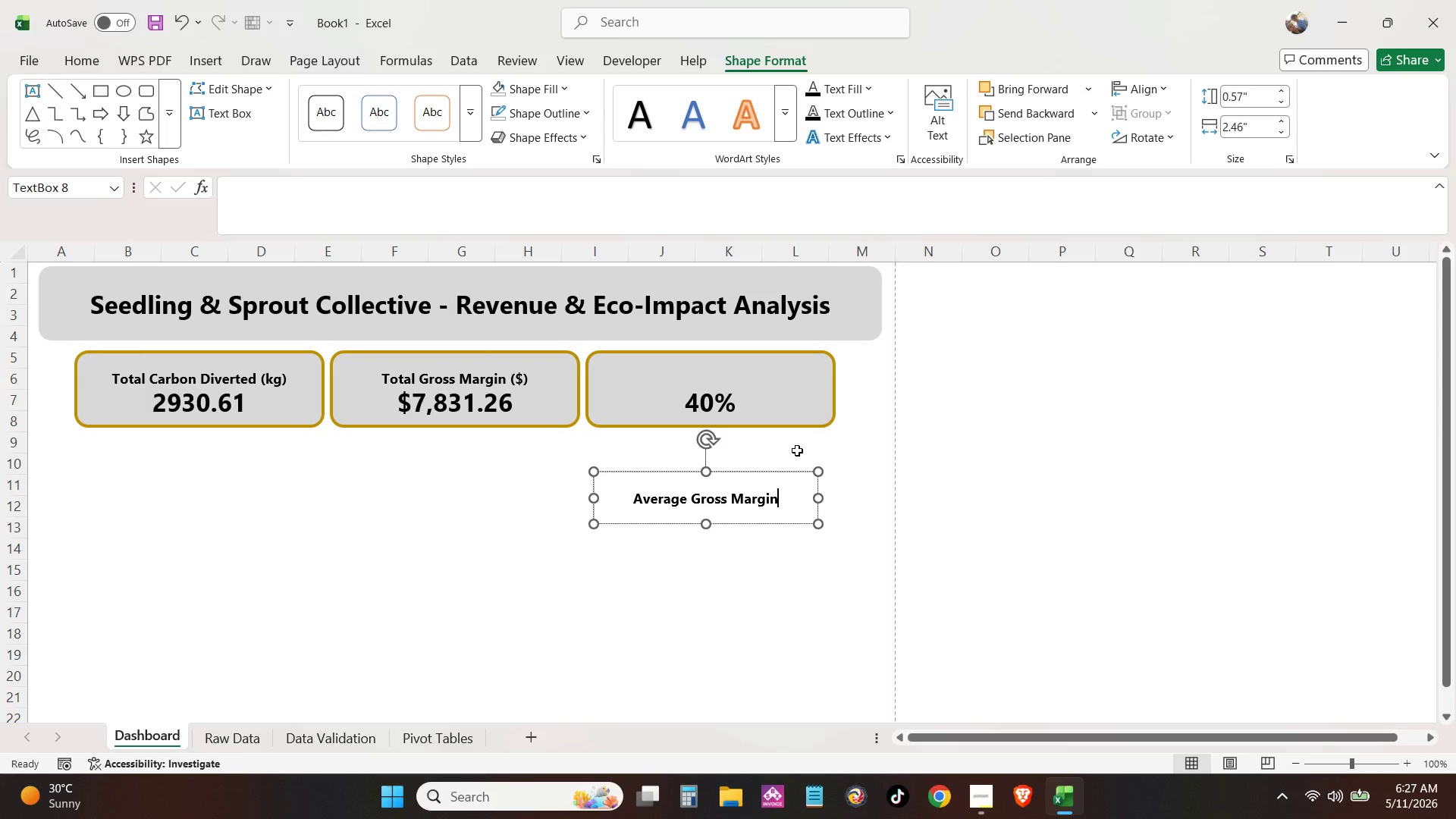 
type( (%))
 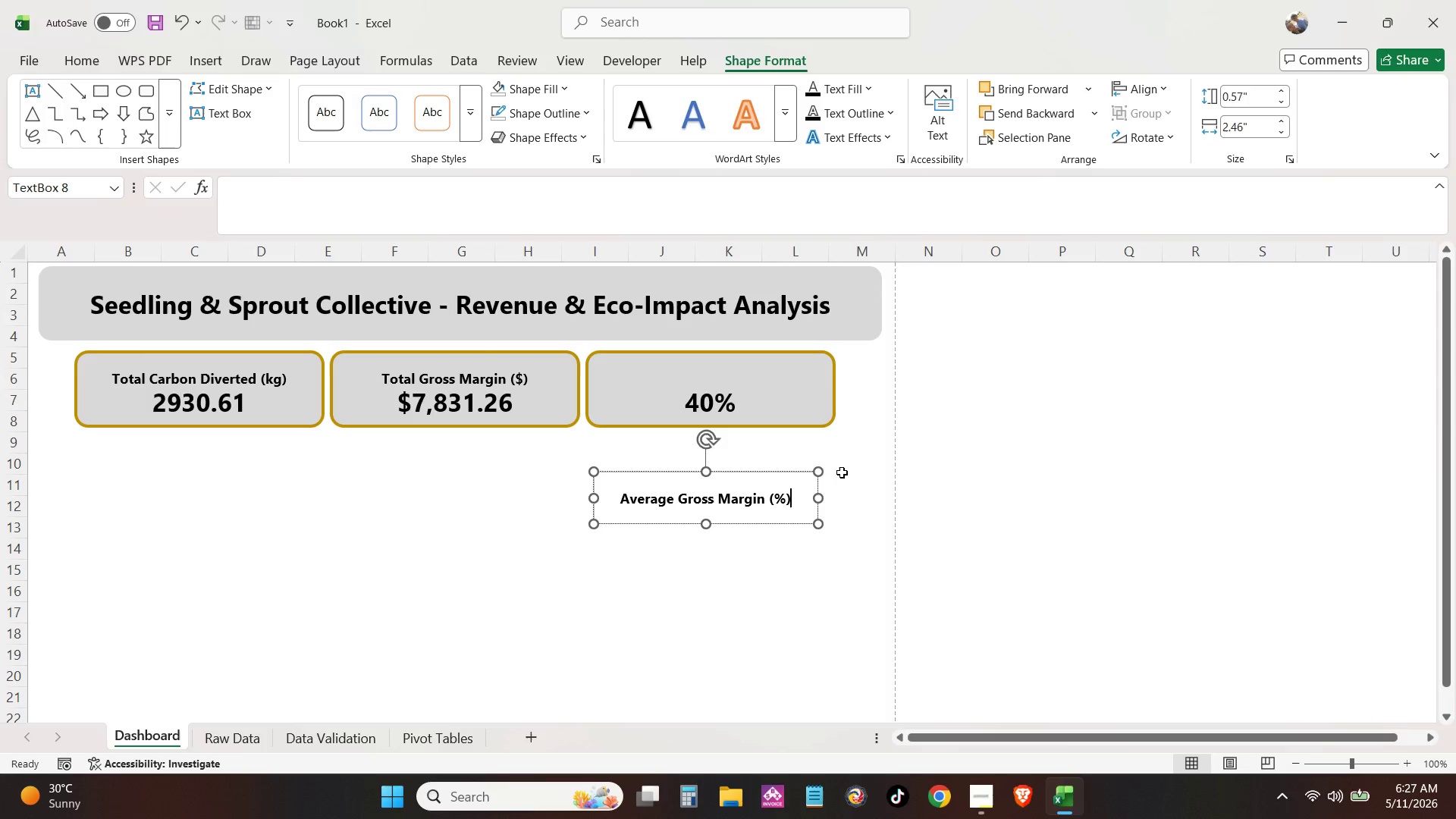 
left_click([666, 578])
 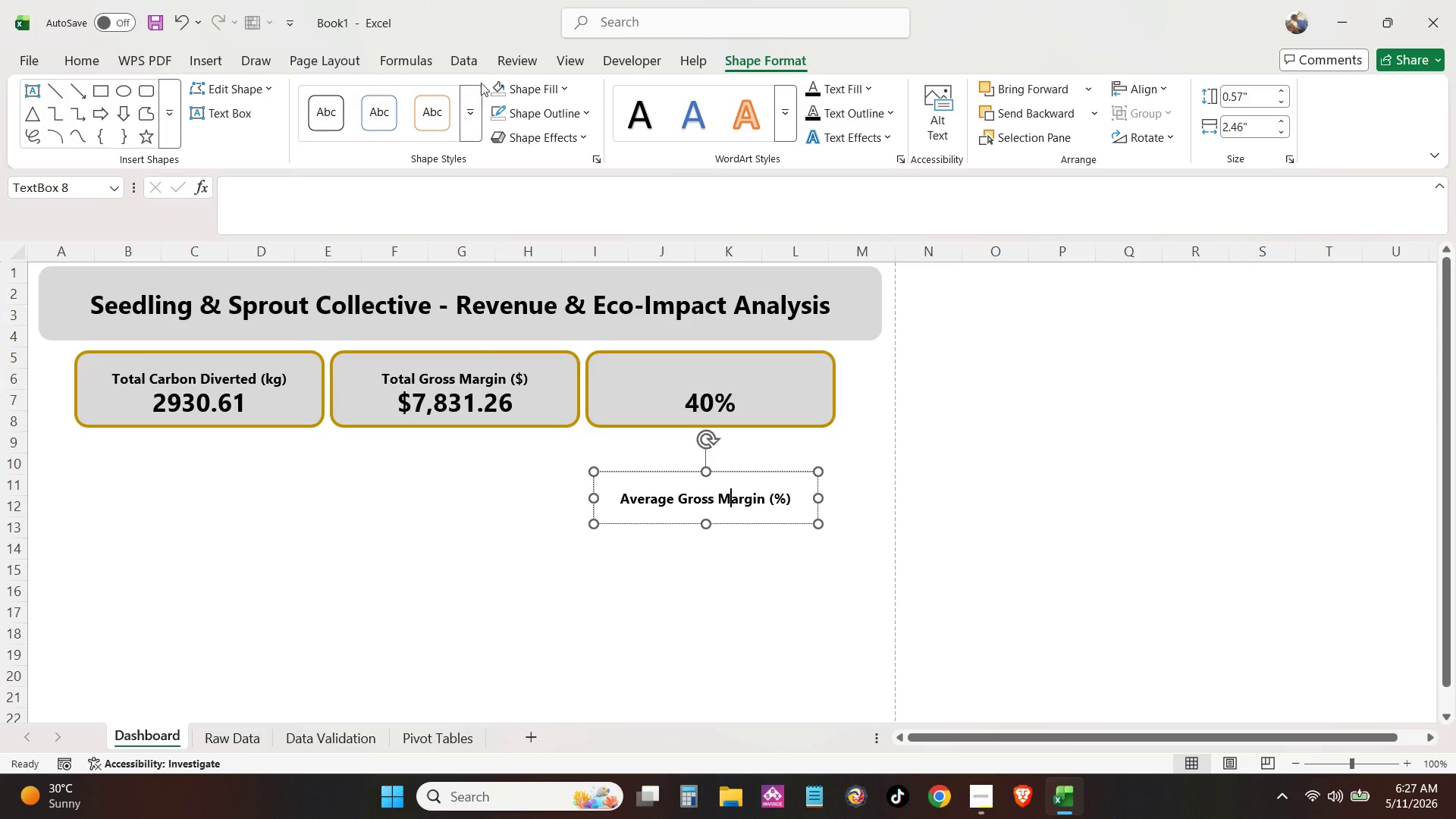 
double_click([497, 121])
 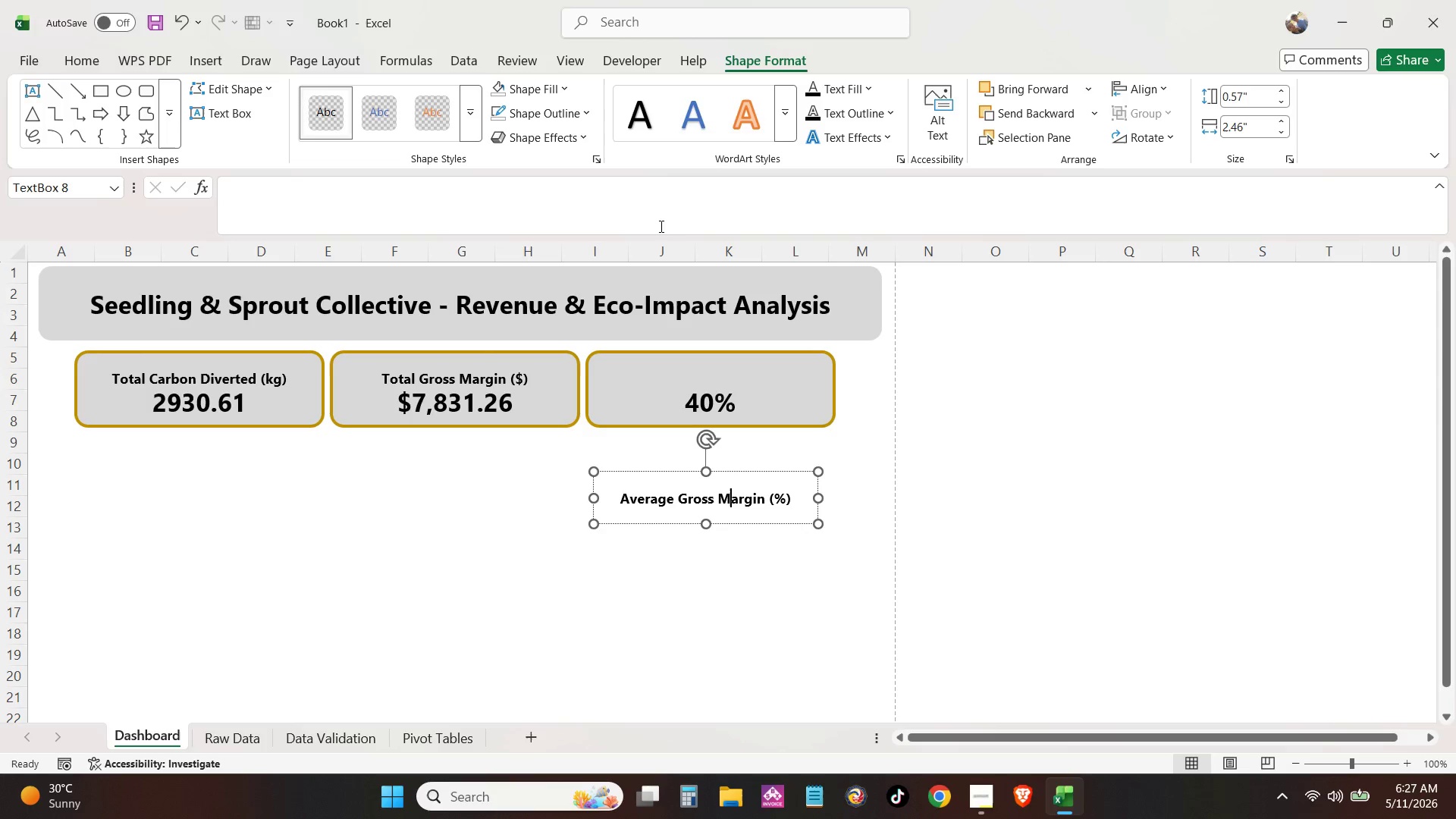 
hold_key(key=ControlLeft, duration=0.7)
left_click([740, 348])
 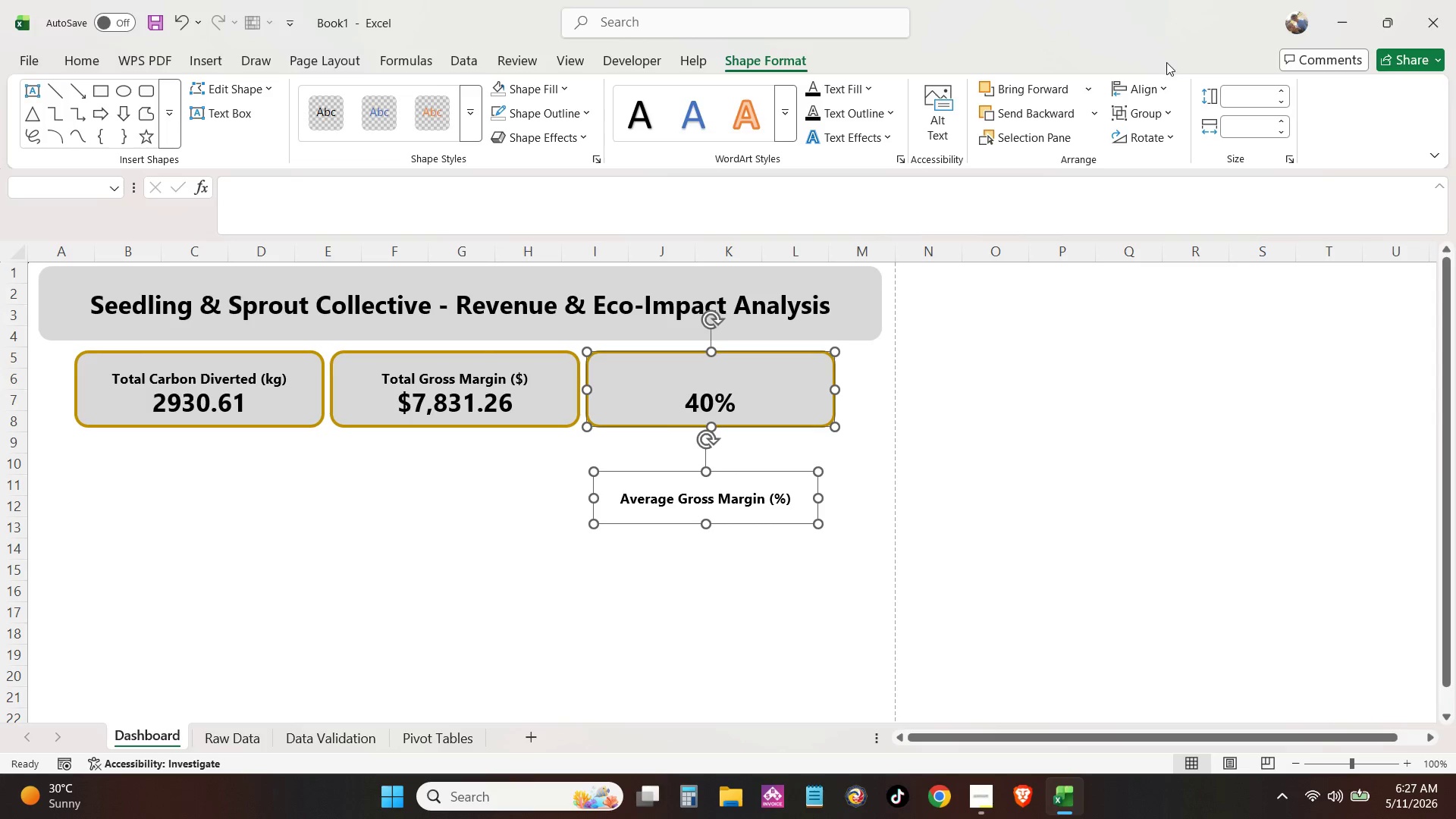 
left_click([1153, 96])
 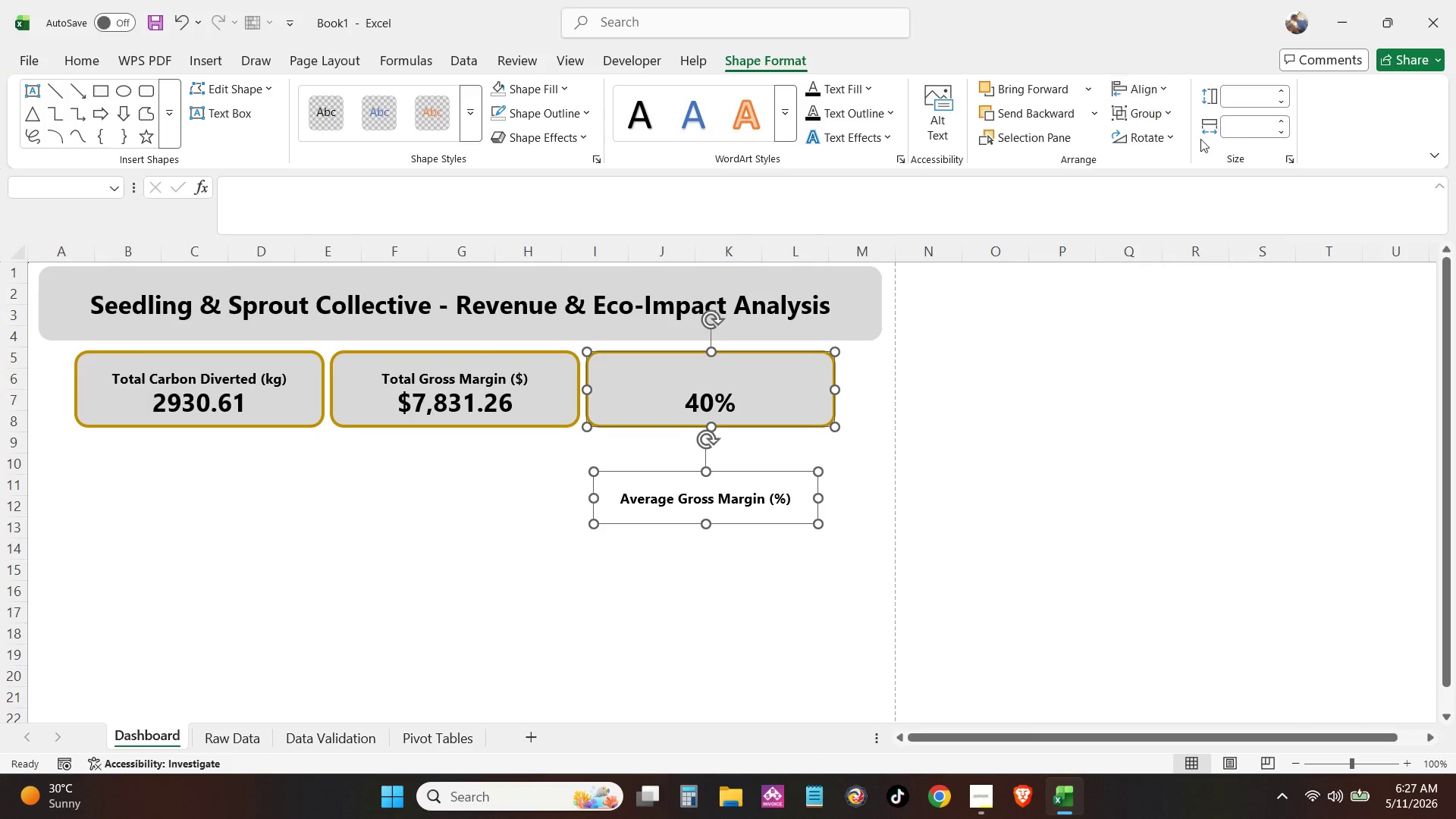 
double_click([1146, 81])
 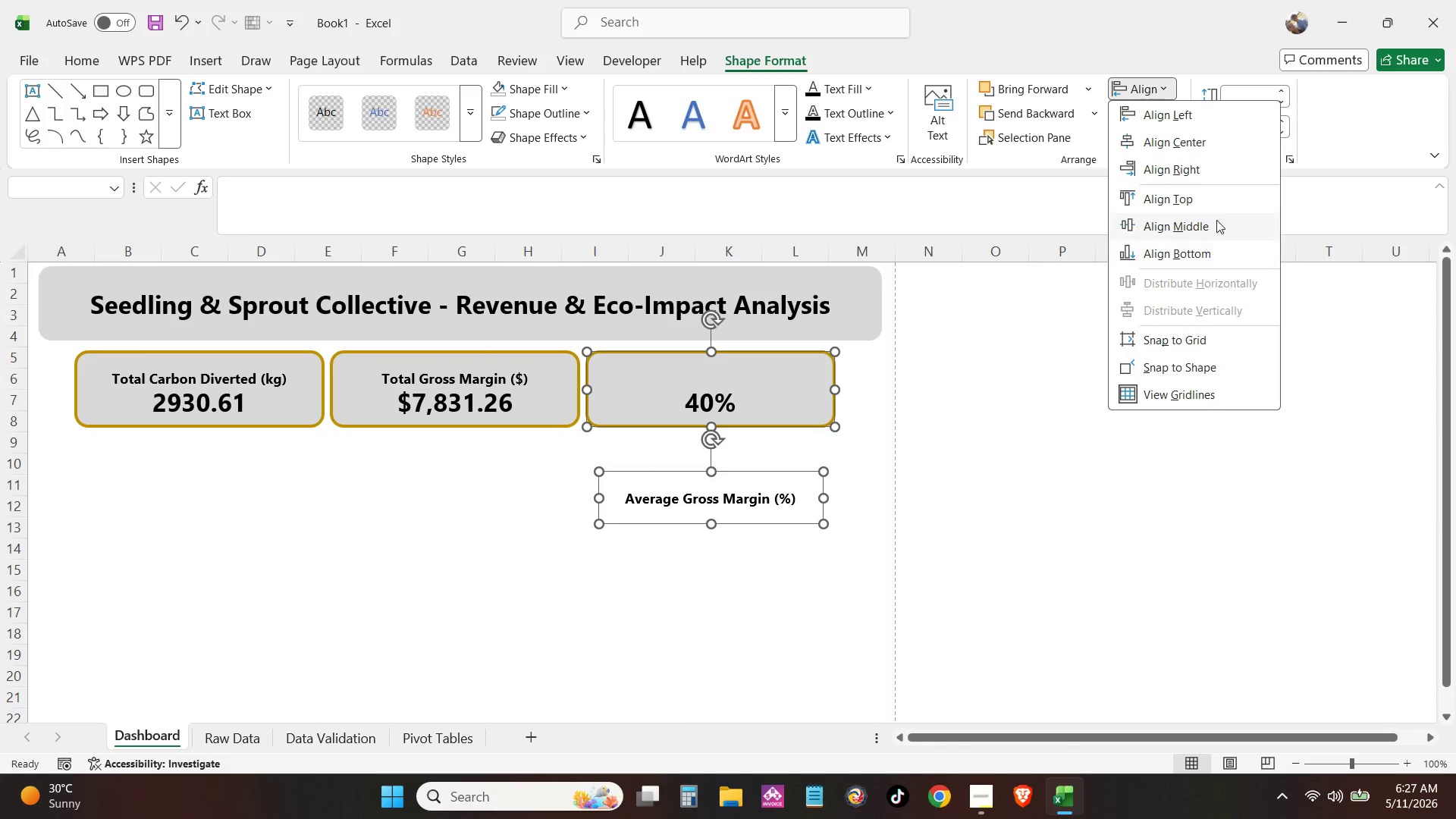 
left_click([1217, 195])
 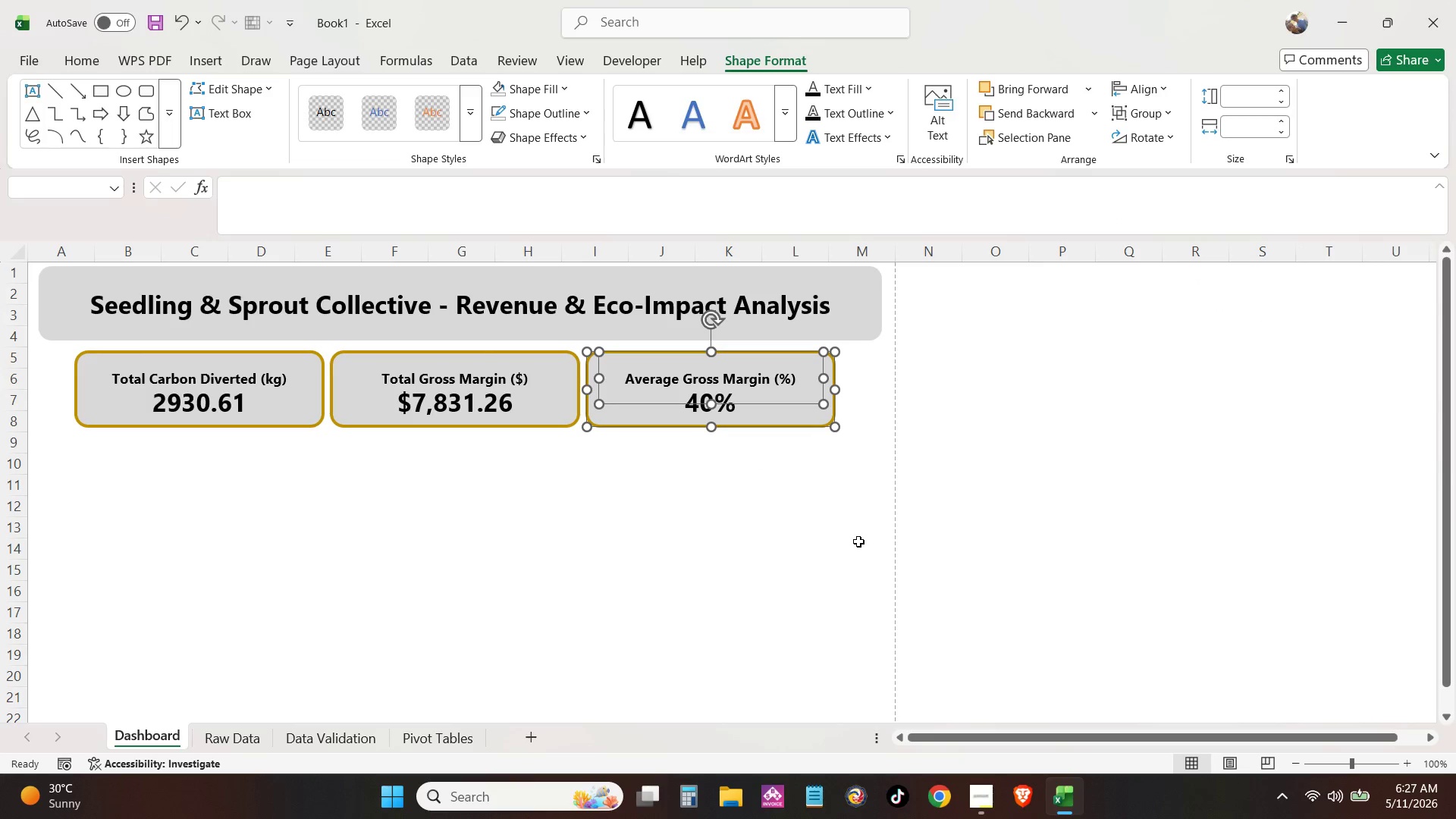 
left_click([858, 541])
 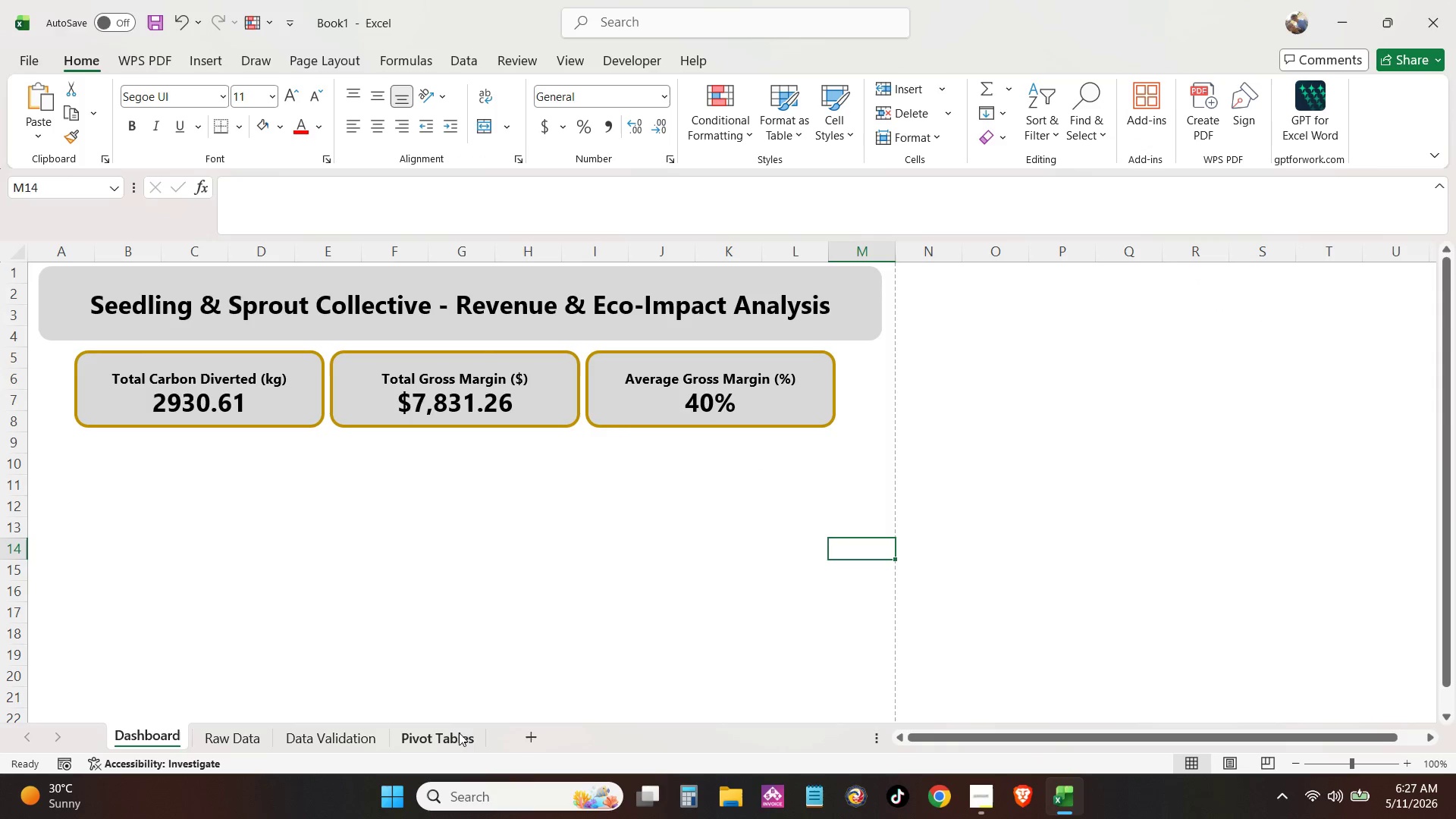 
left_click([969, 816])
 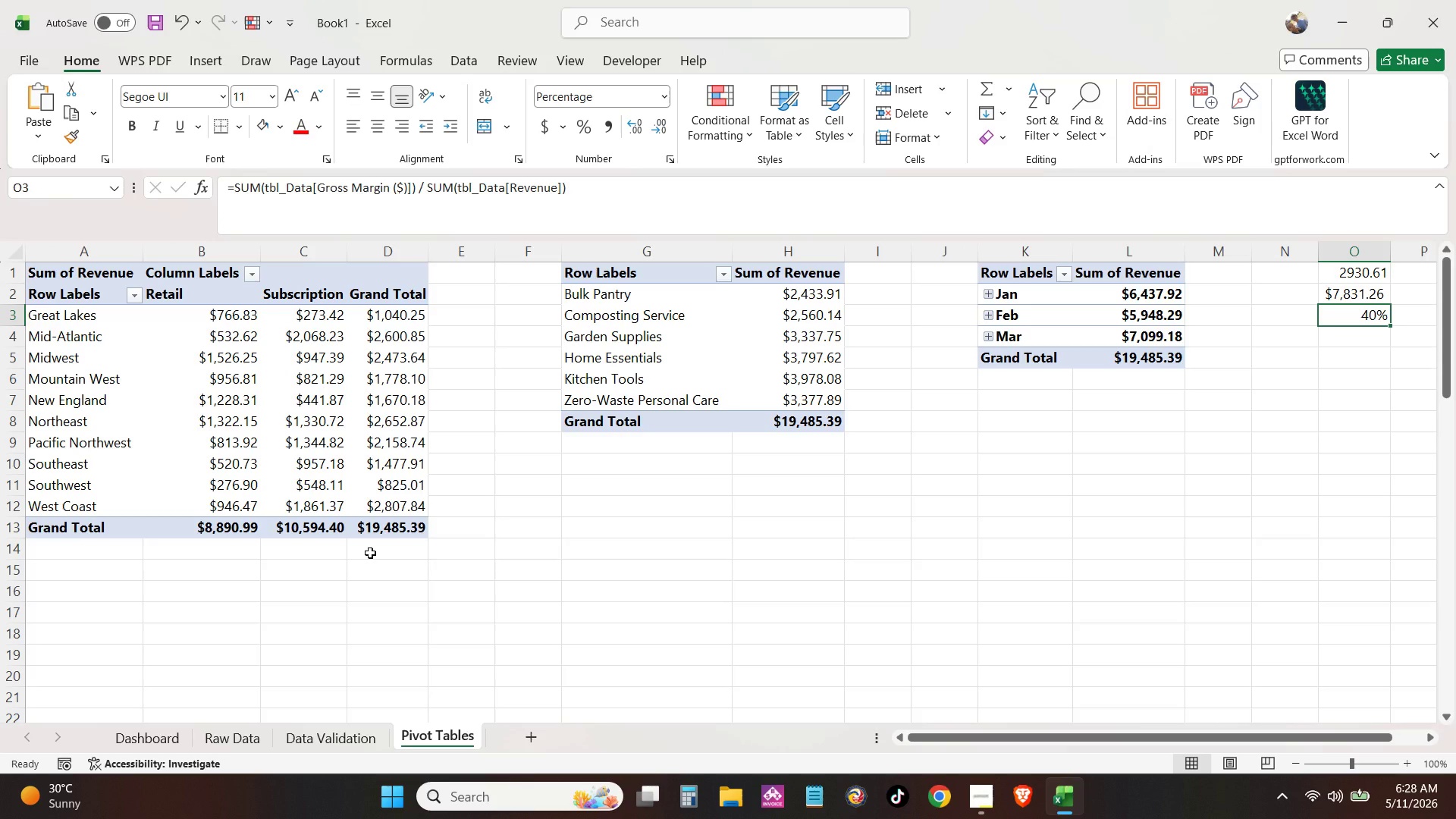 
wait(13.78)
 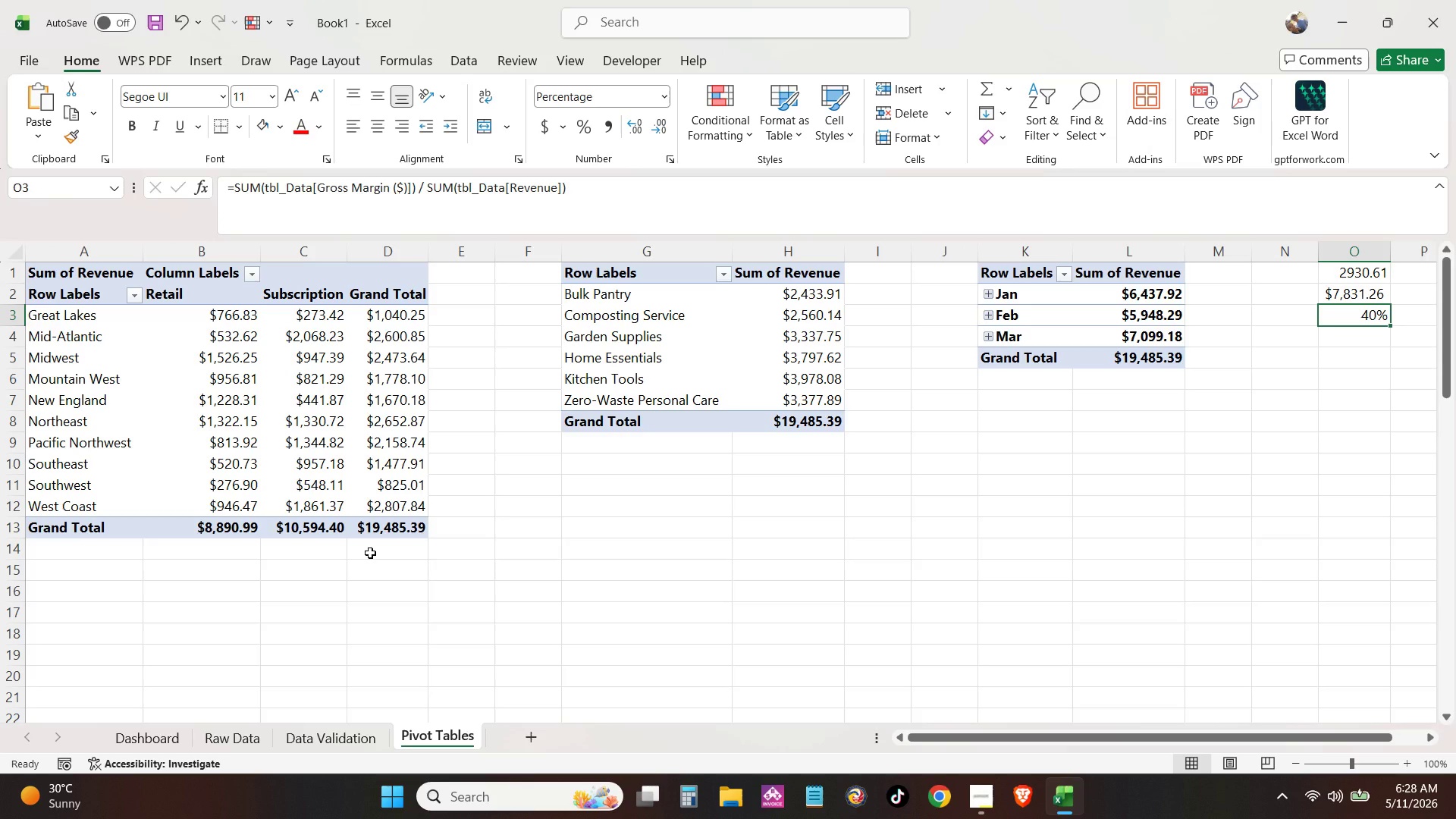 
scroll: coordinate [630, 359], scroll_direction: up, amount: 3.0
 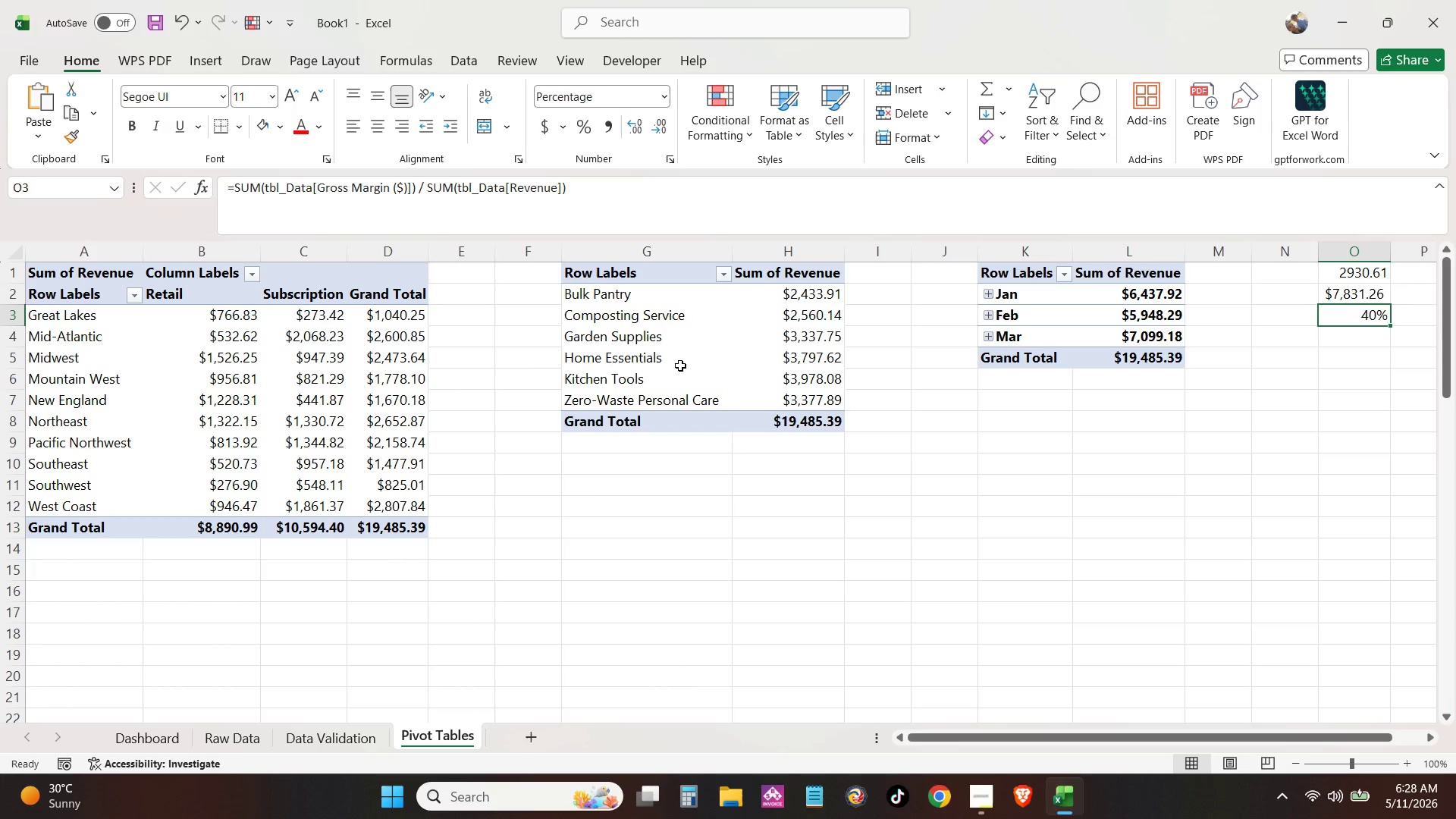 
mouse_move([694, 349])
 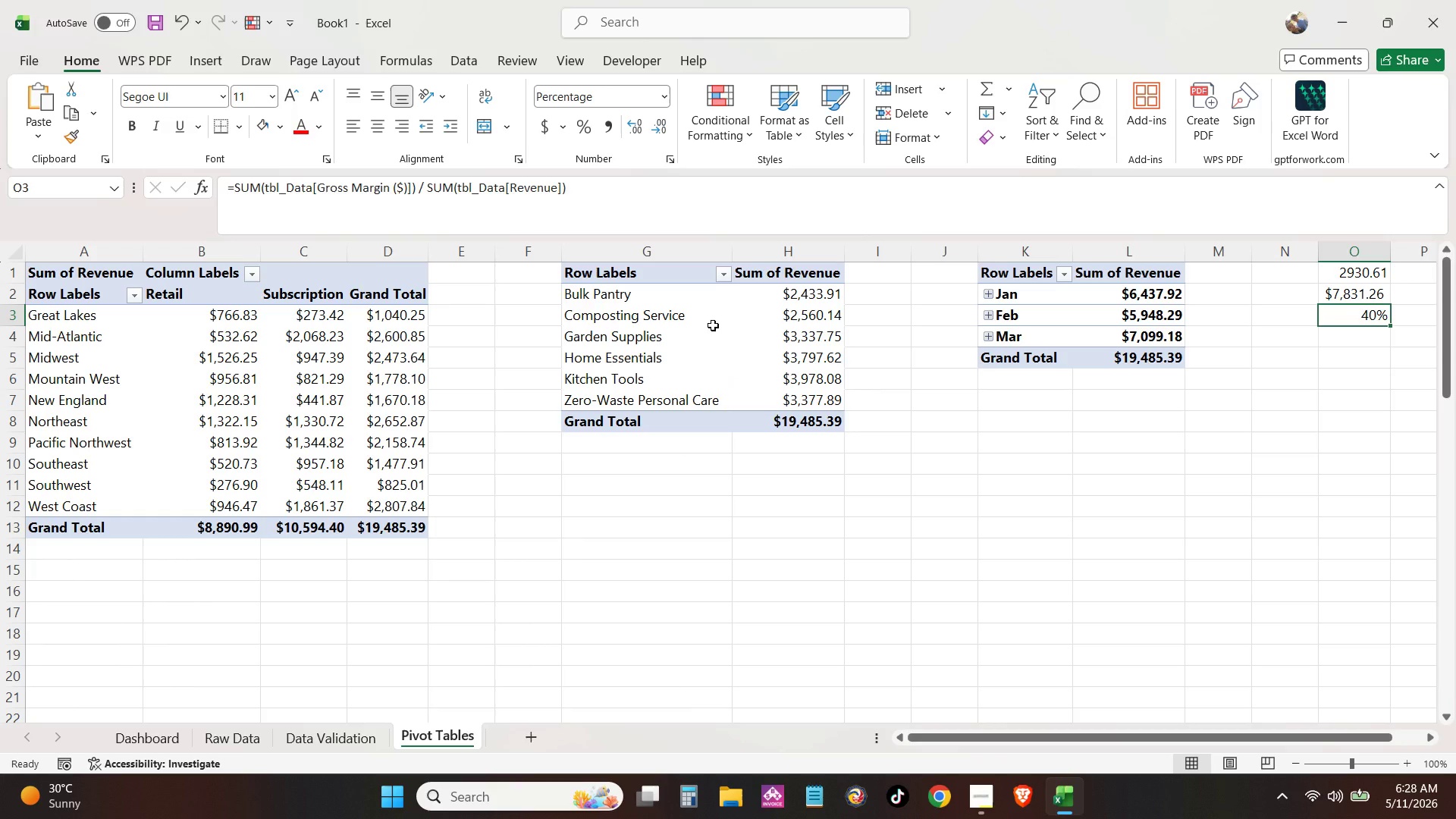 
left_click([713, 325])
 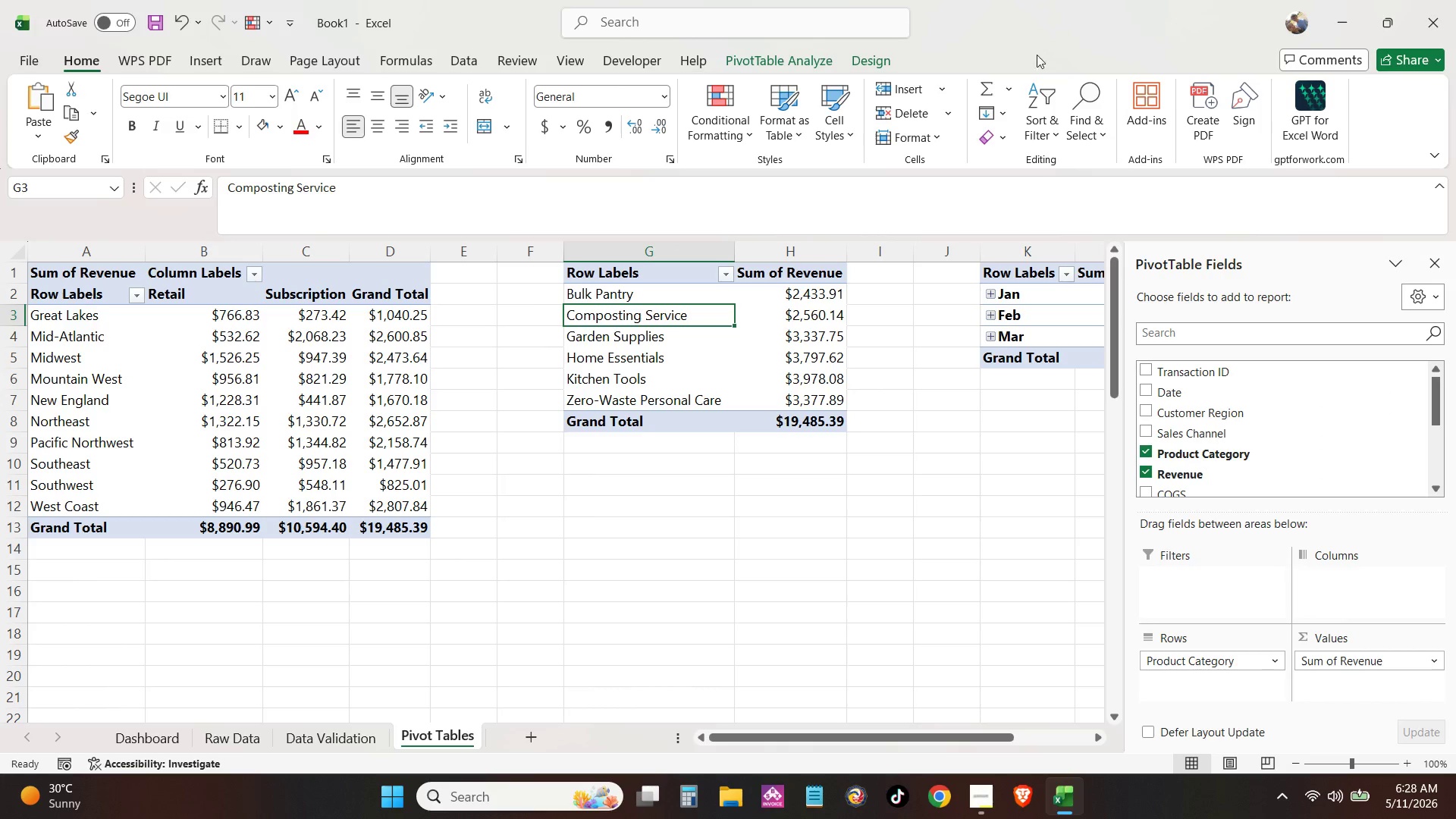 
left_click([800, 61])
 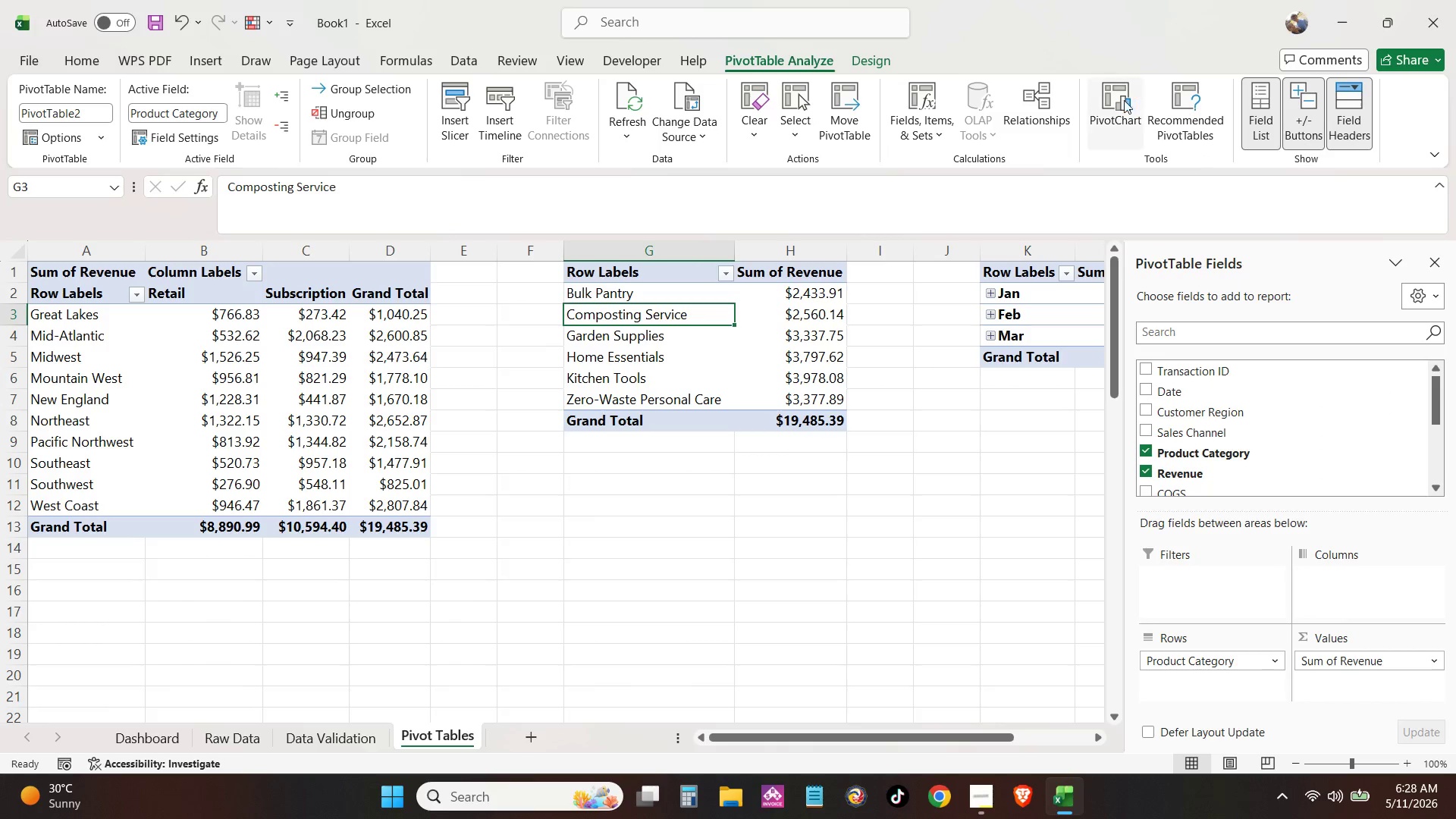 
left_click([1122, 98])
 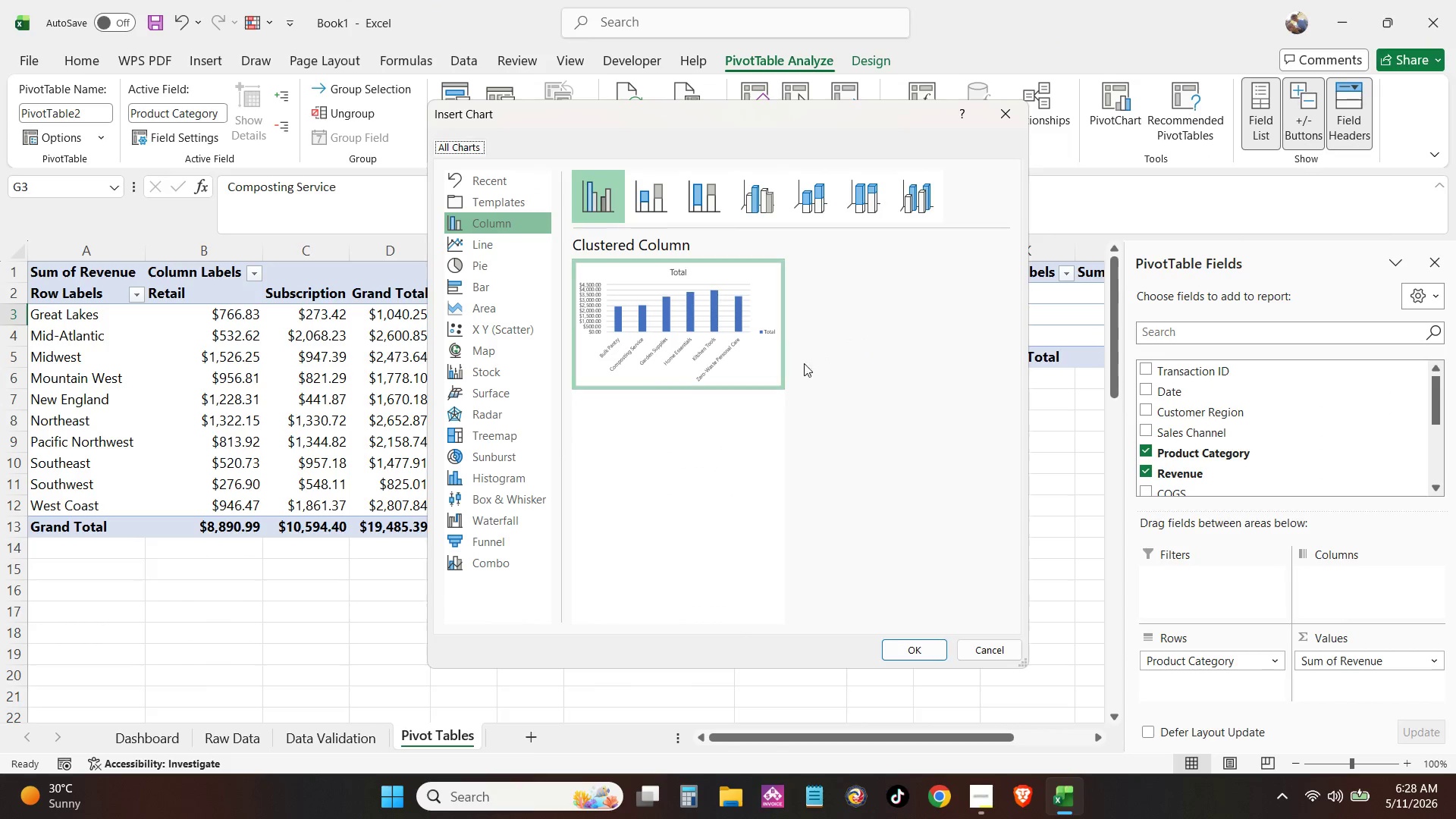 
wait(7.77)
 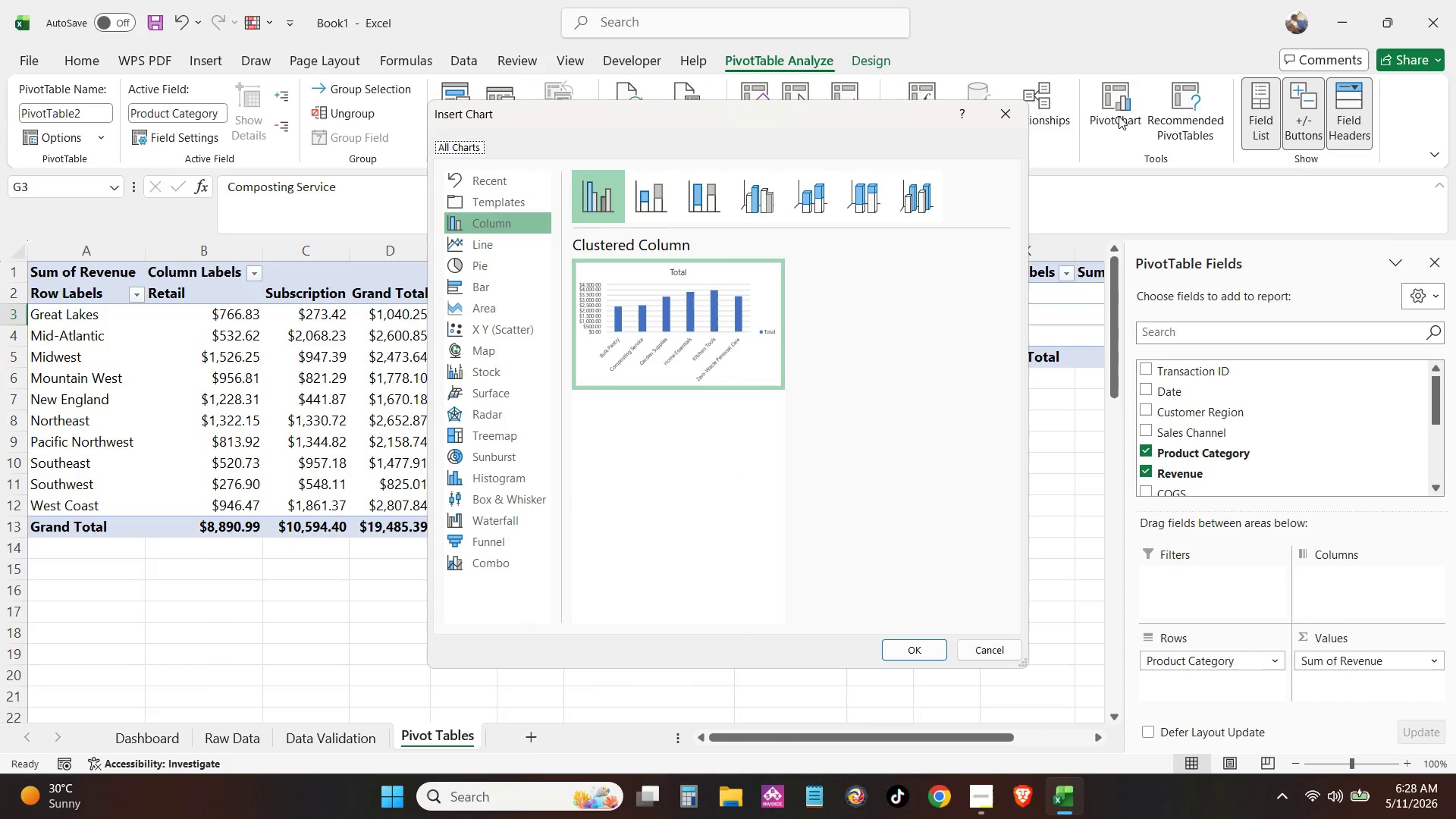 
left_click([898, 651])
 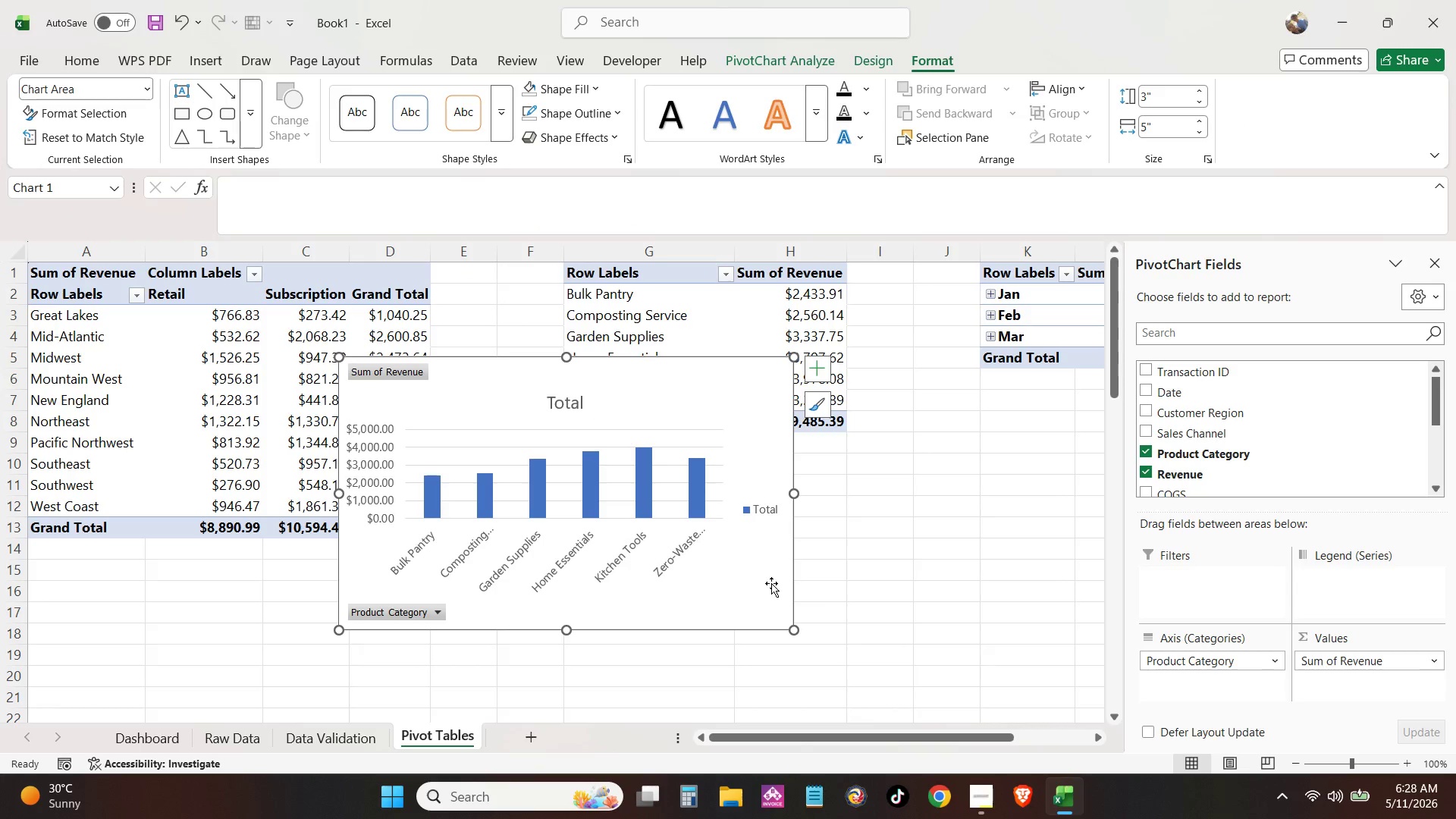 
key(Control+X)
 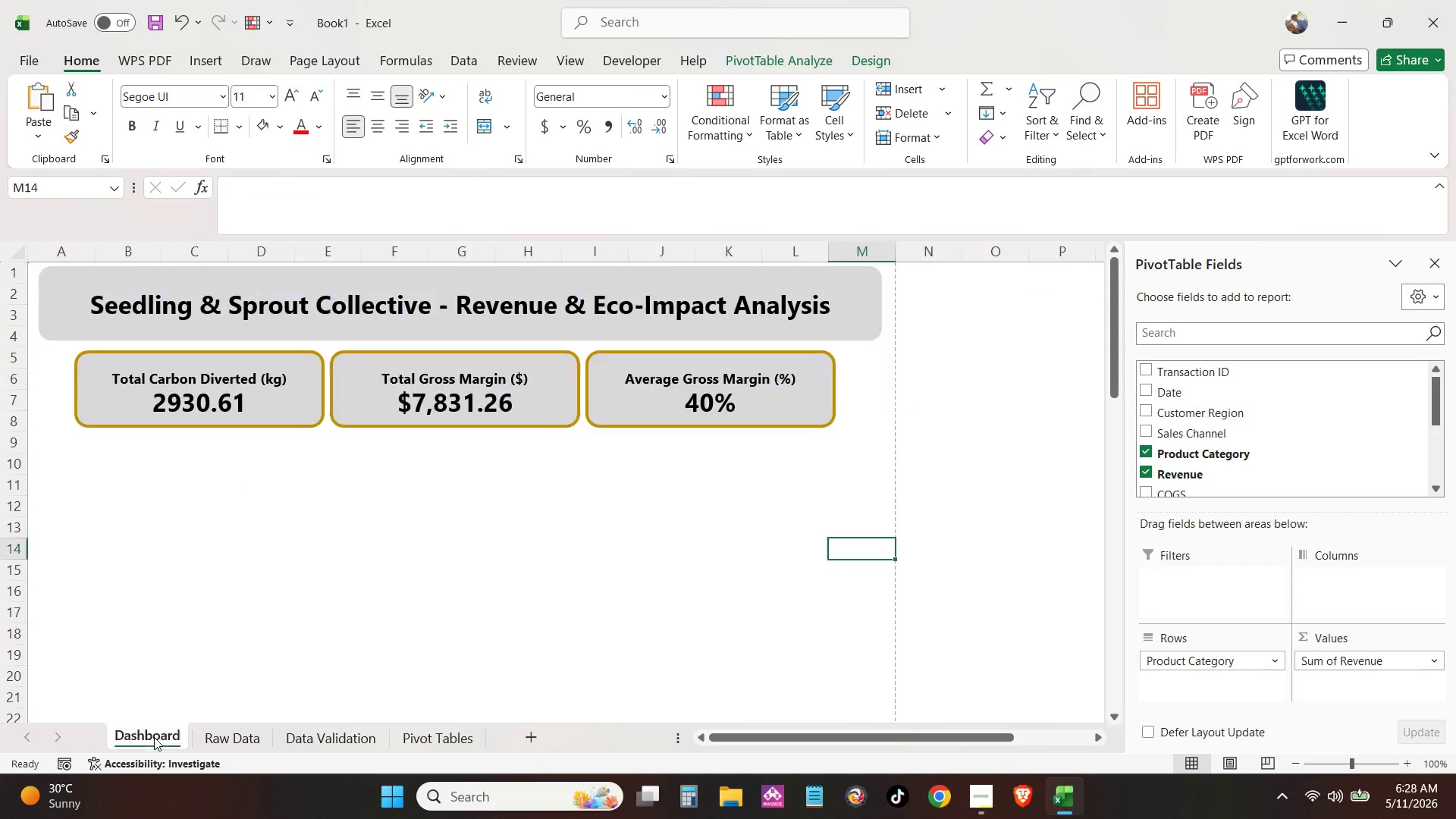 
double_click([228, 601])
 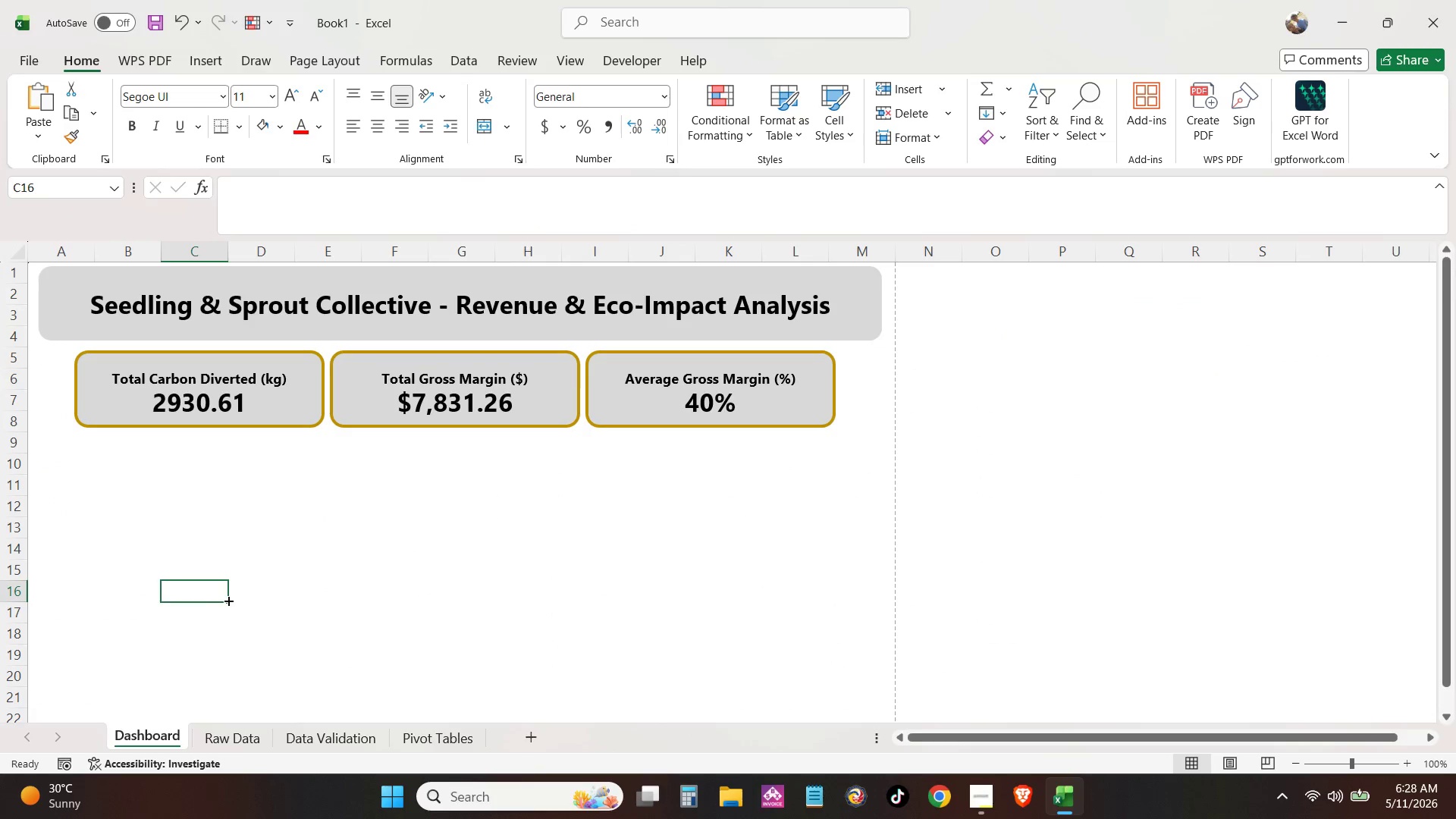 
key(Control+V)
 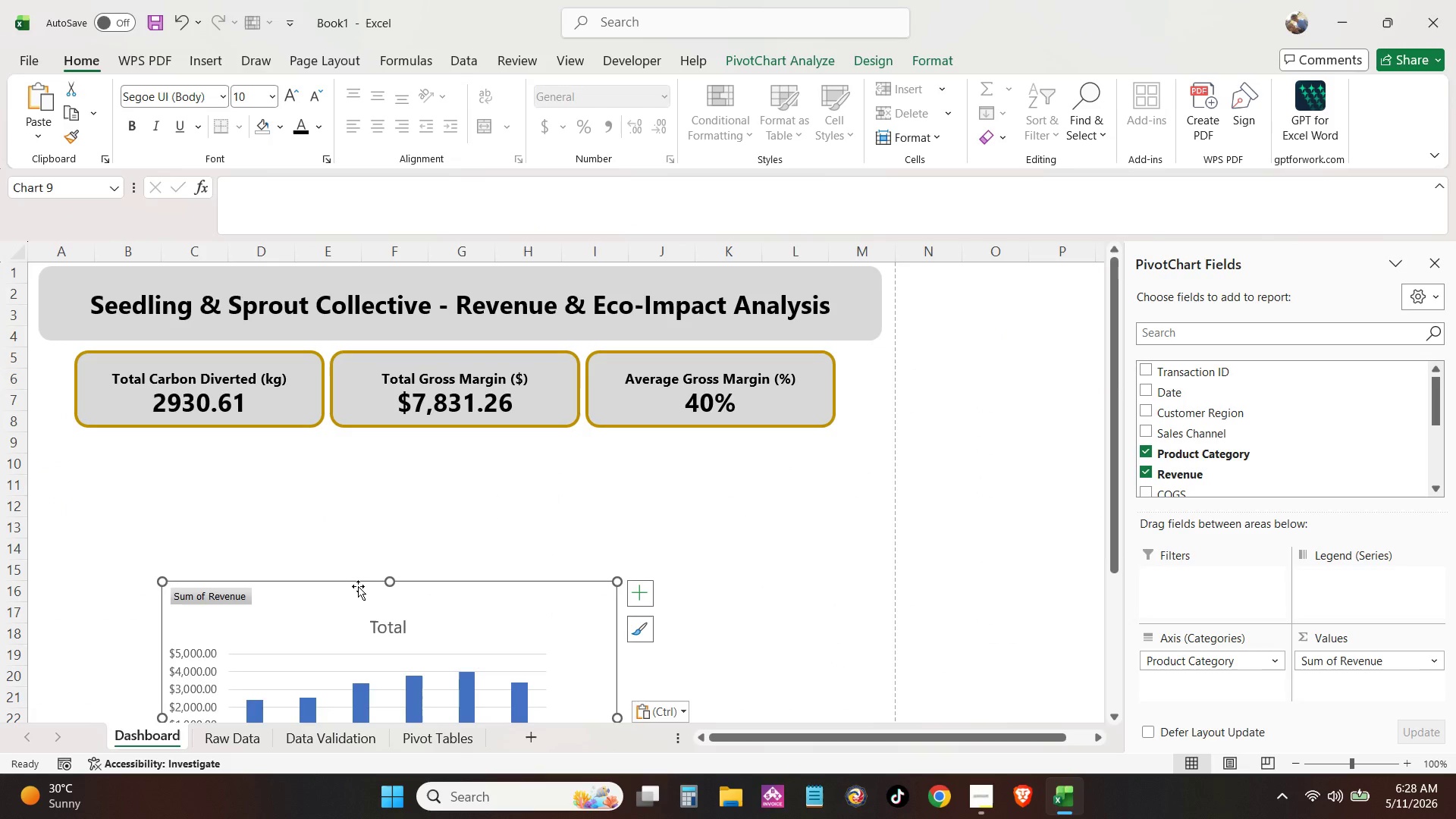 
left_click_drag(start_coordinate=[357, 586], to_coordinate=[243, 444])
 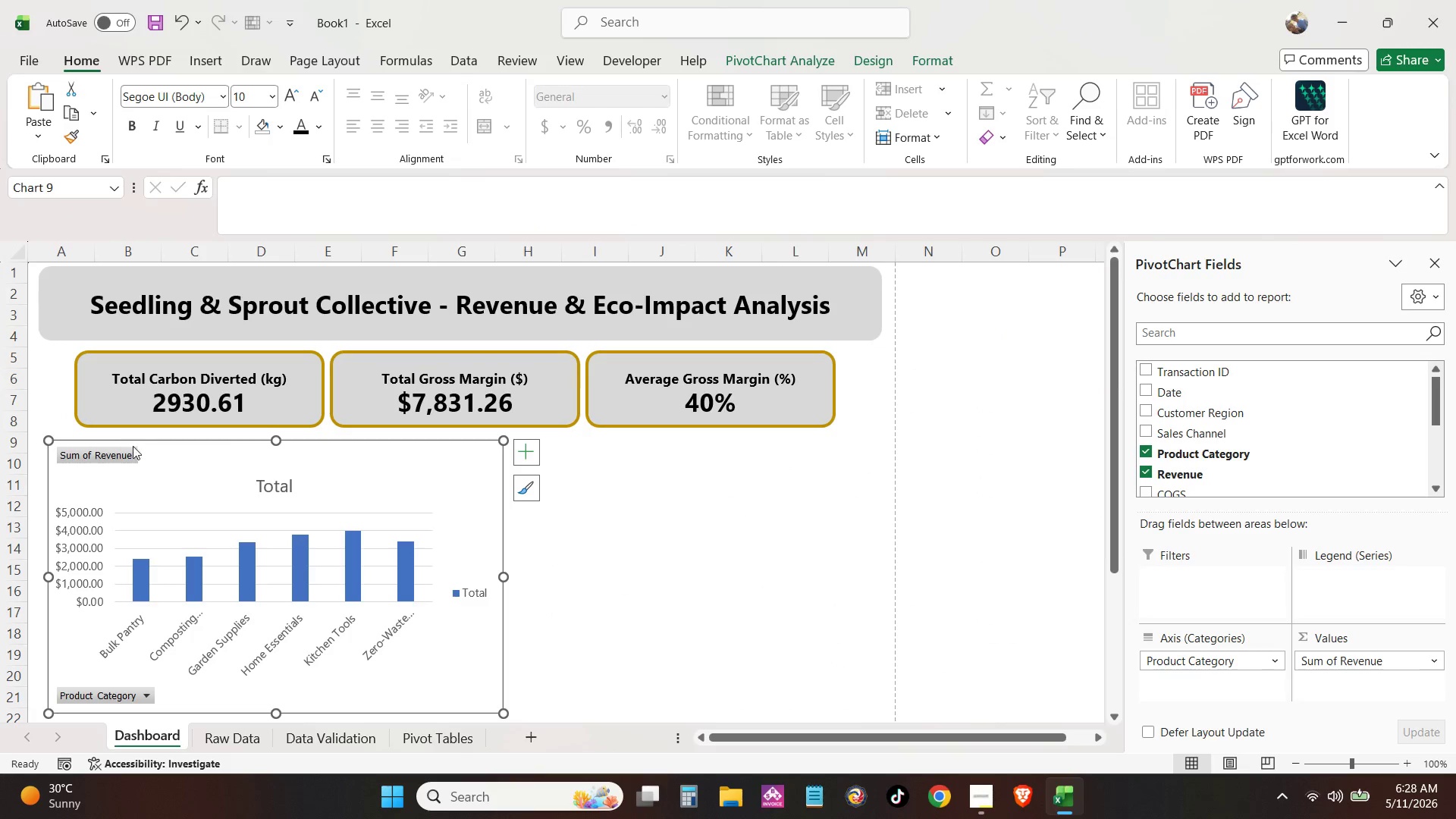 
right_click([116, 453])
 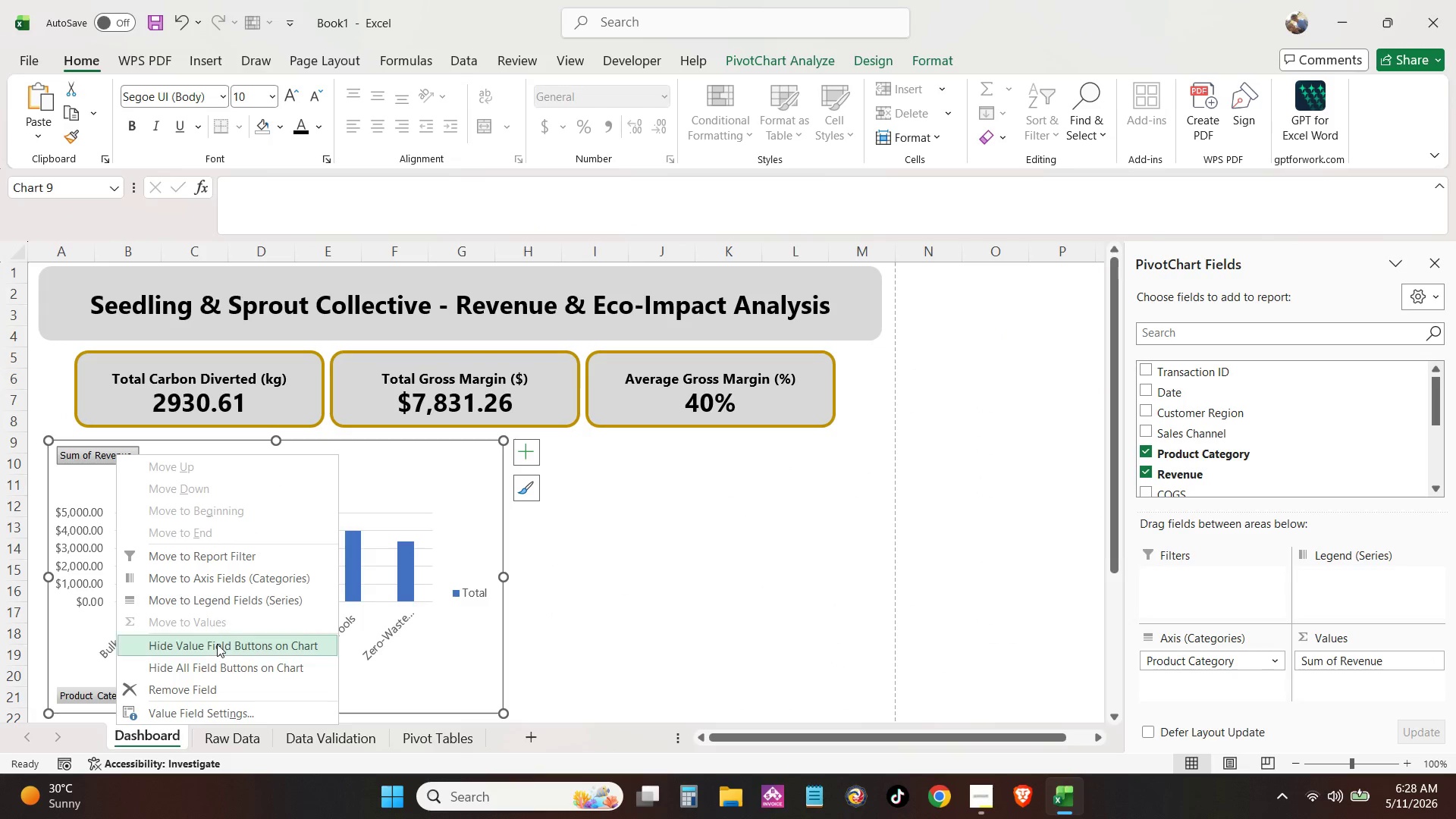 
left_click([218, 669])
 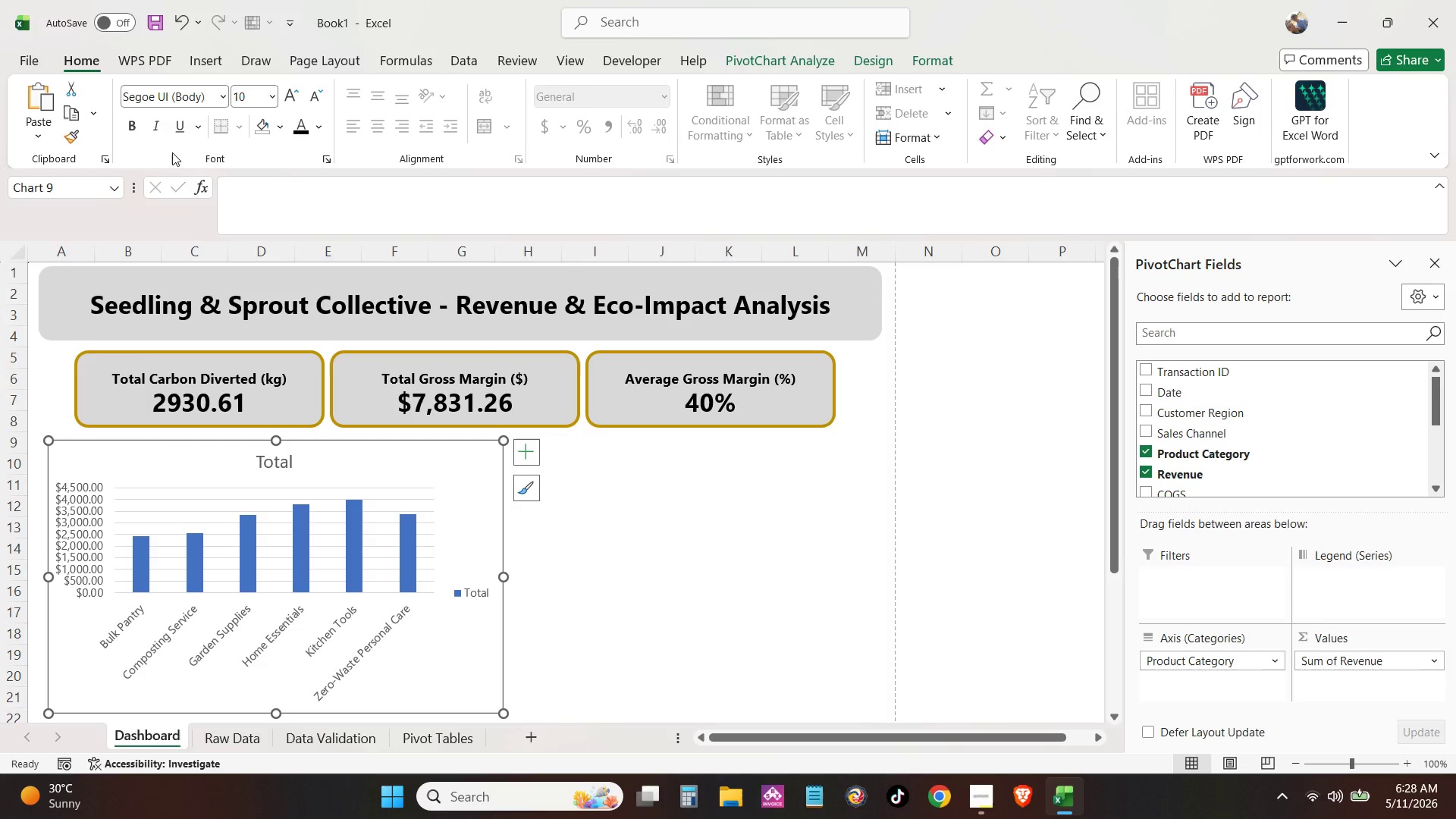 
left_click([136, 124])
 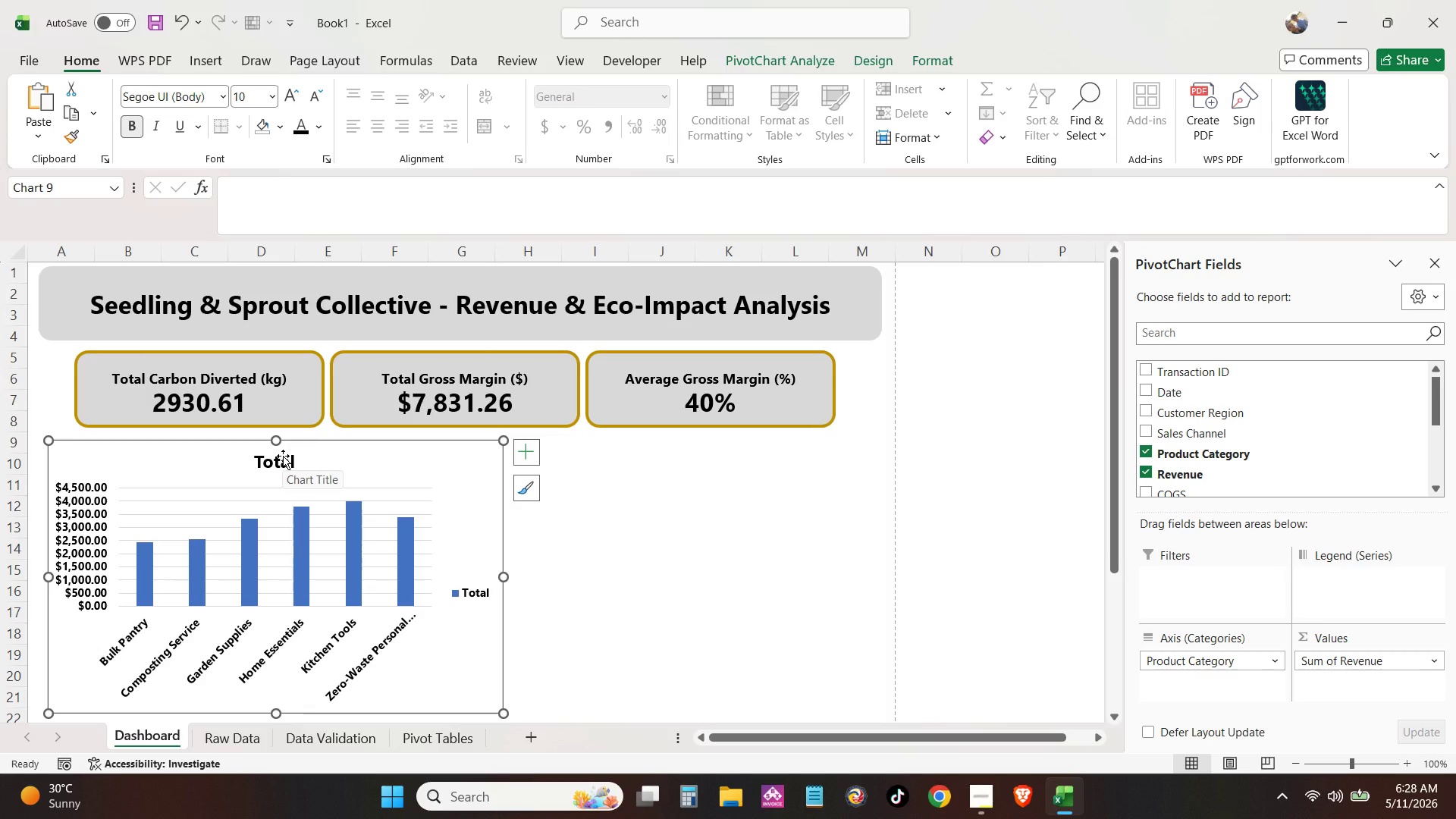 
wait(5.66)
 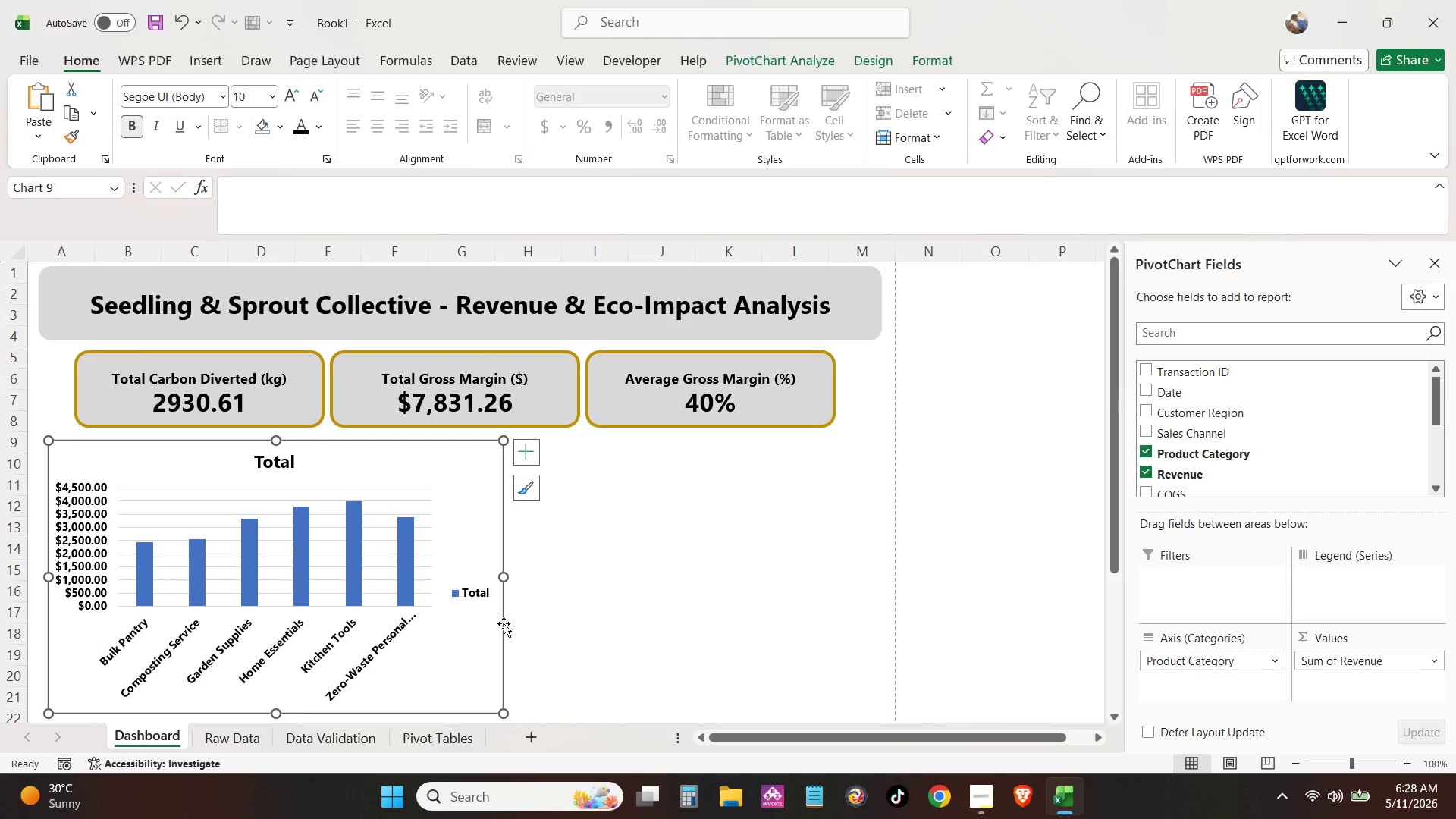 
double_click([283, 456])
 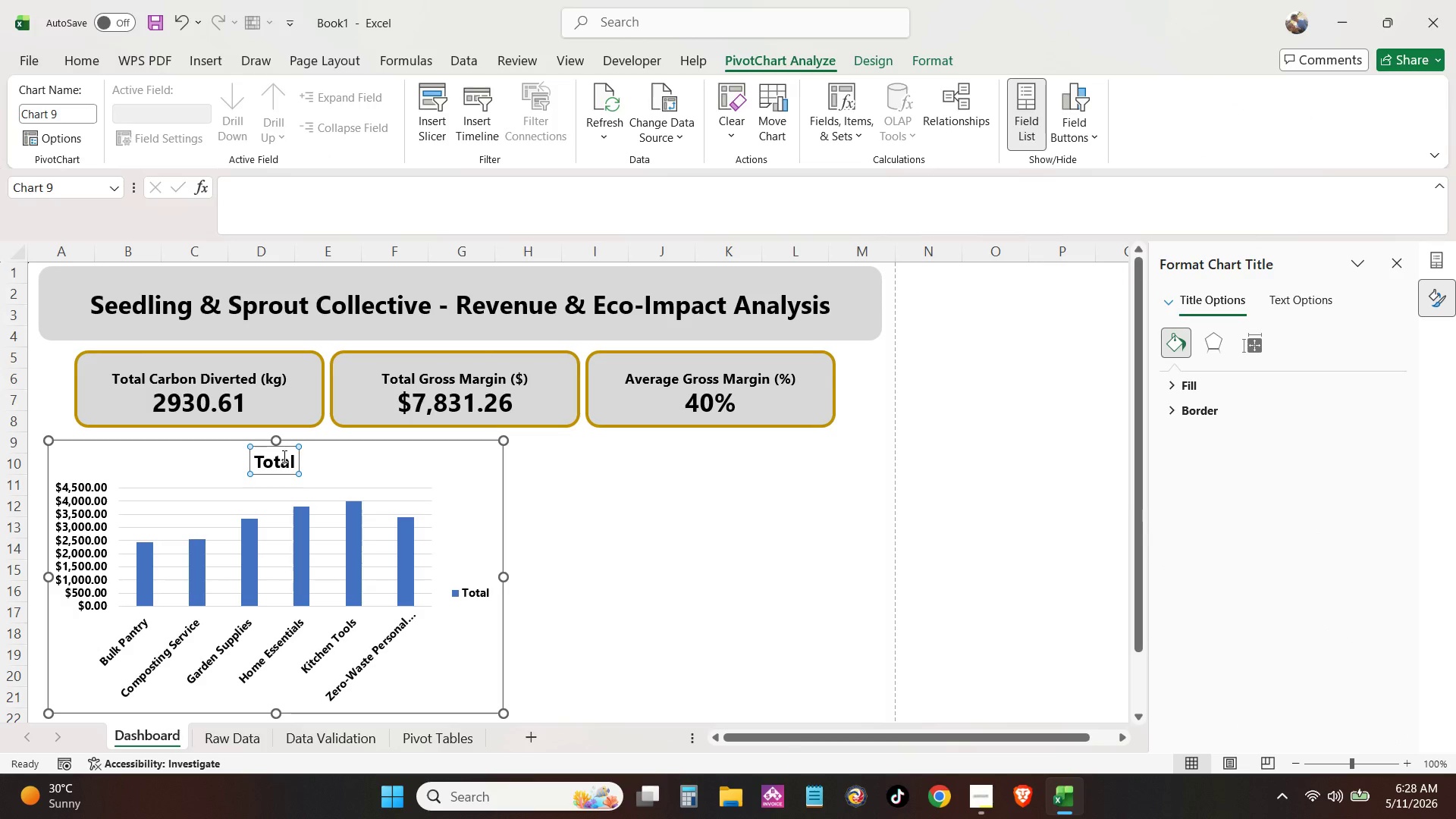 
double_click([283, 456])
 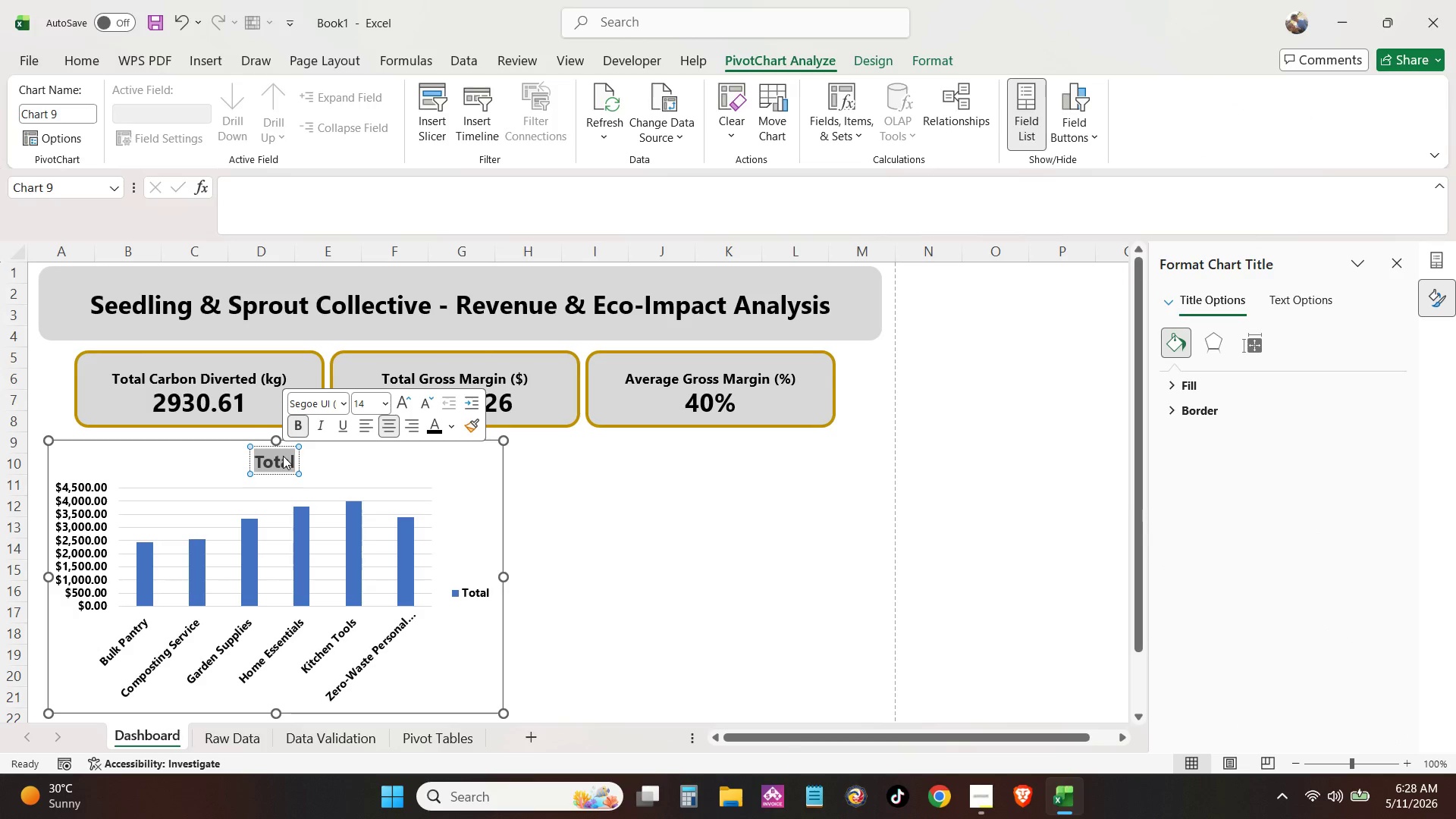 
type(Revenue By Product Category)
 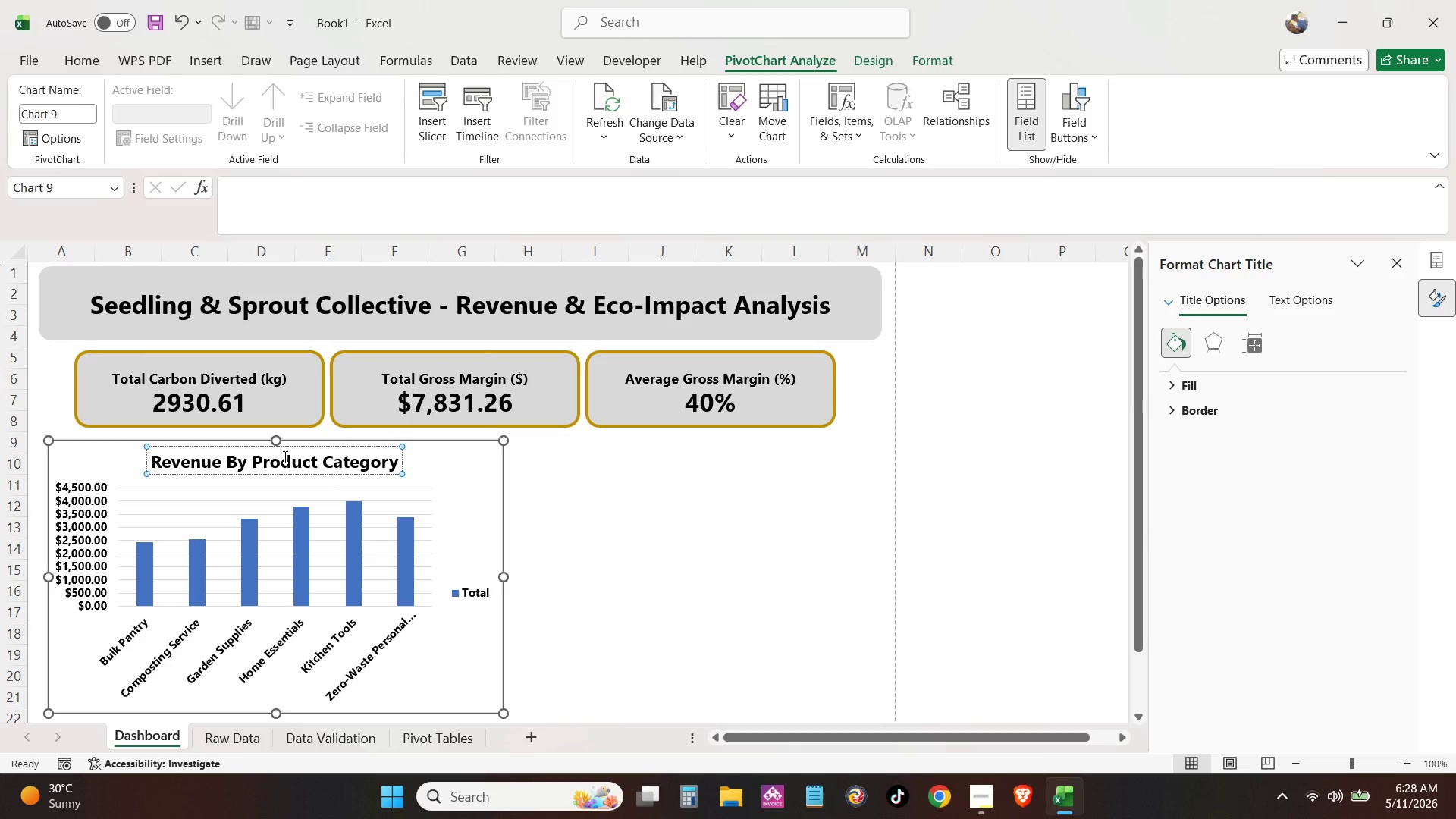 
left_click([481, 589])
 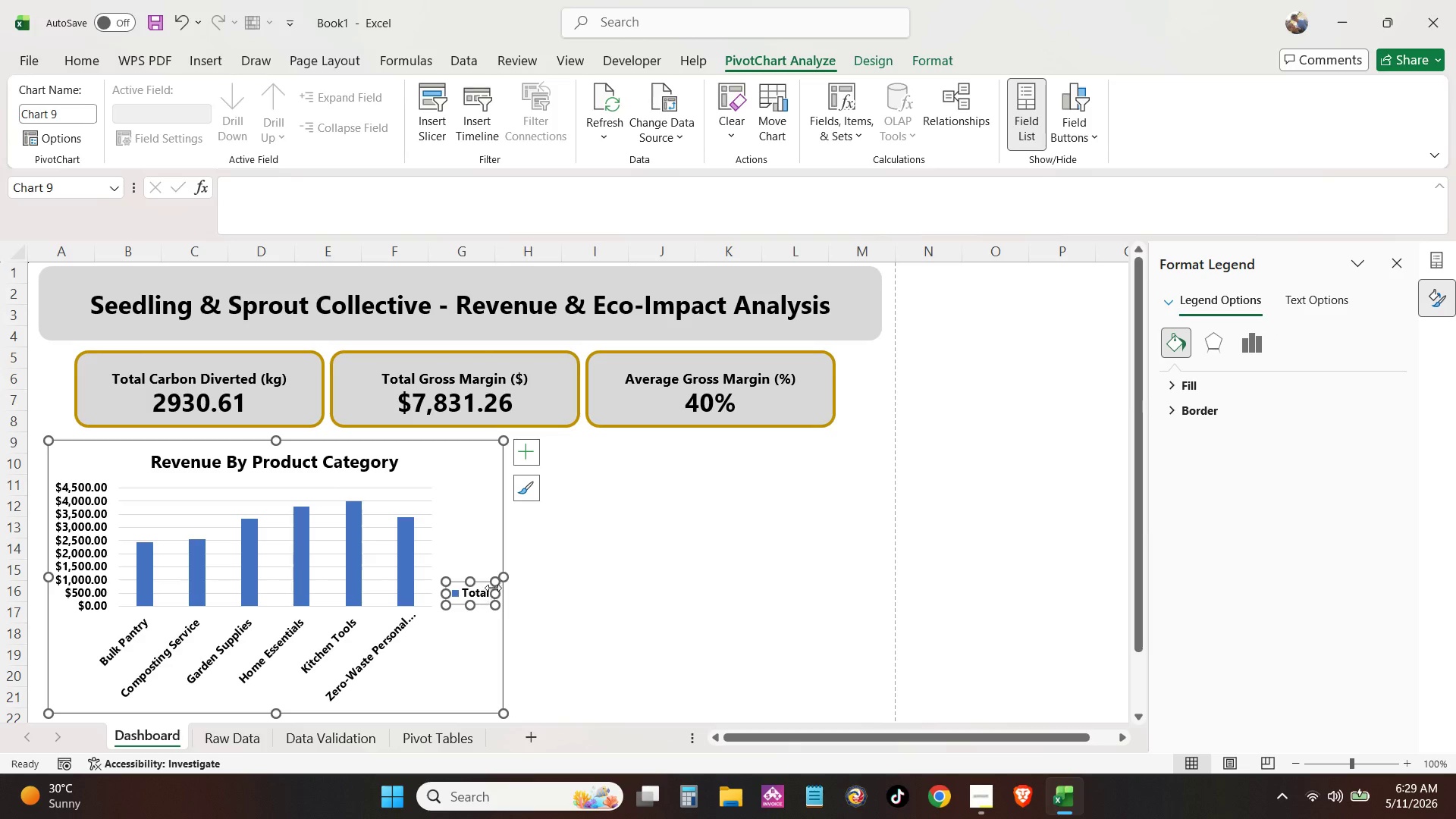 
key(Backspace)
 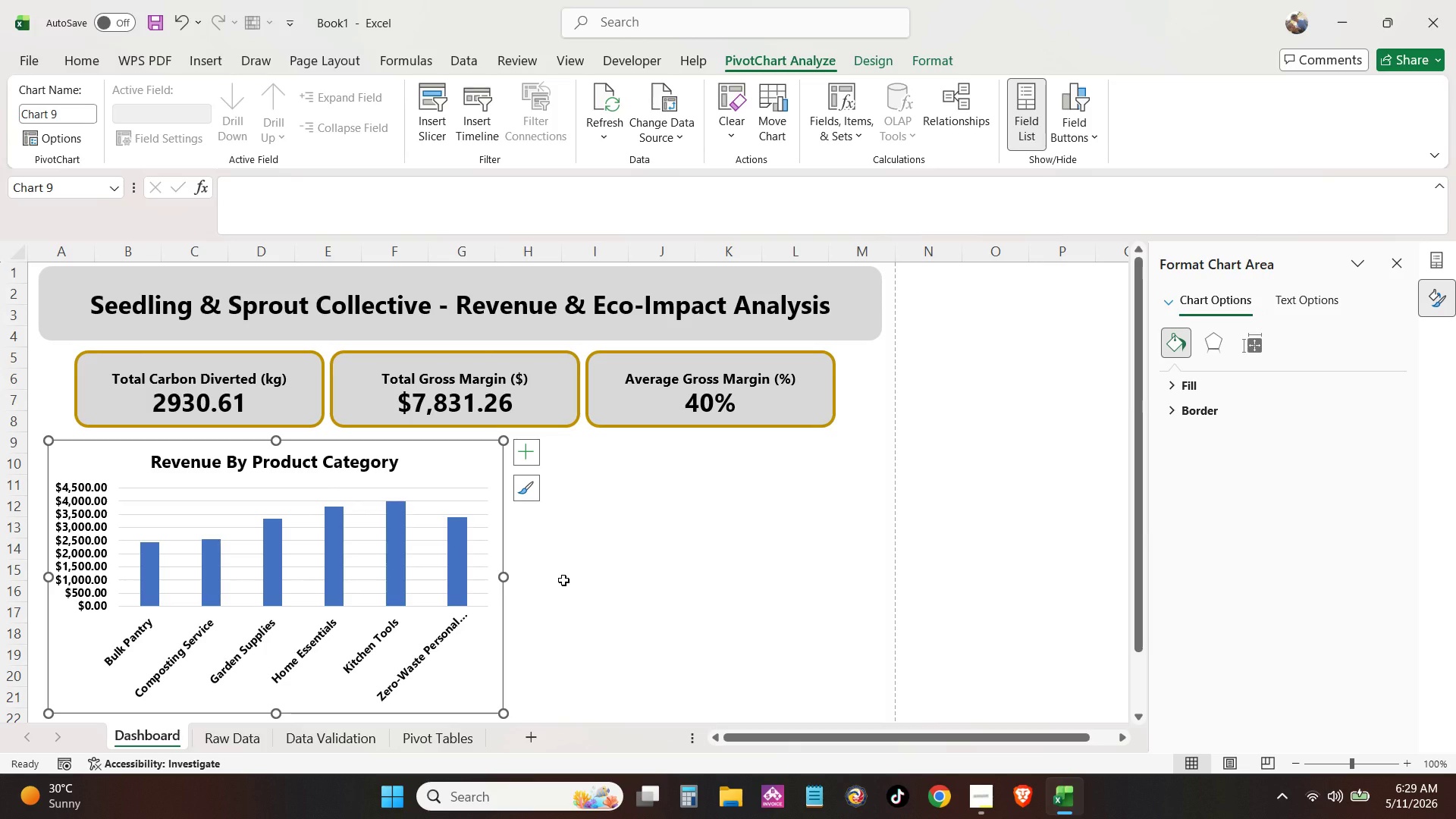 
left_click([563, 580])
 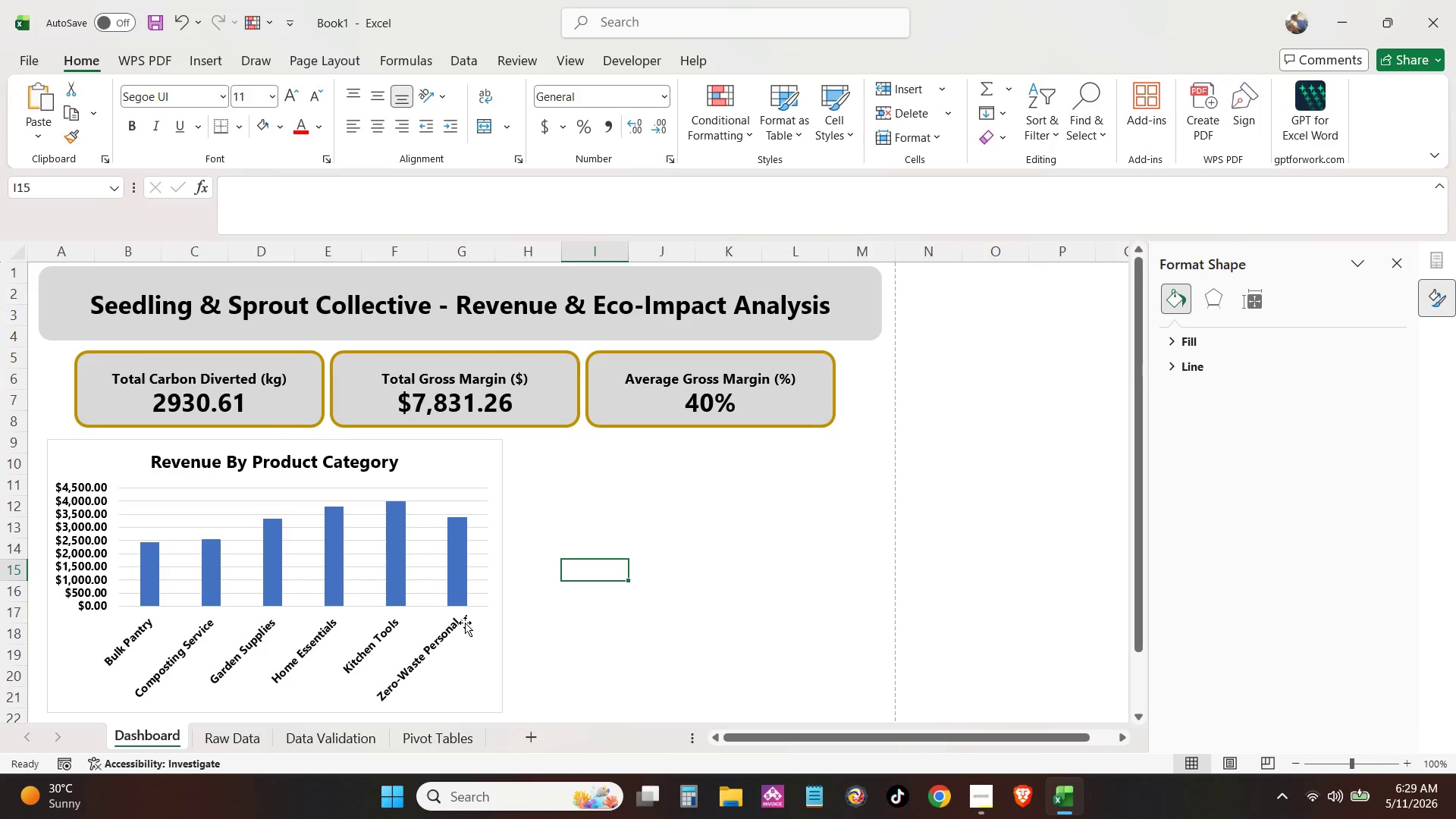 
left_click([465, 623])
 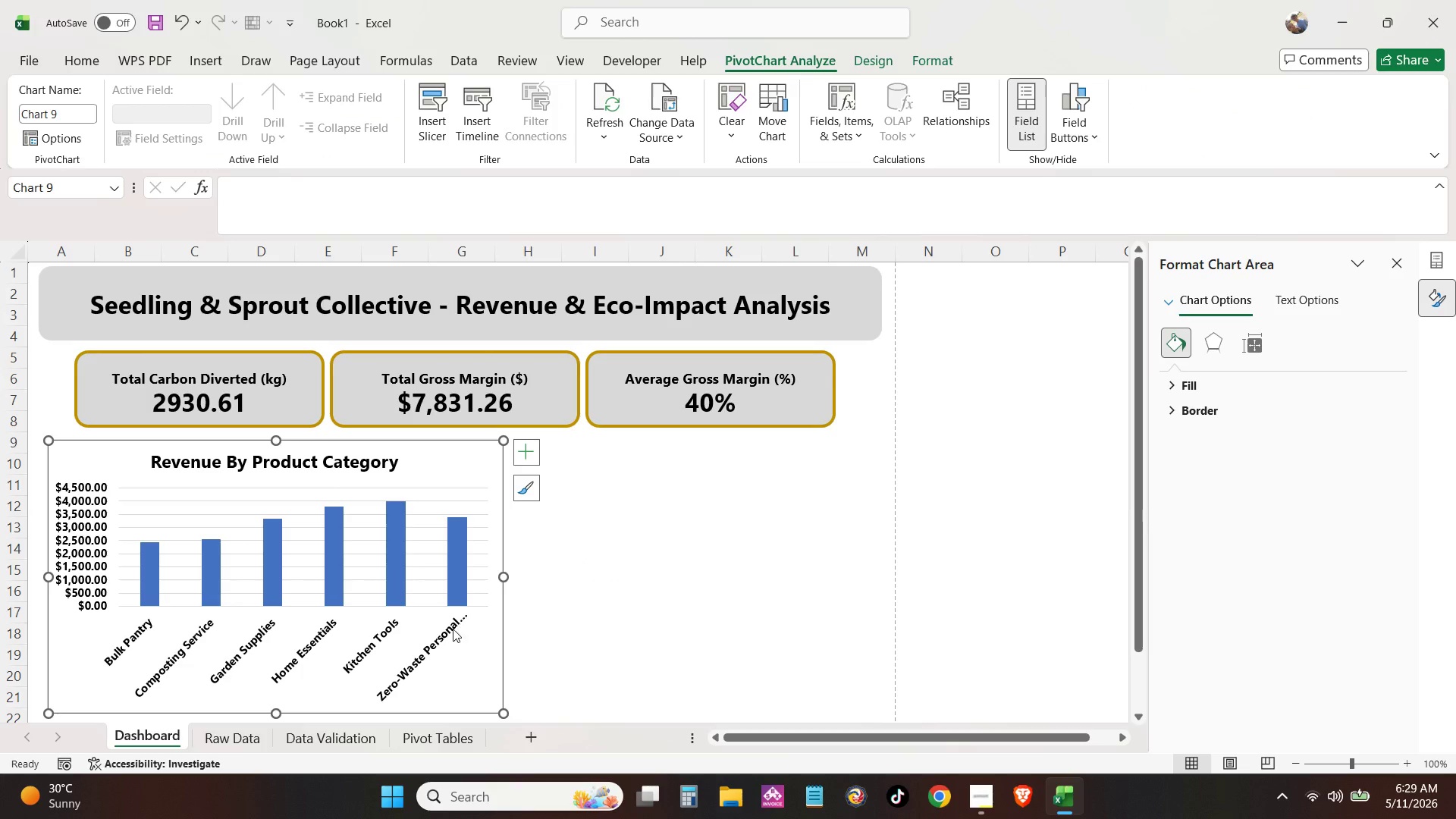 
left_click([452, 629])
 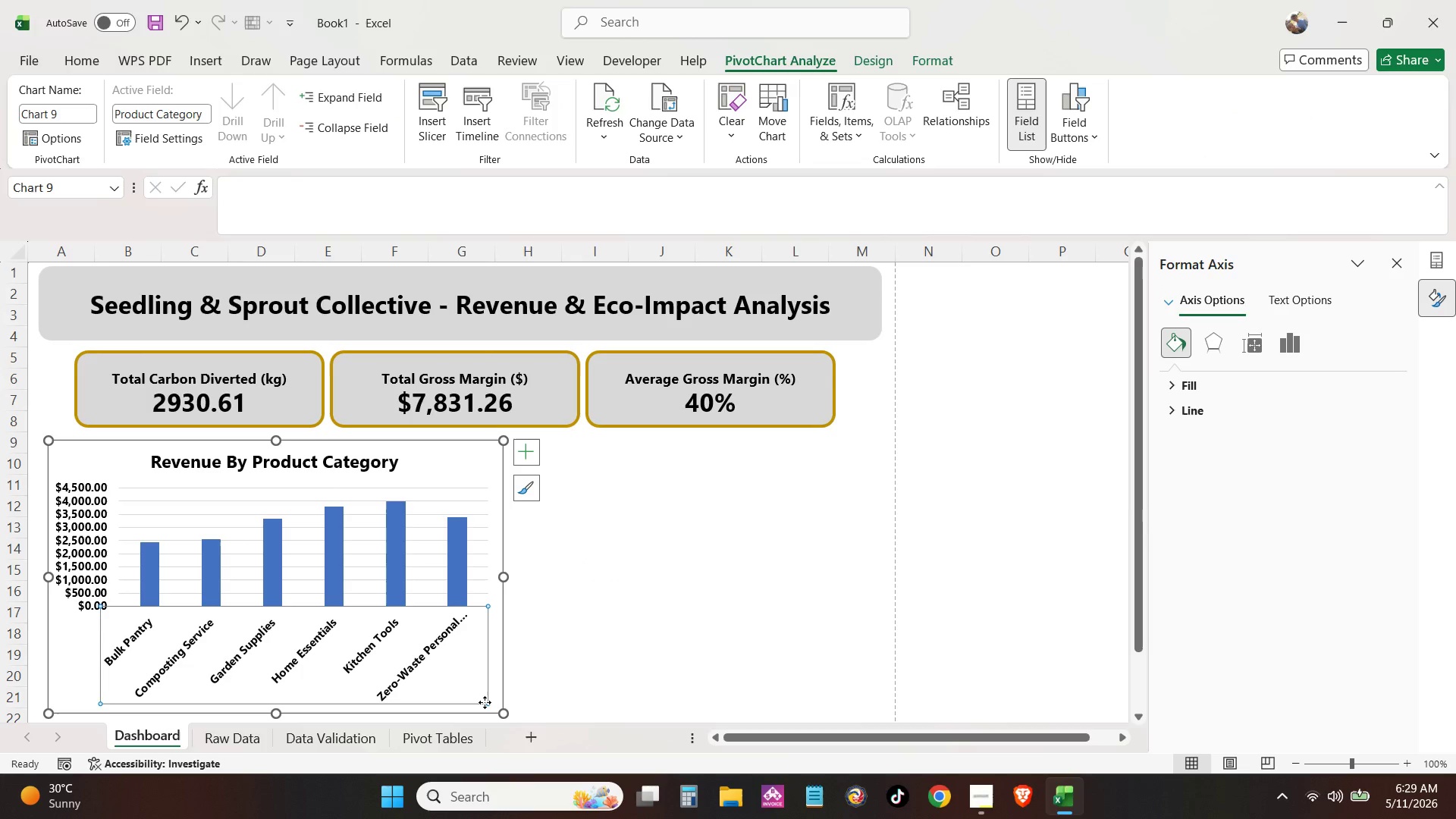 
left_click([485, 703])
 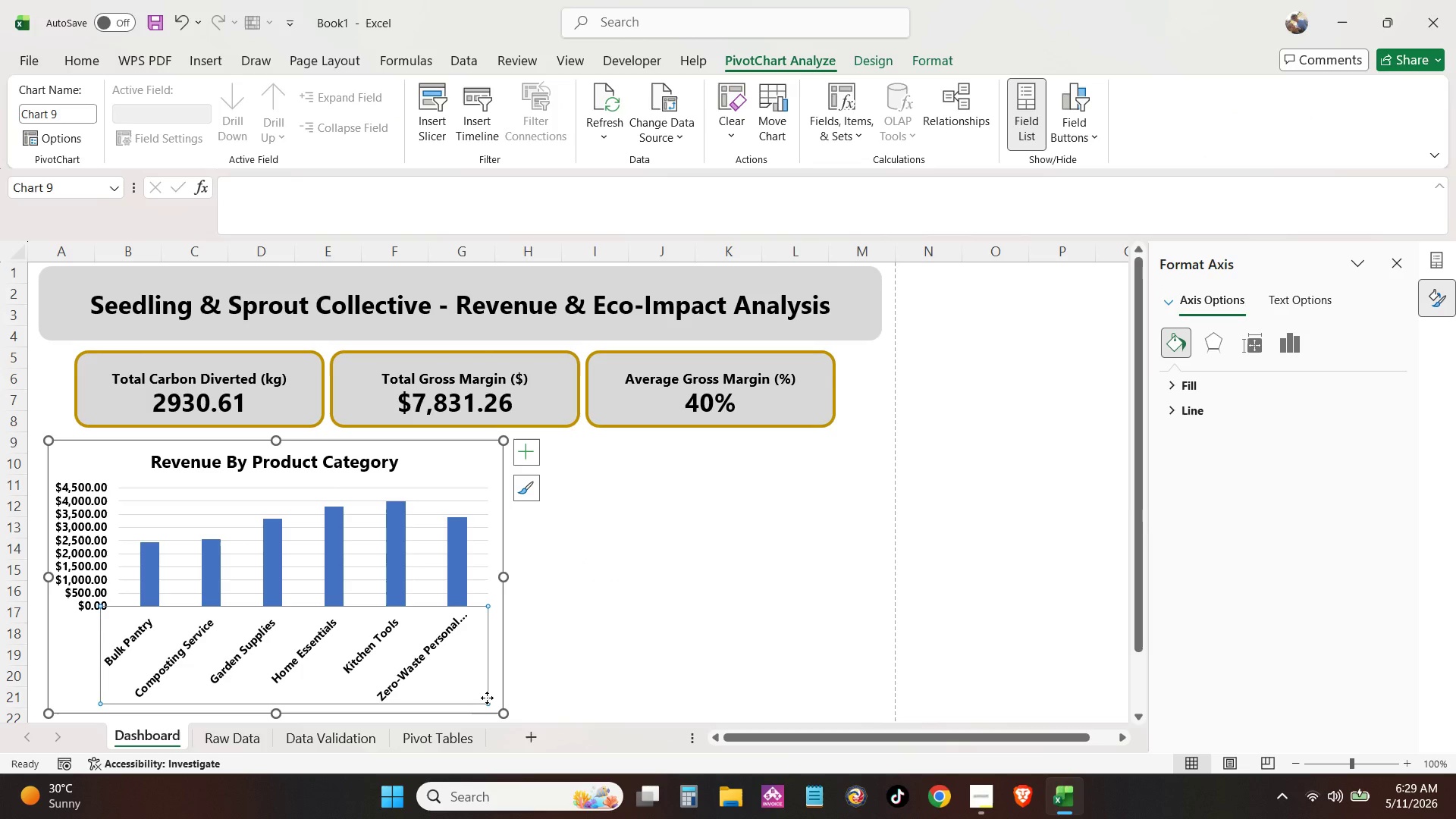 
right_click([482, 682])
 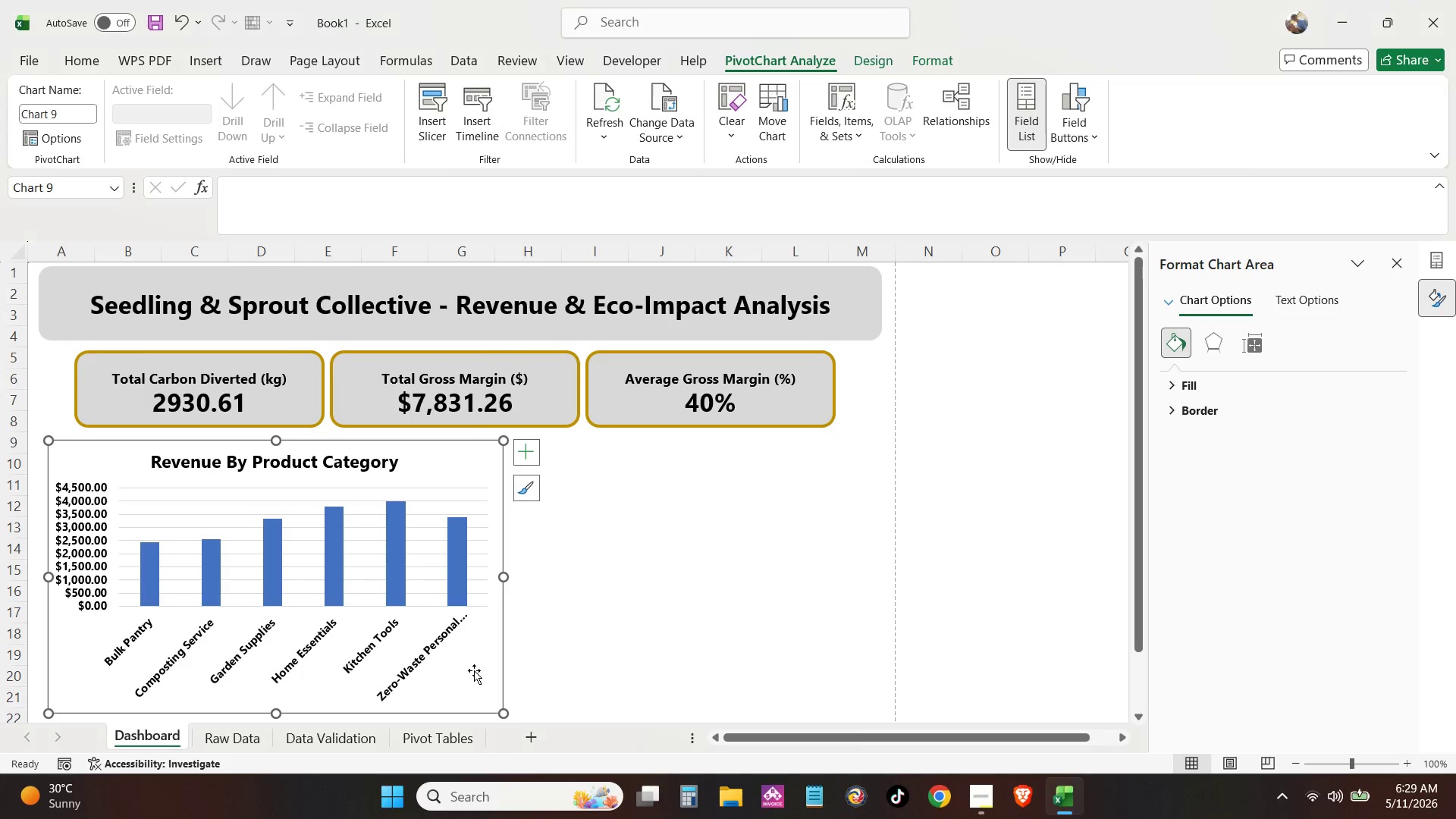 
double_click([474, 670])
 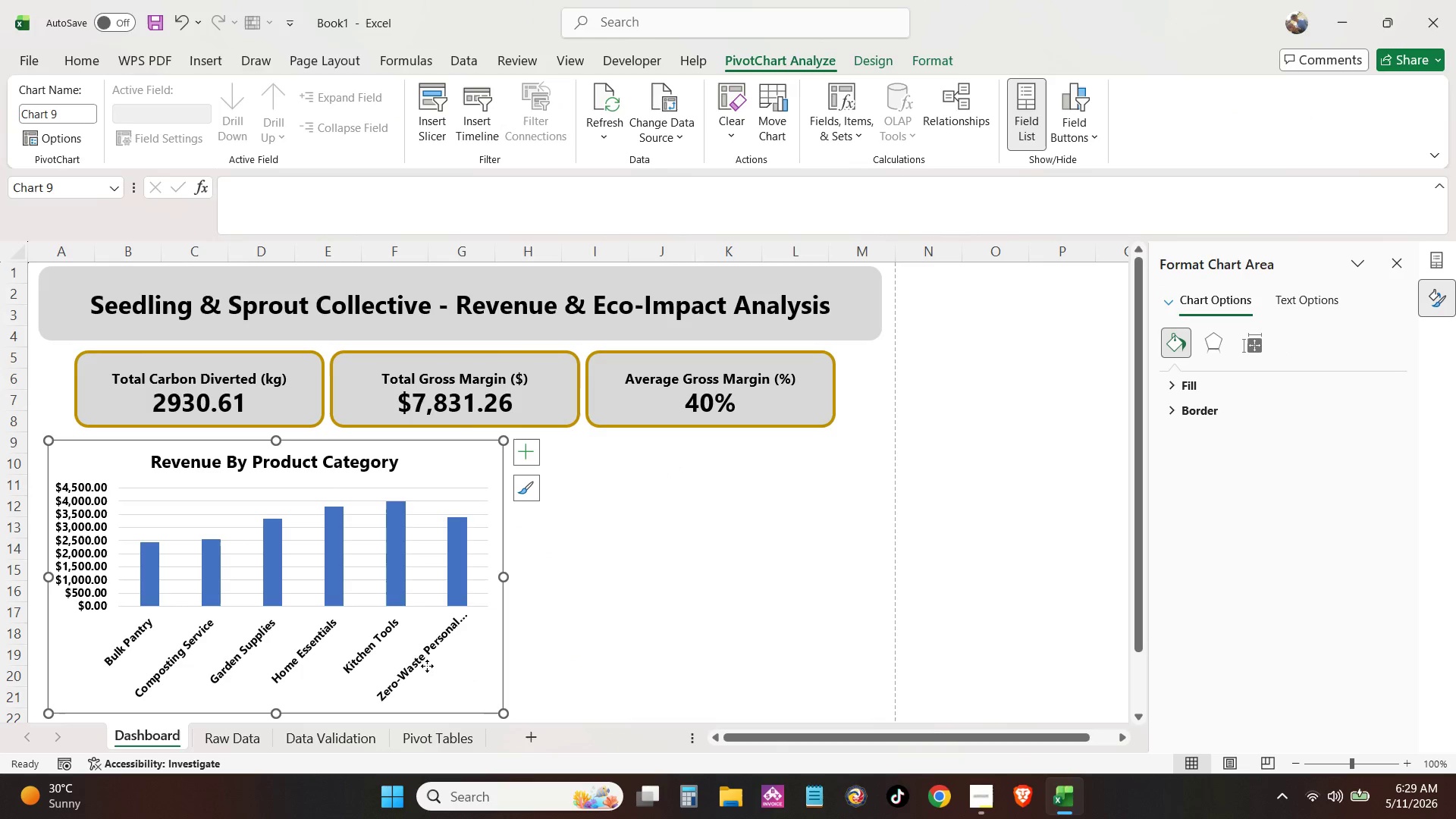 
left_click_drag(start_coordinate=[427, 666], to_coordinate=[83, 67])
 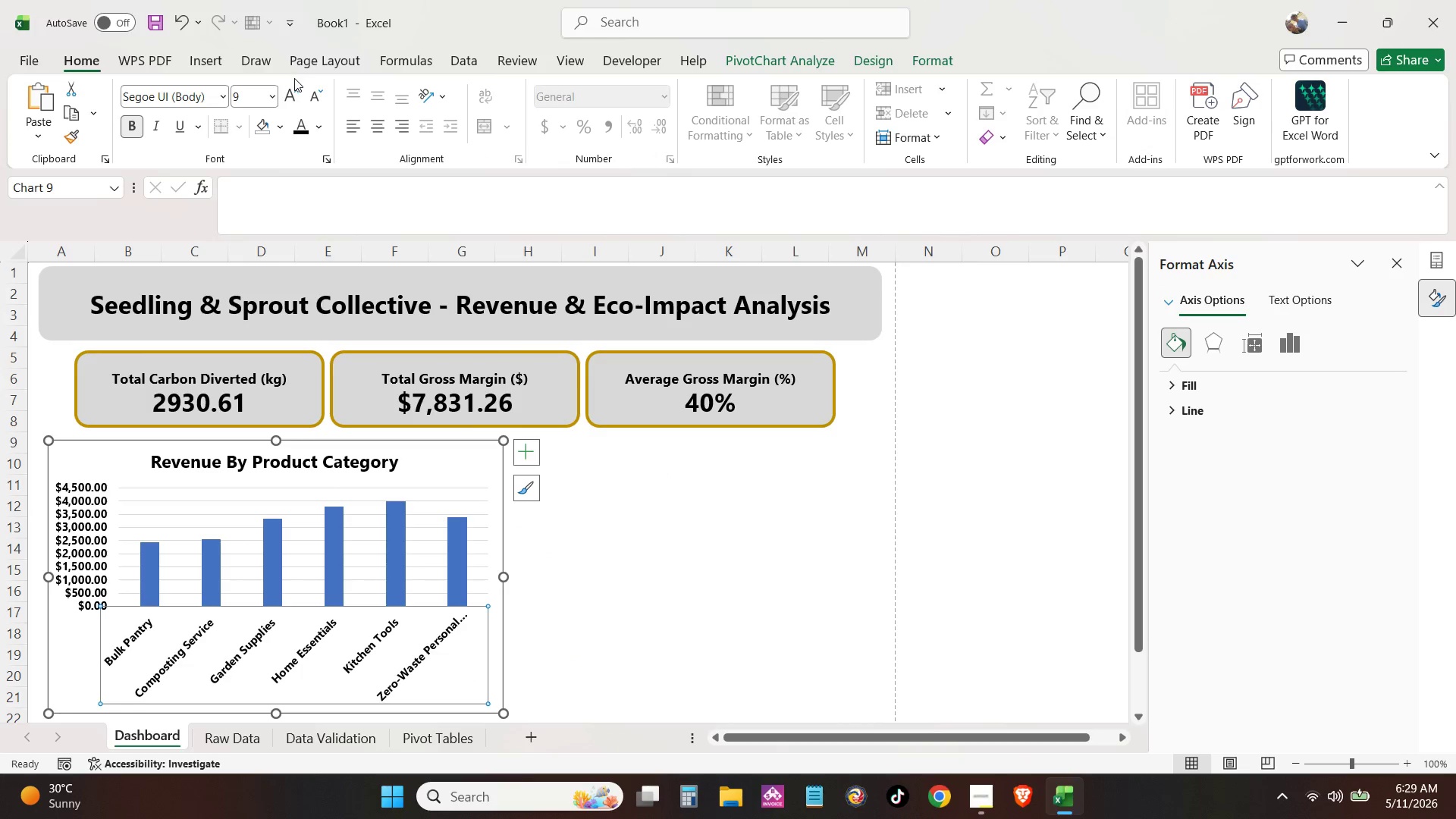 
left_click([83, 67])
 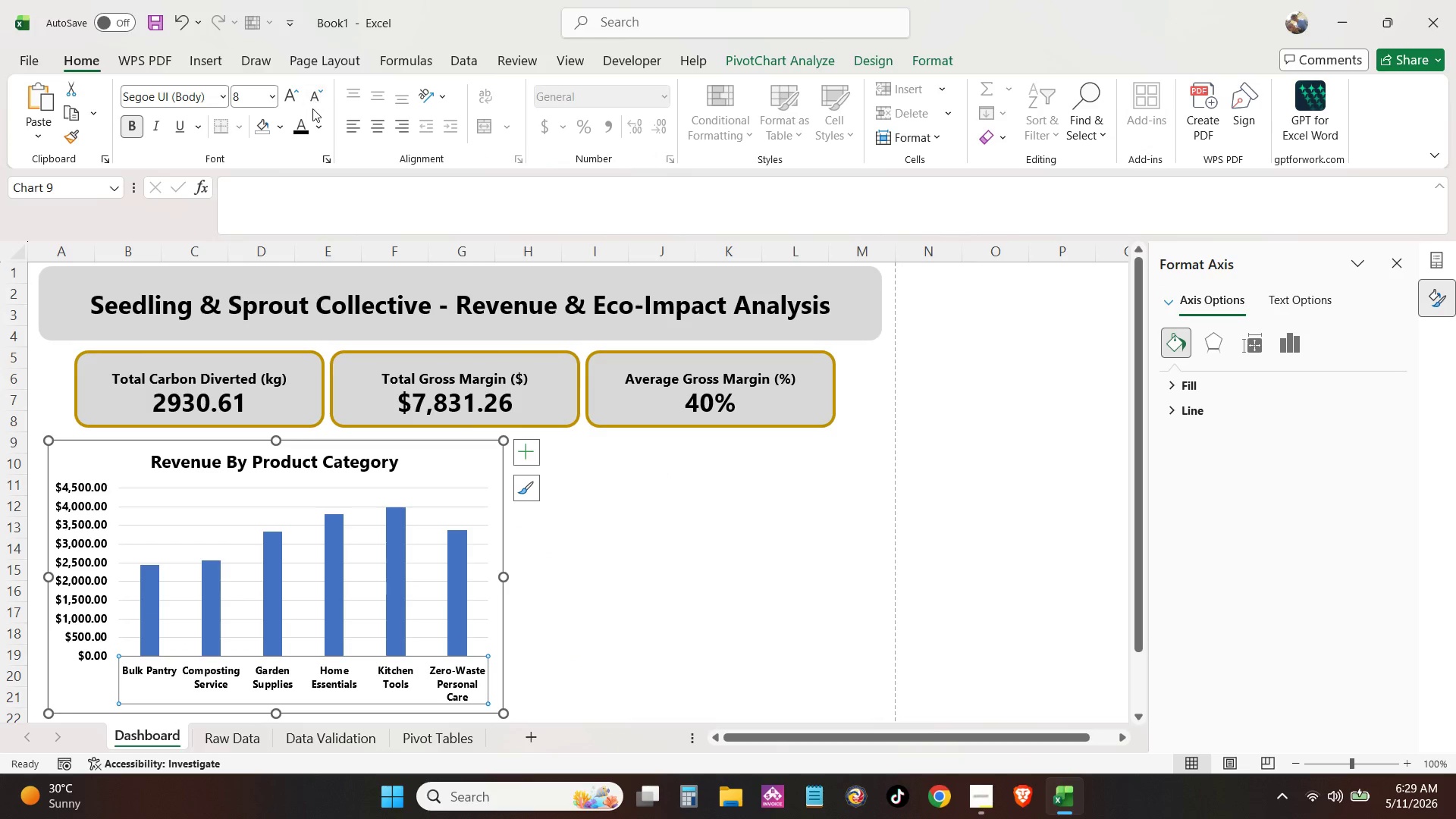 
left_click([714, 578])
 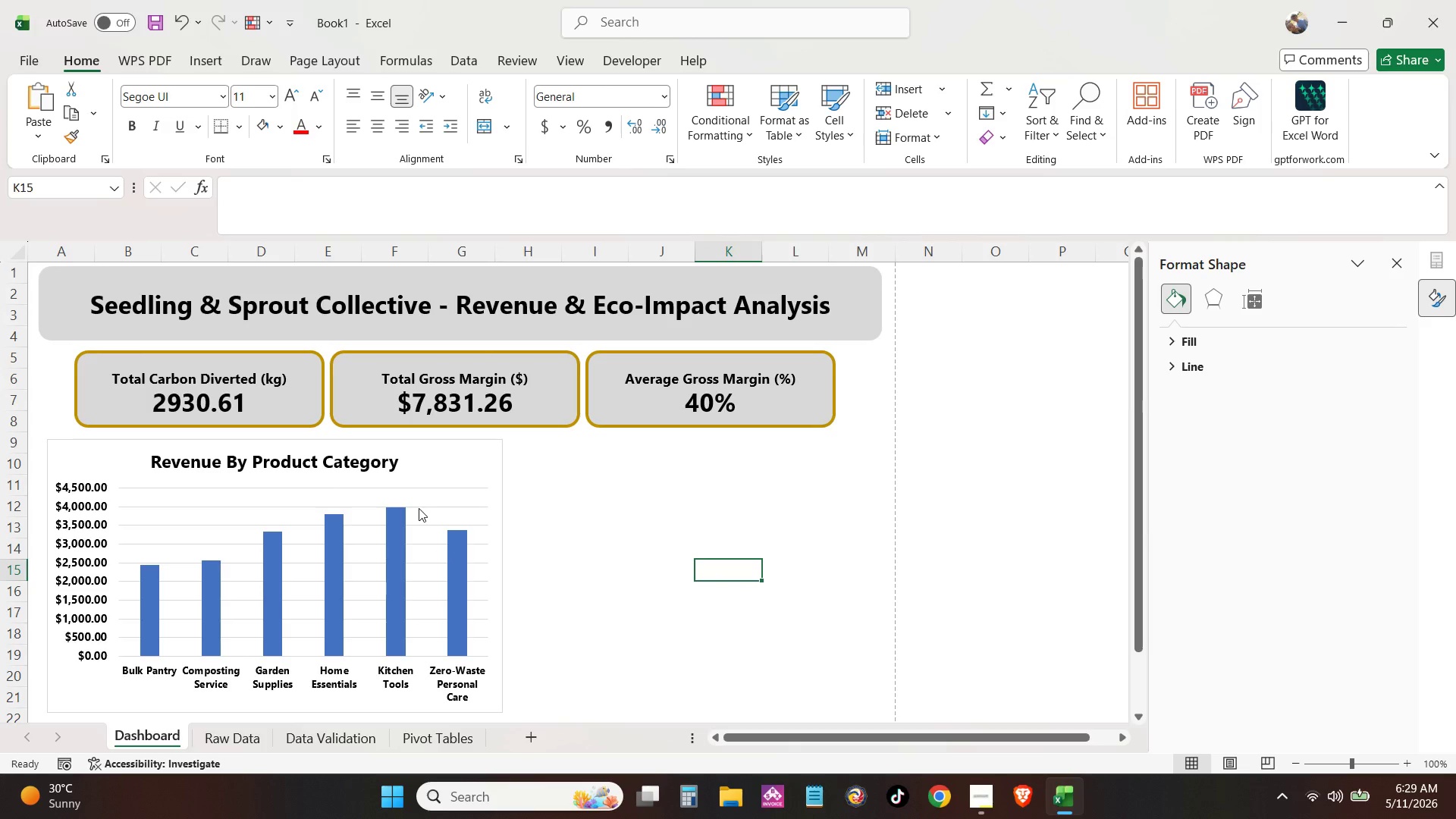 
right_click([398, 556])
 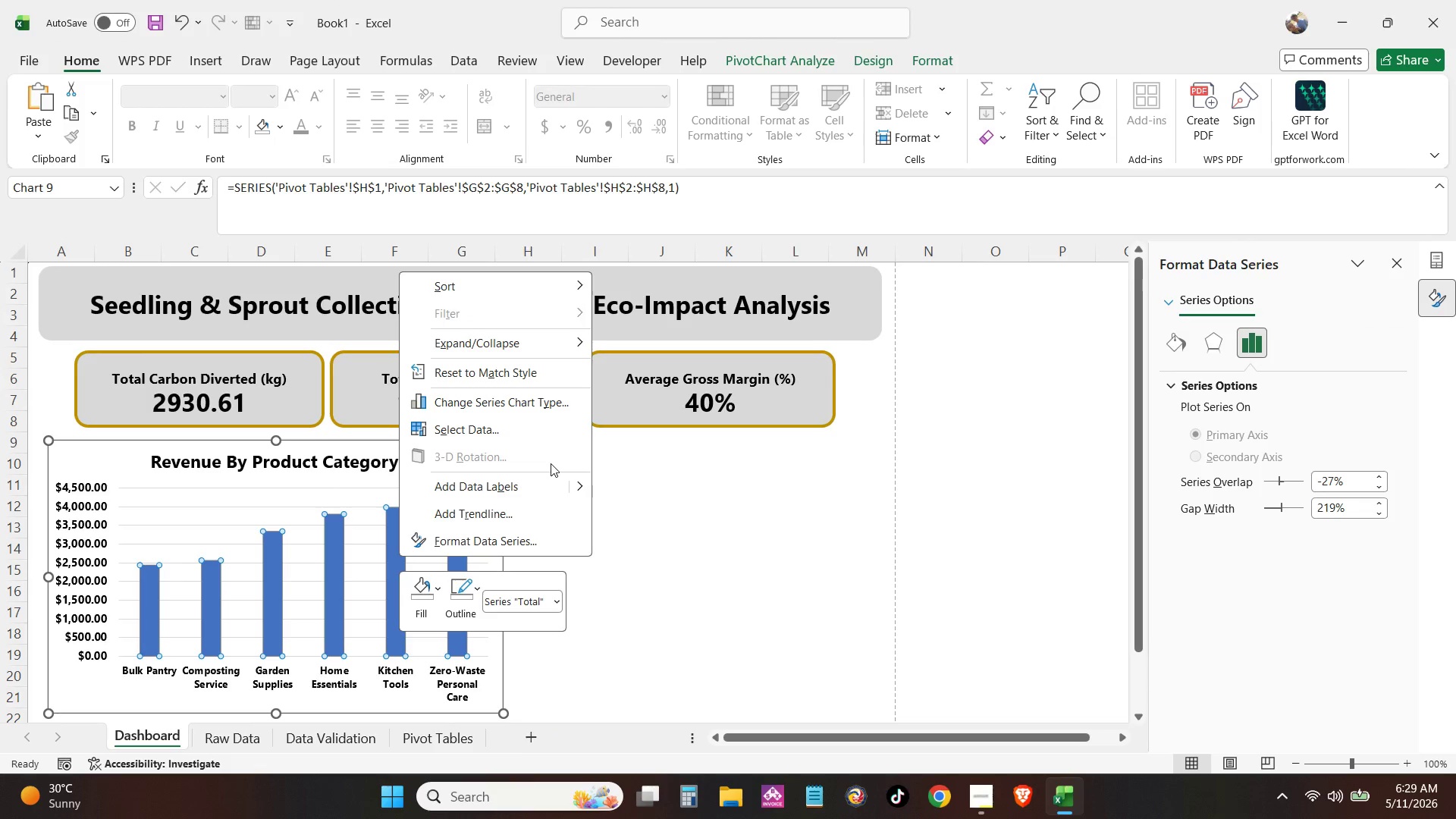 
left_click([551, 479])
 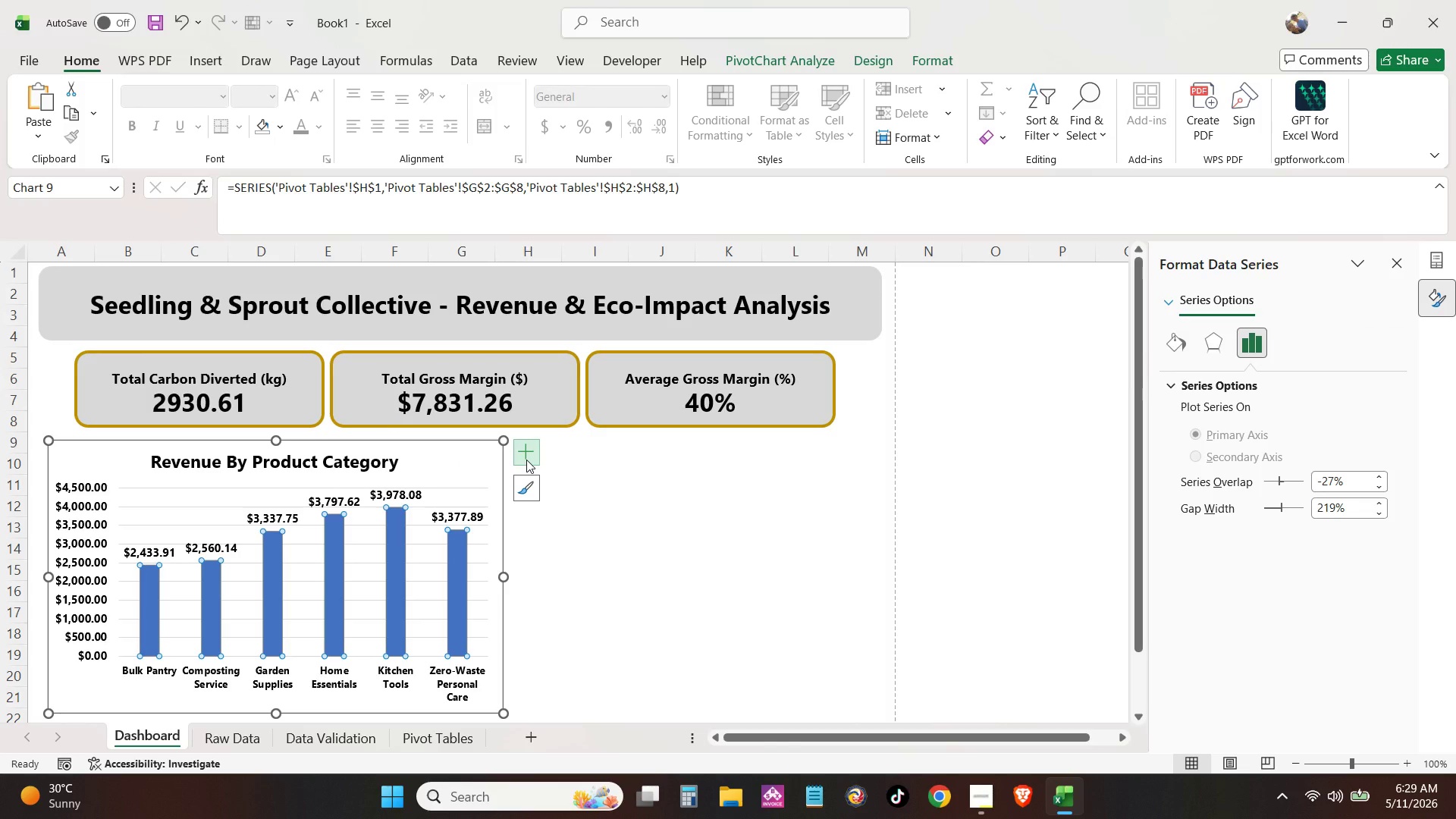 
left_click([650, 526])
 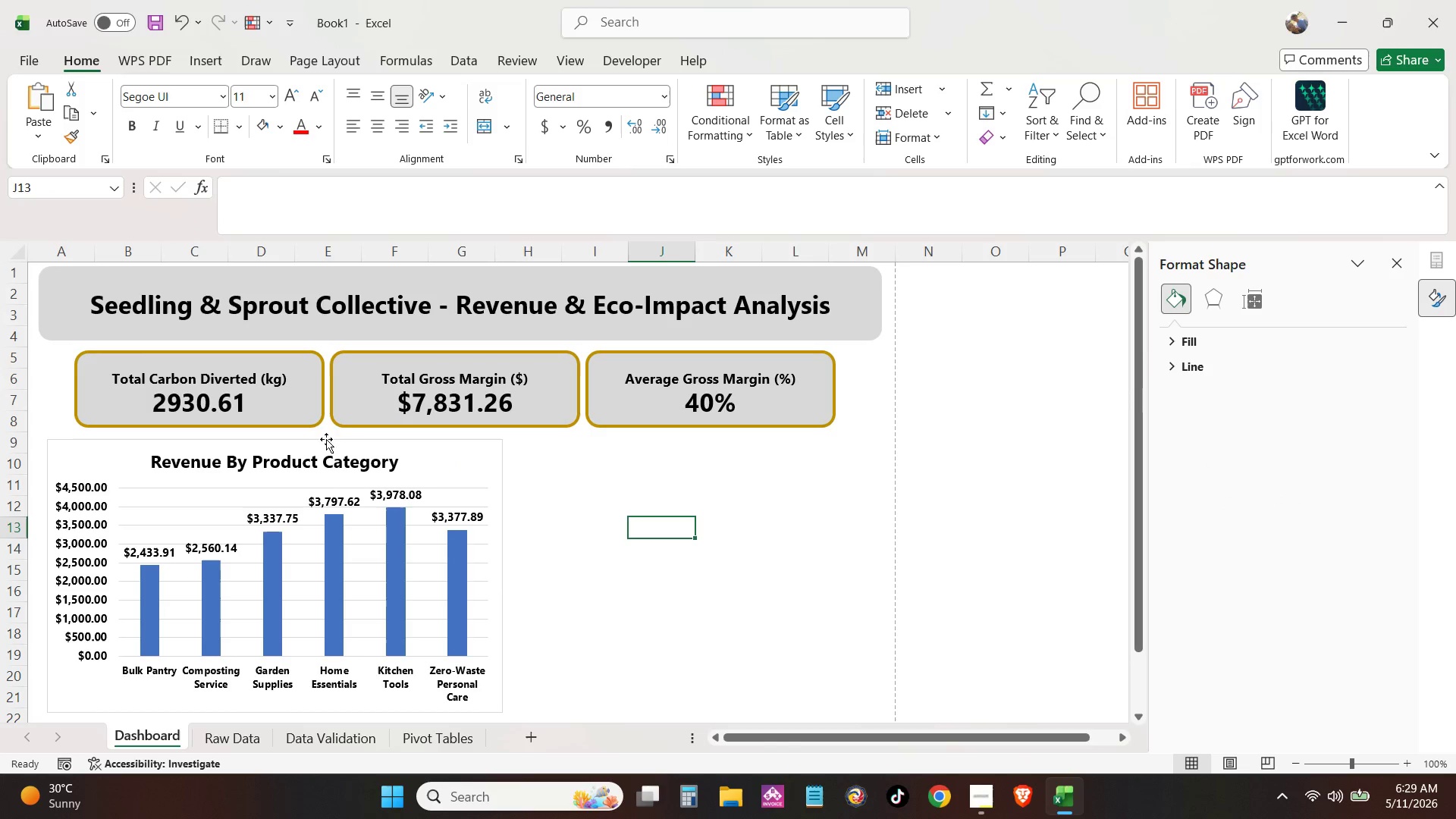 
left_click([448, 457])
 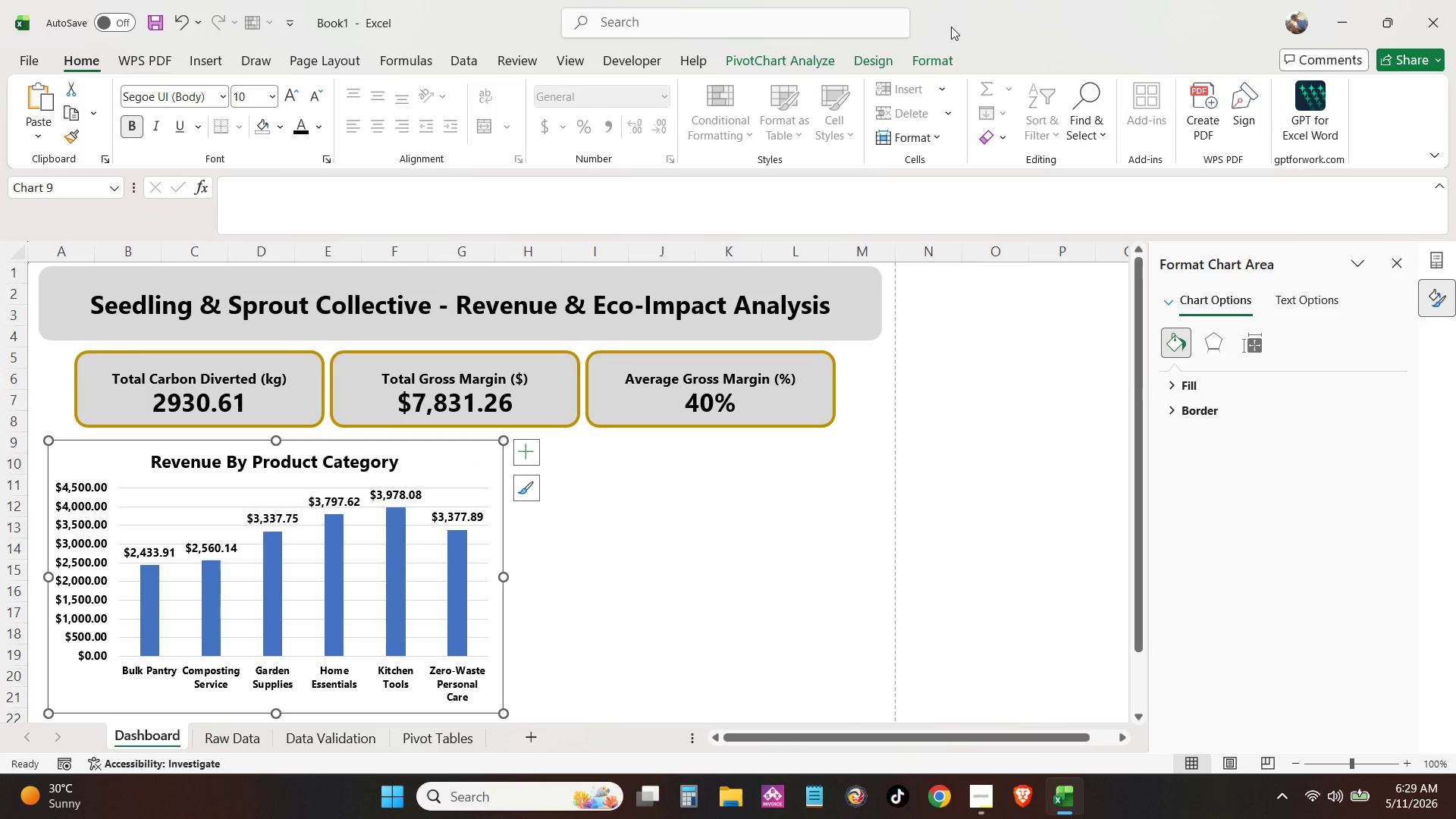 
left_click([942, 67])
 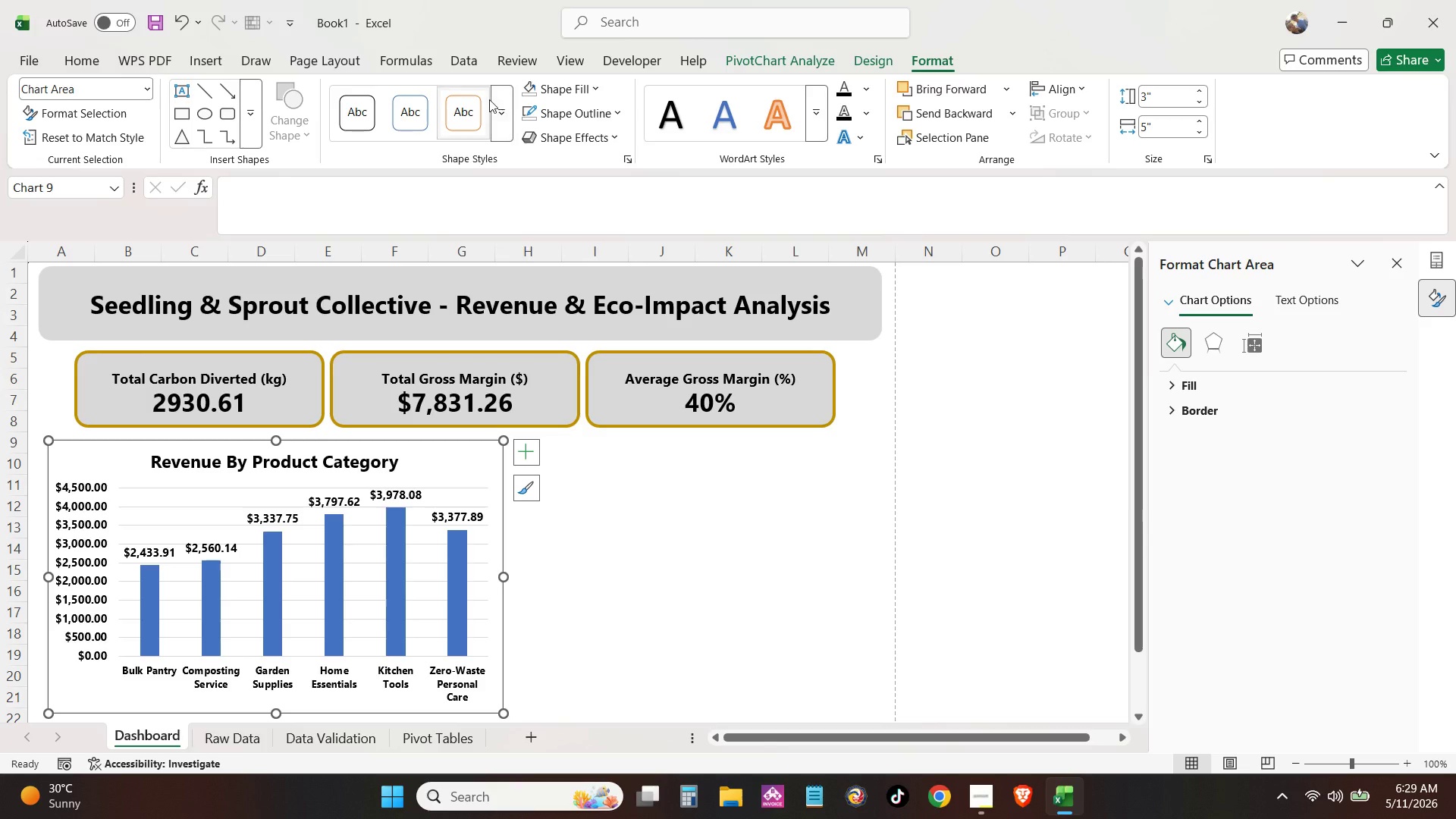 
mouse_move([529, 88])
 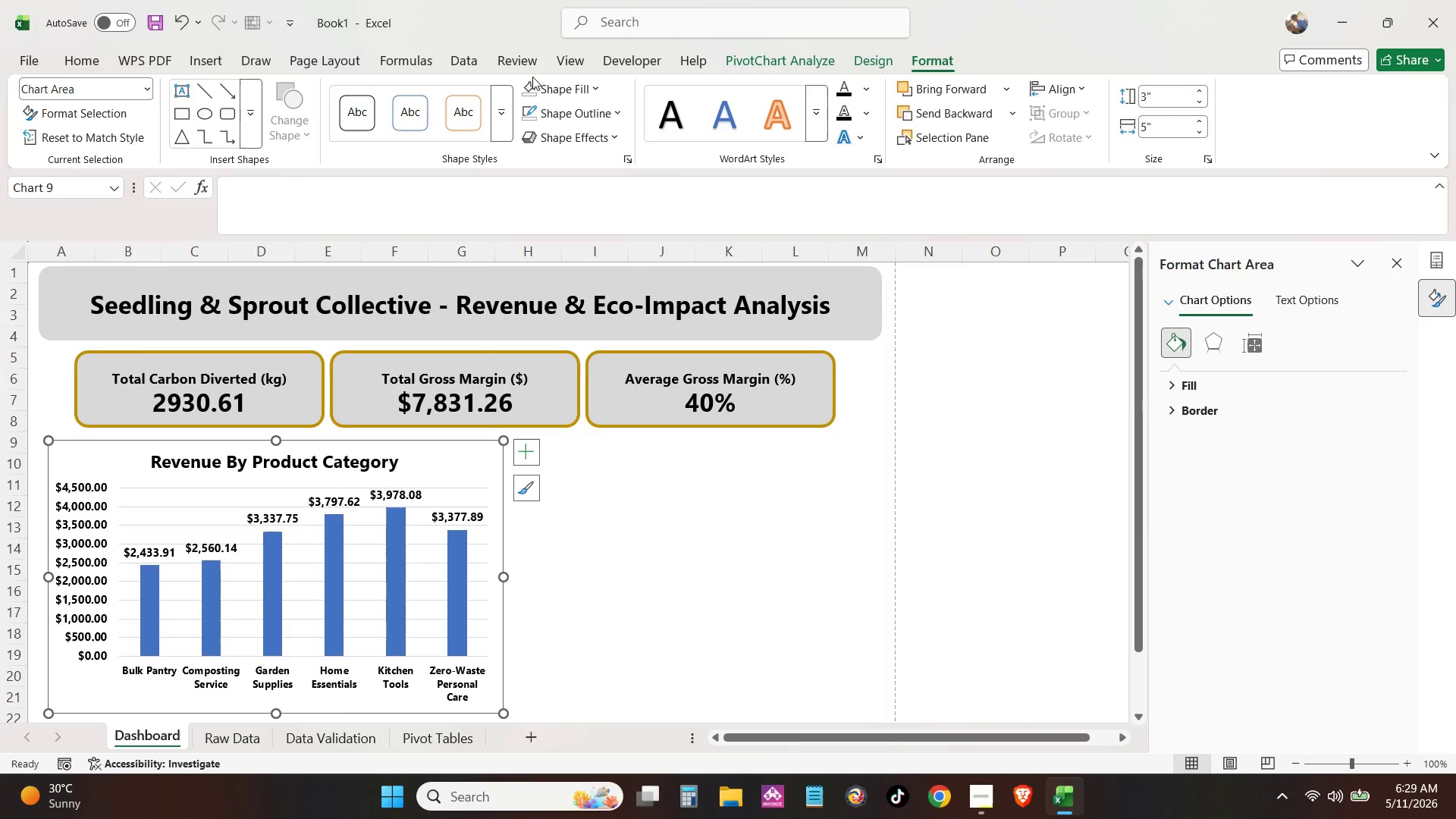 
left_click([532, 77])
 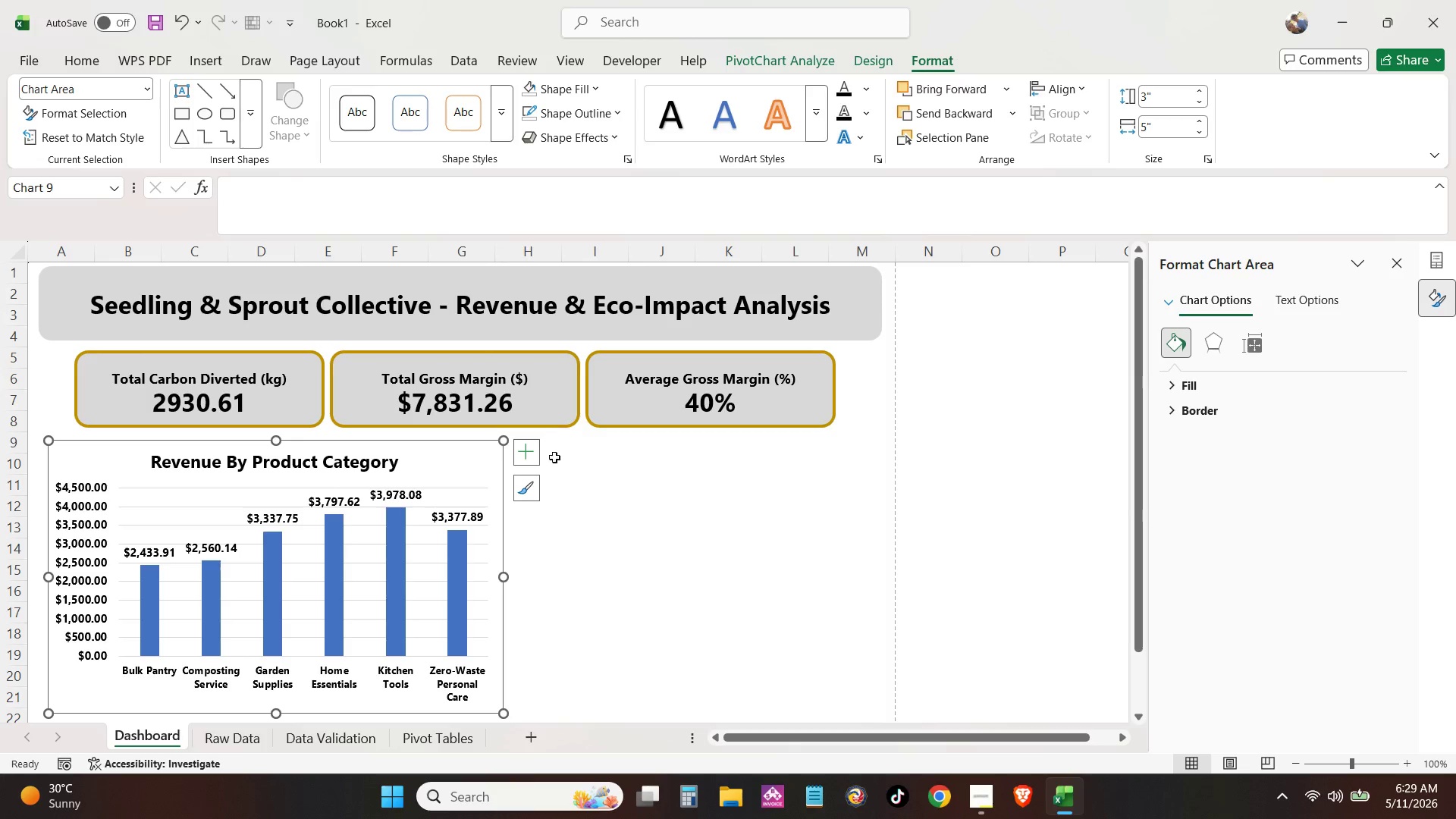 
left_click([623, 577])
 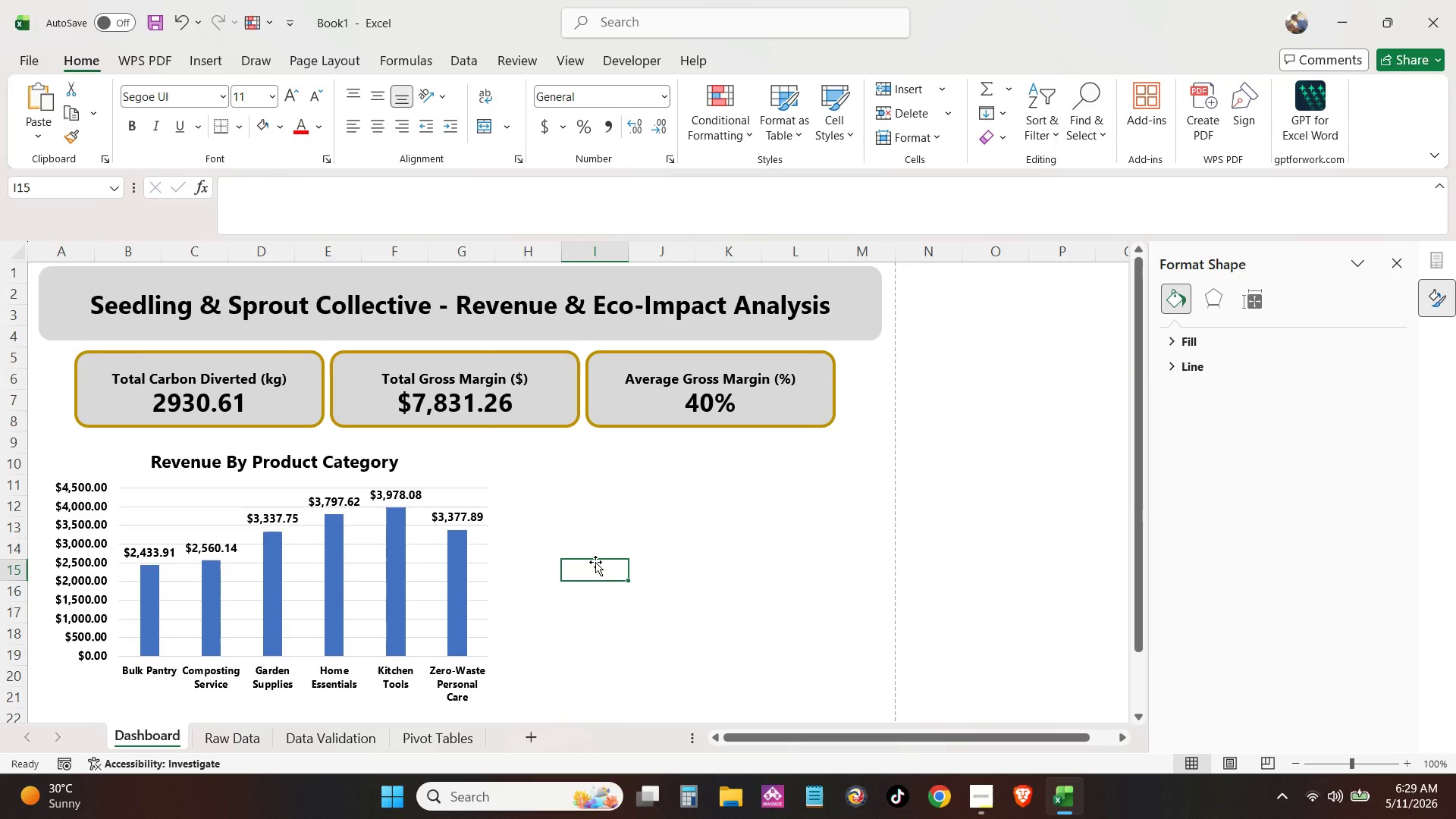 
wait(9.02)
 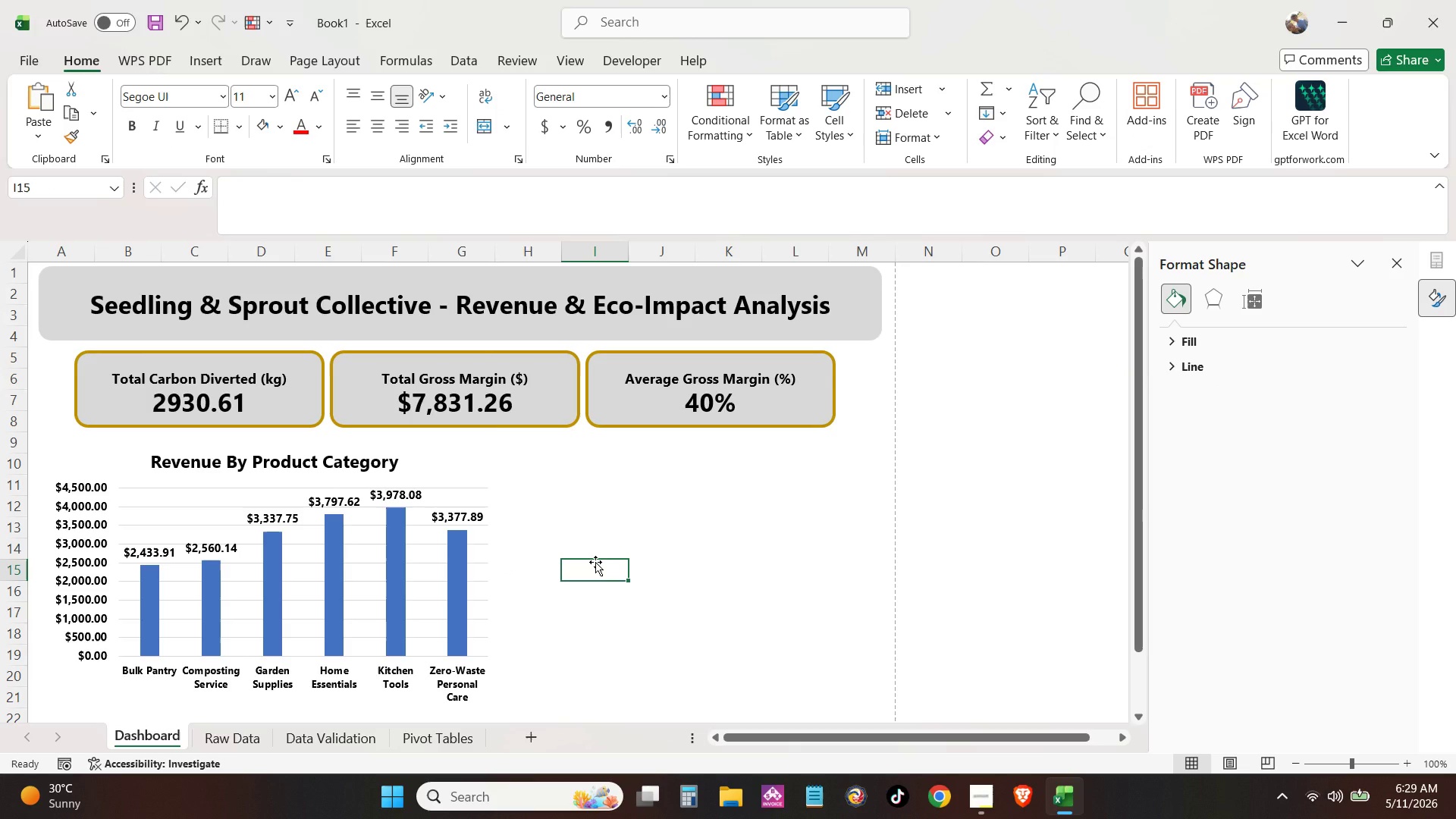 
left_click([414, 744])
 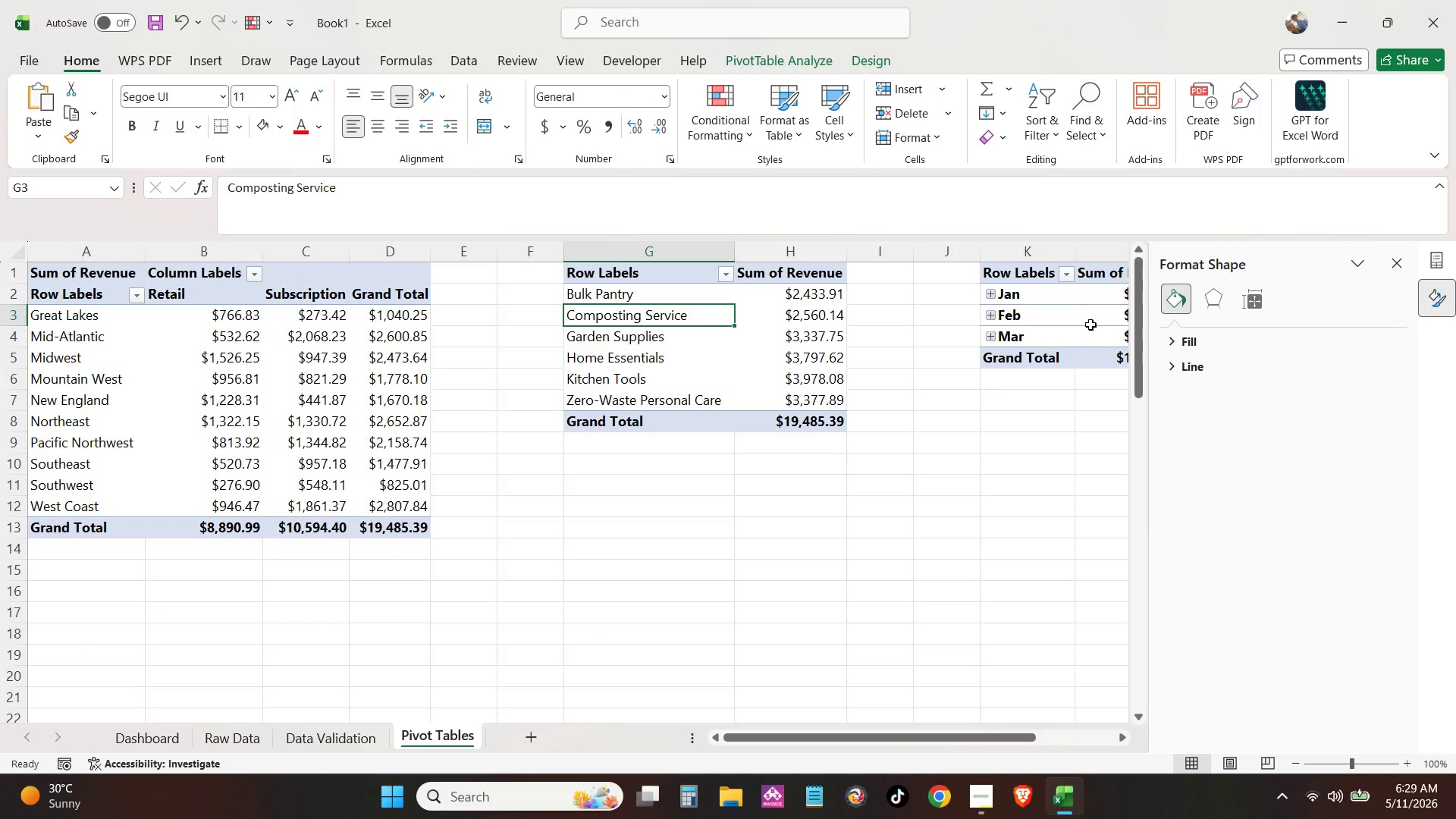 
left_click([1083, 317])
 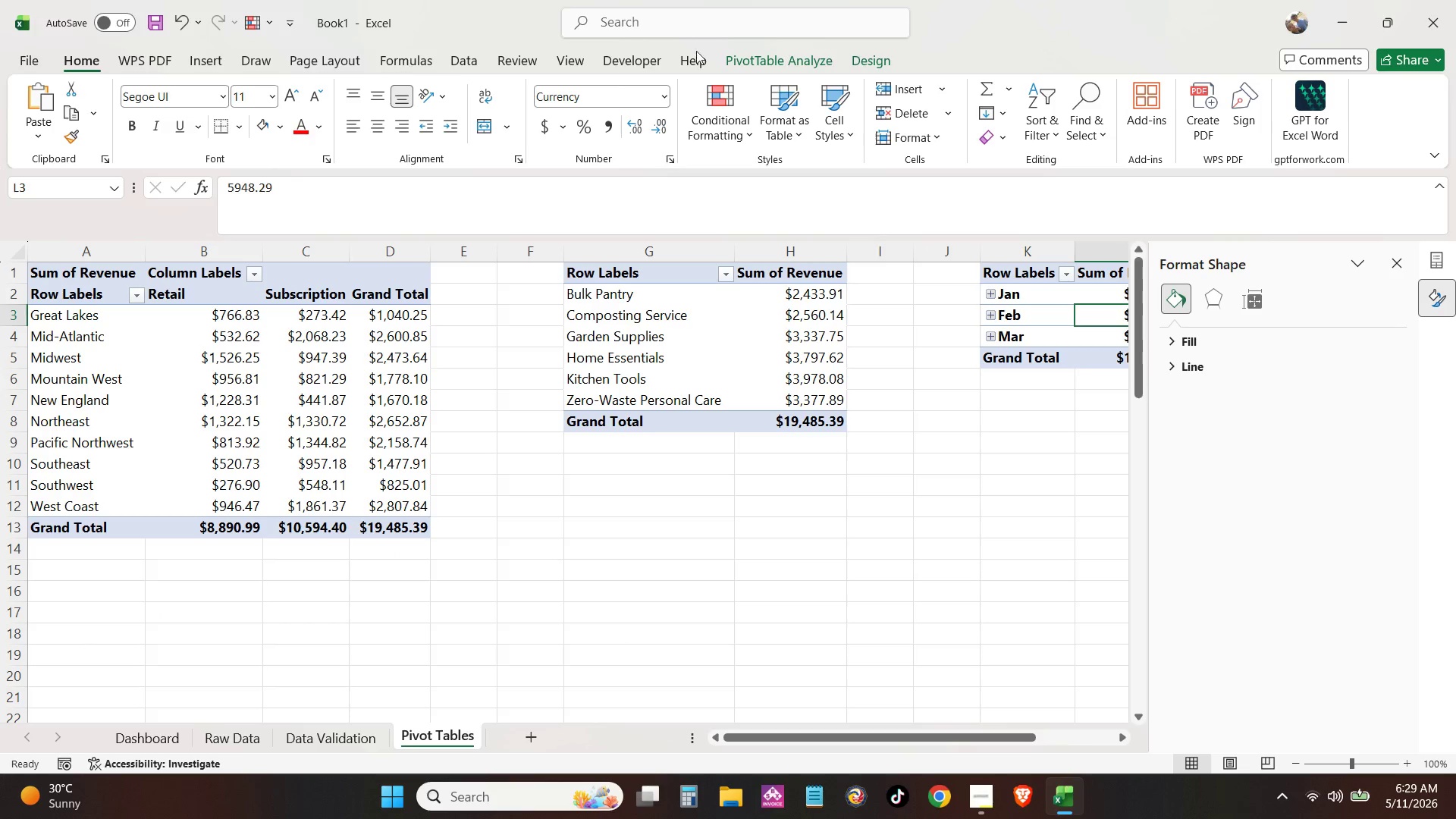 
left_click([759, 48])
 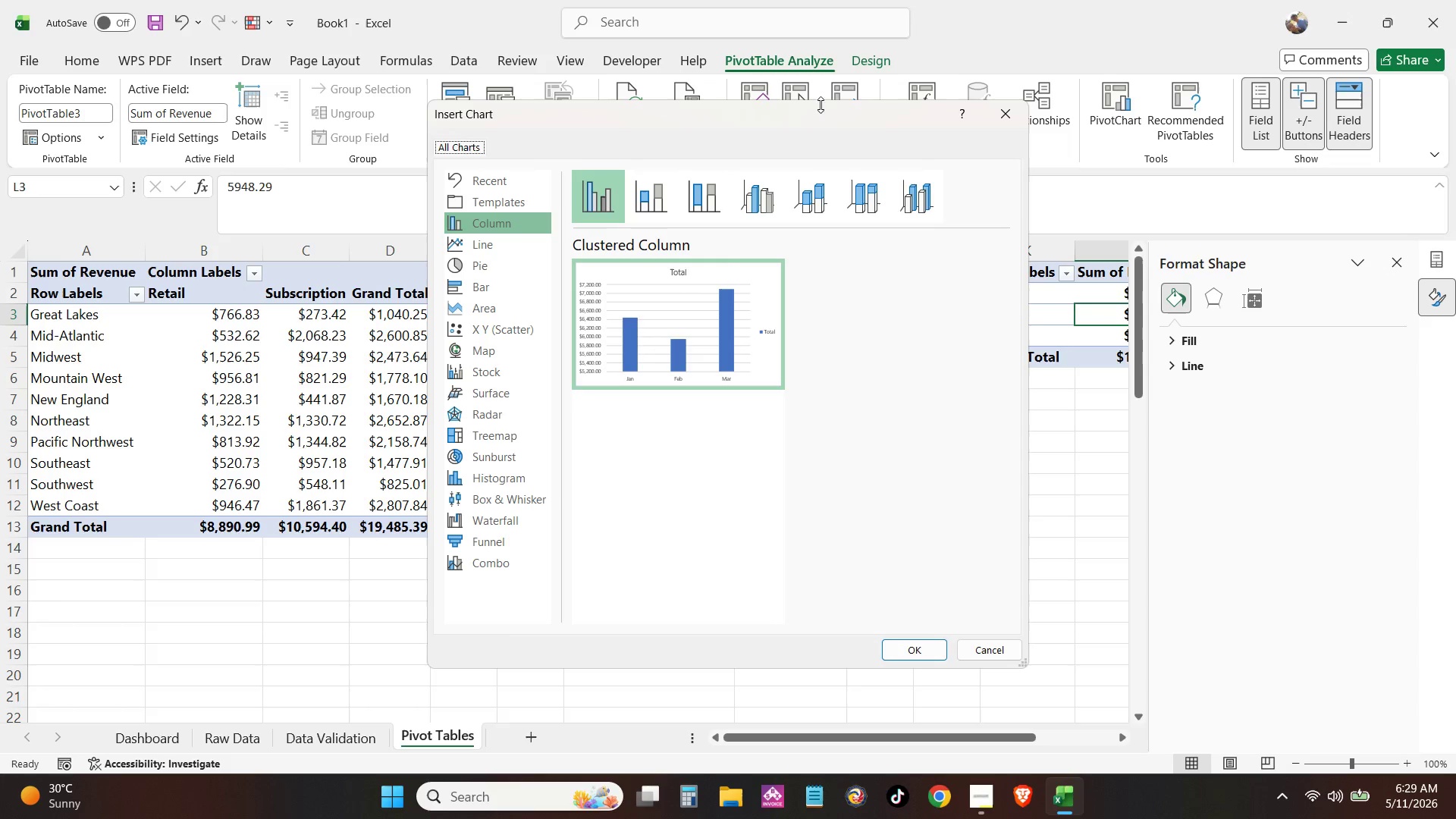 
wait(14.44)
 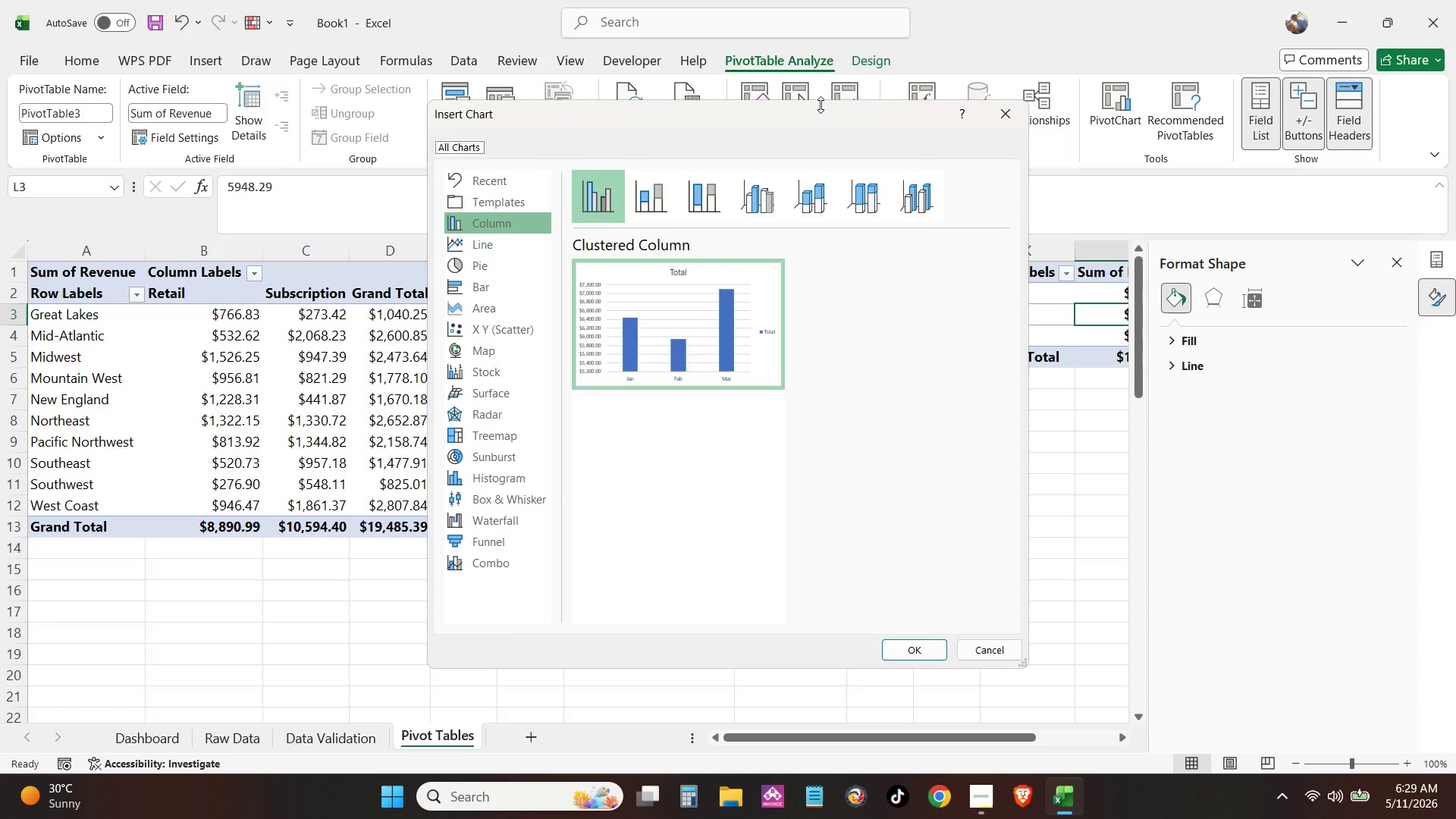 
left_click([510, 252])
 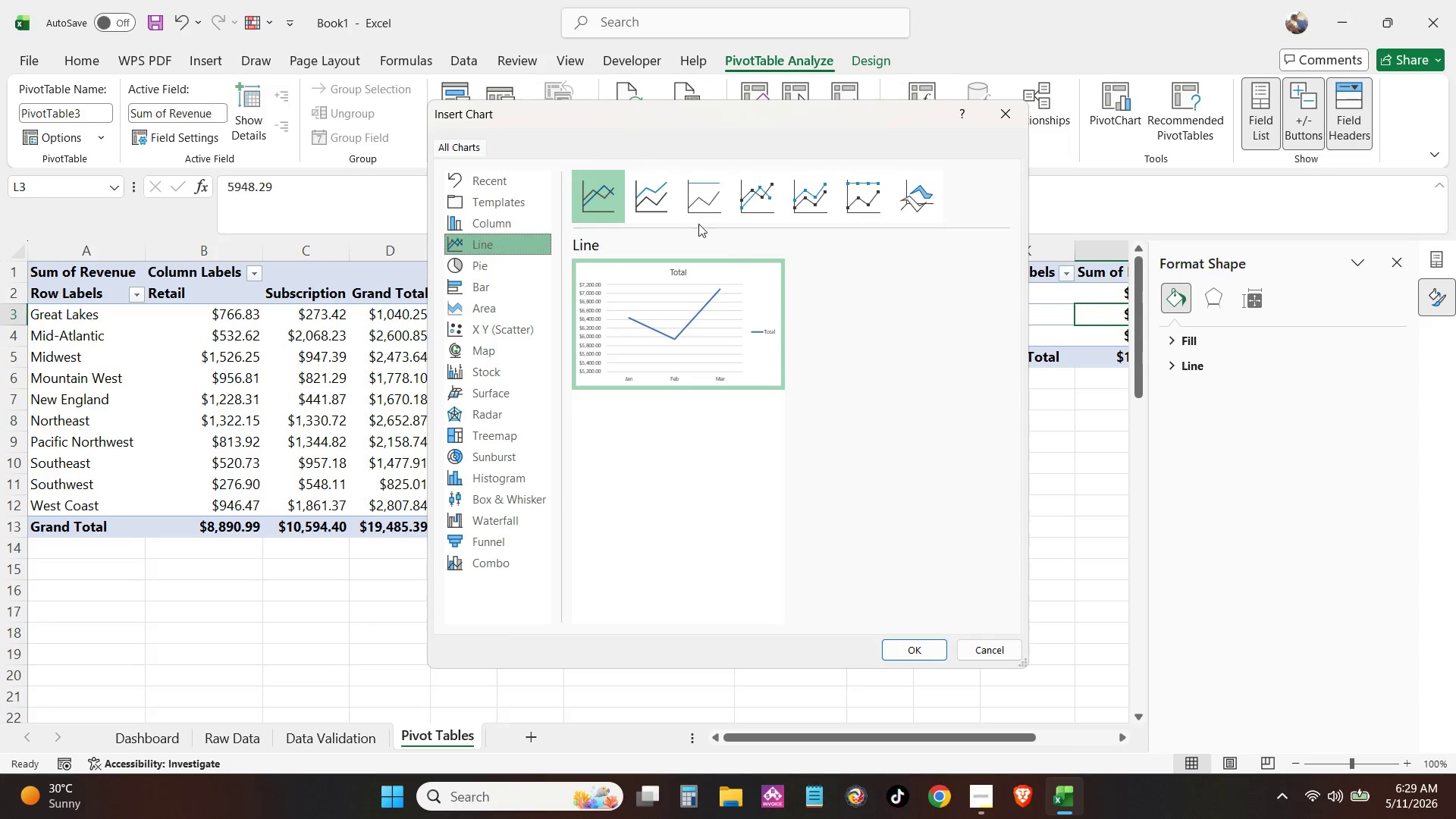 
left_click([708, 208])
 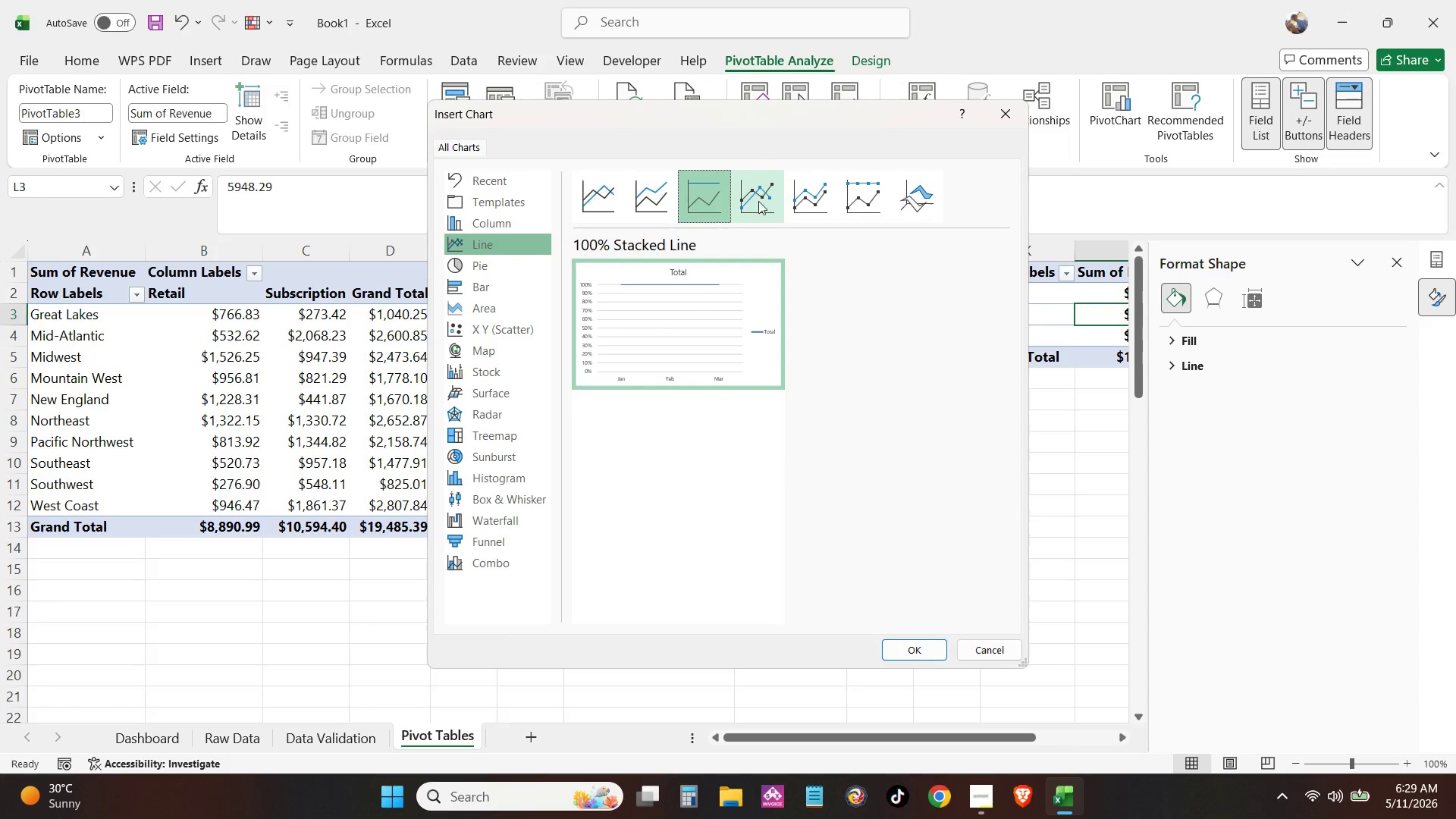 
left_click([773, 200])
 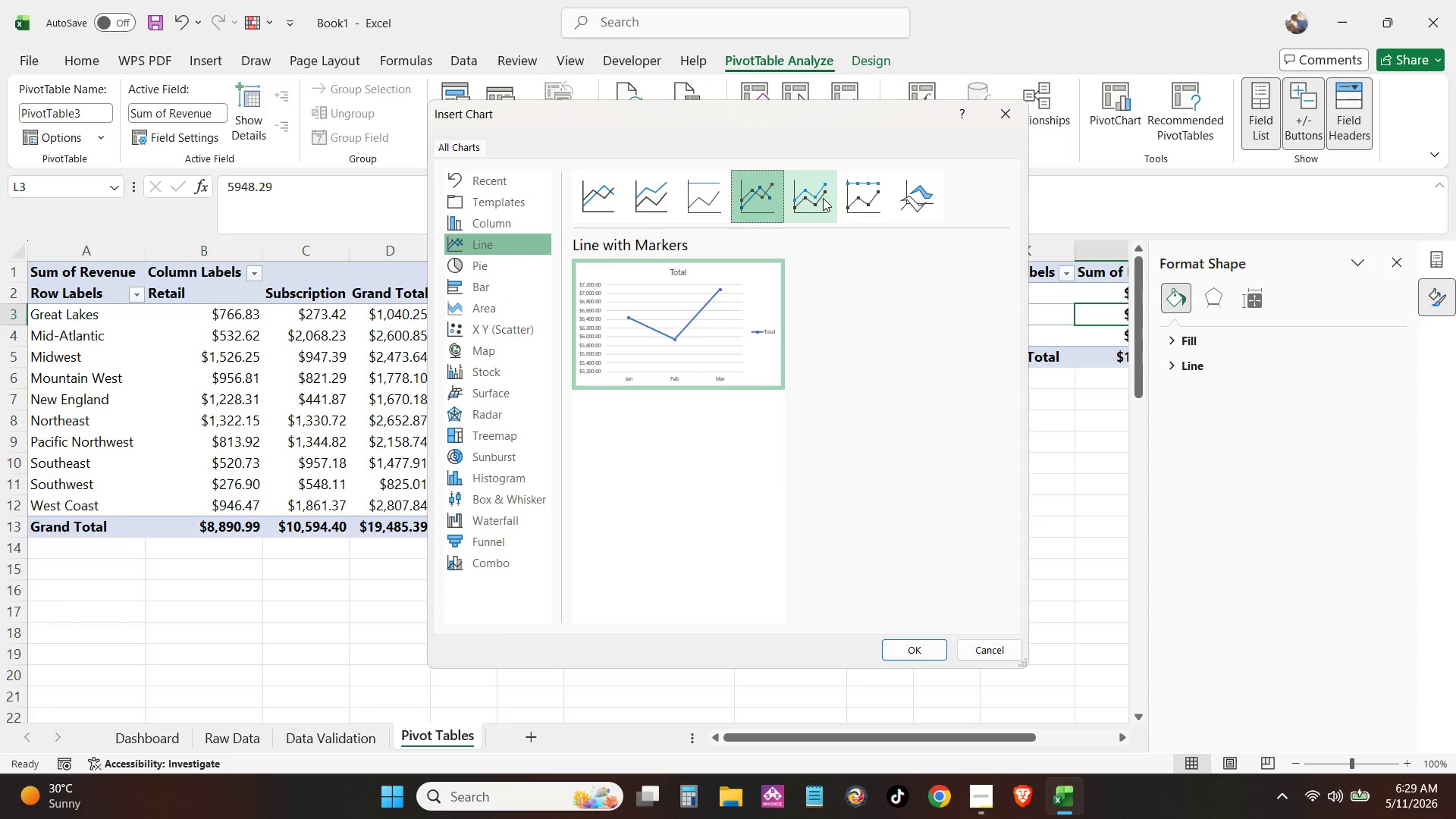 
left_click([823, 198])
 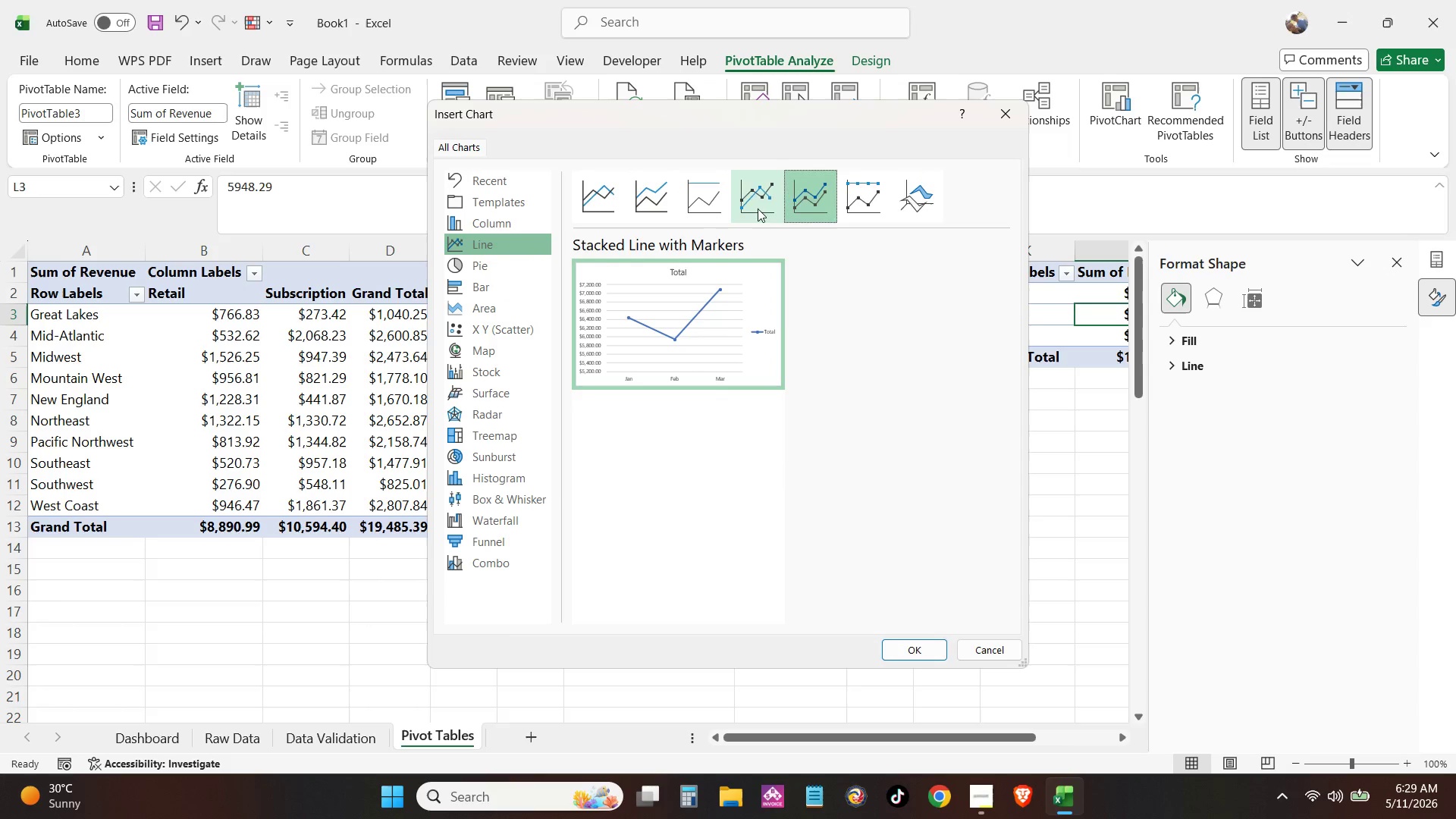 
left_click([757, 209])
 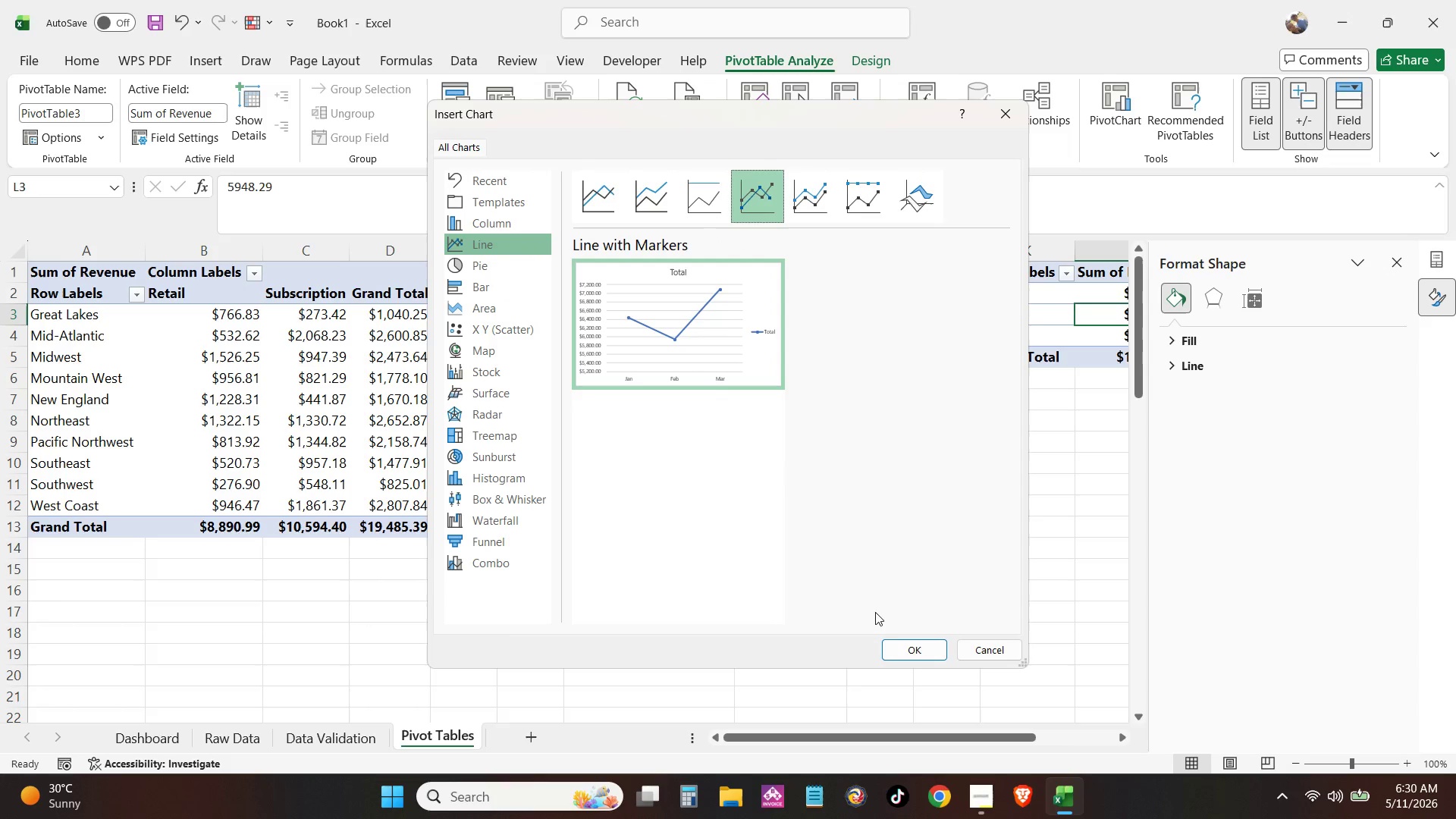 
left_click([903, 645])
 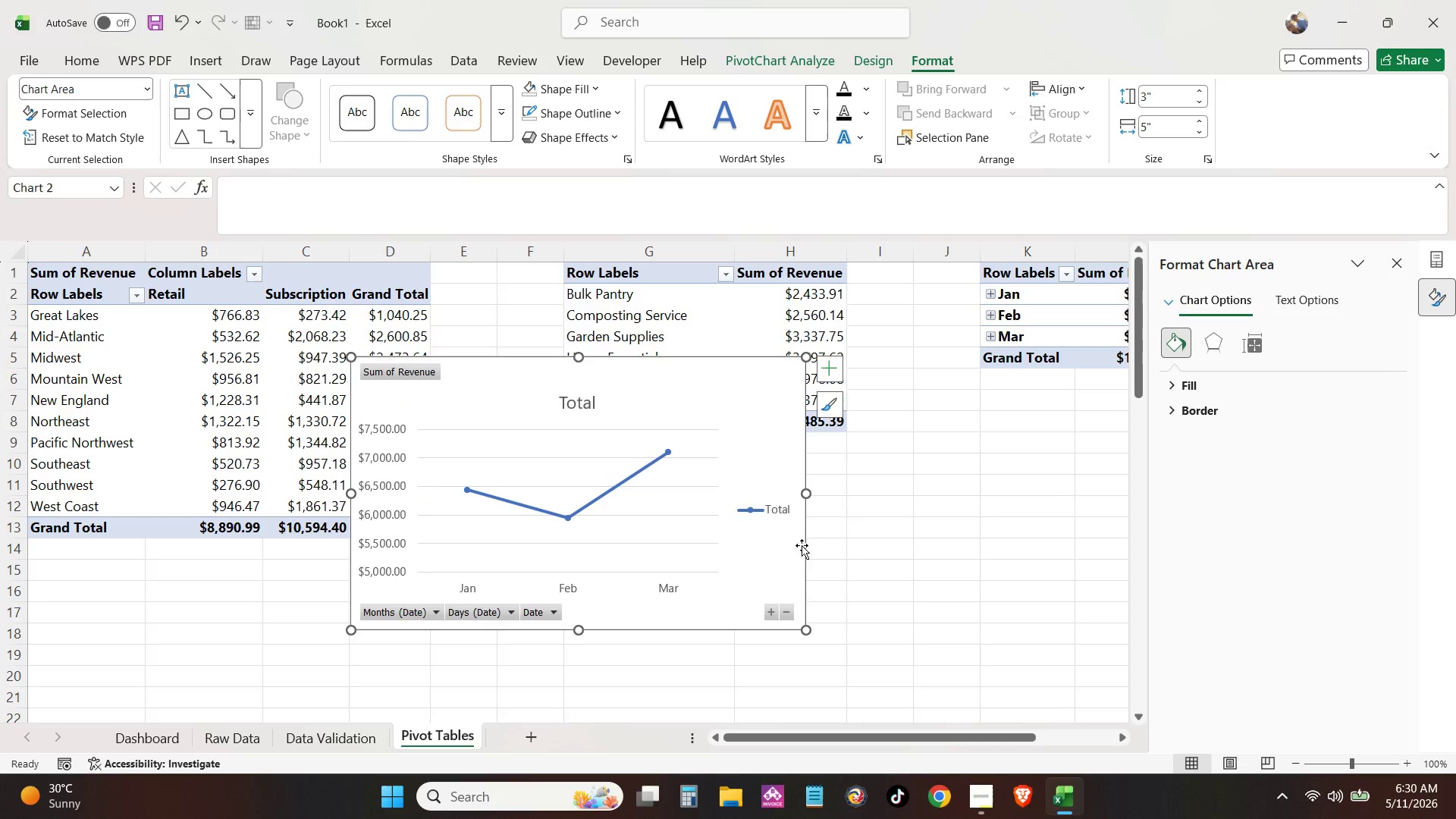 
key(Control+X)
 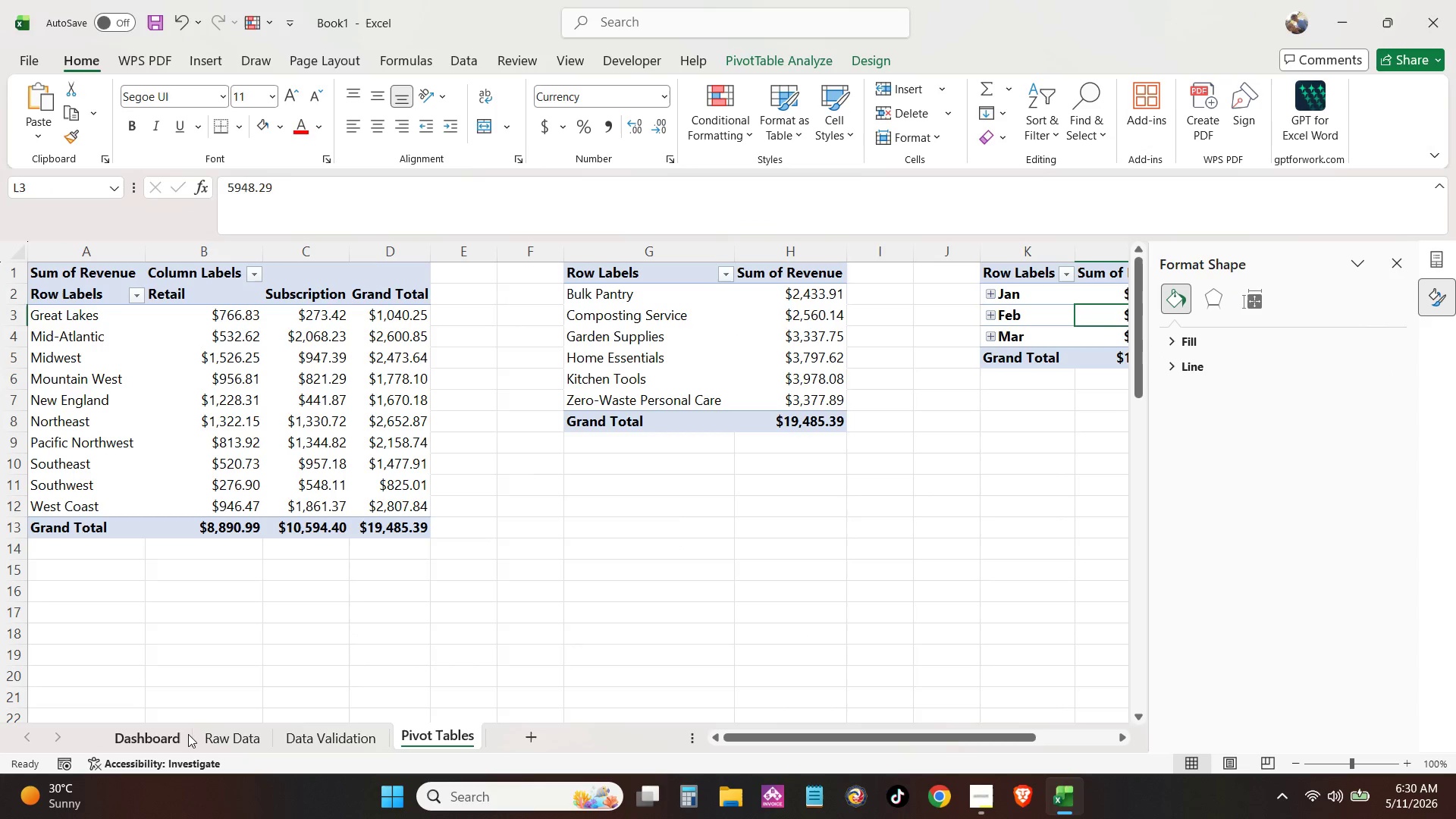 
left_click([174, 733])
 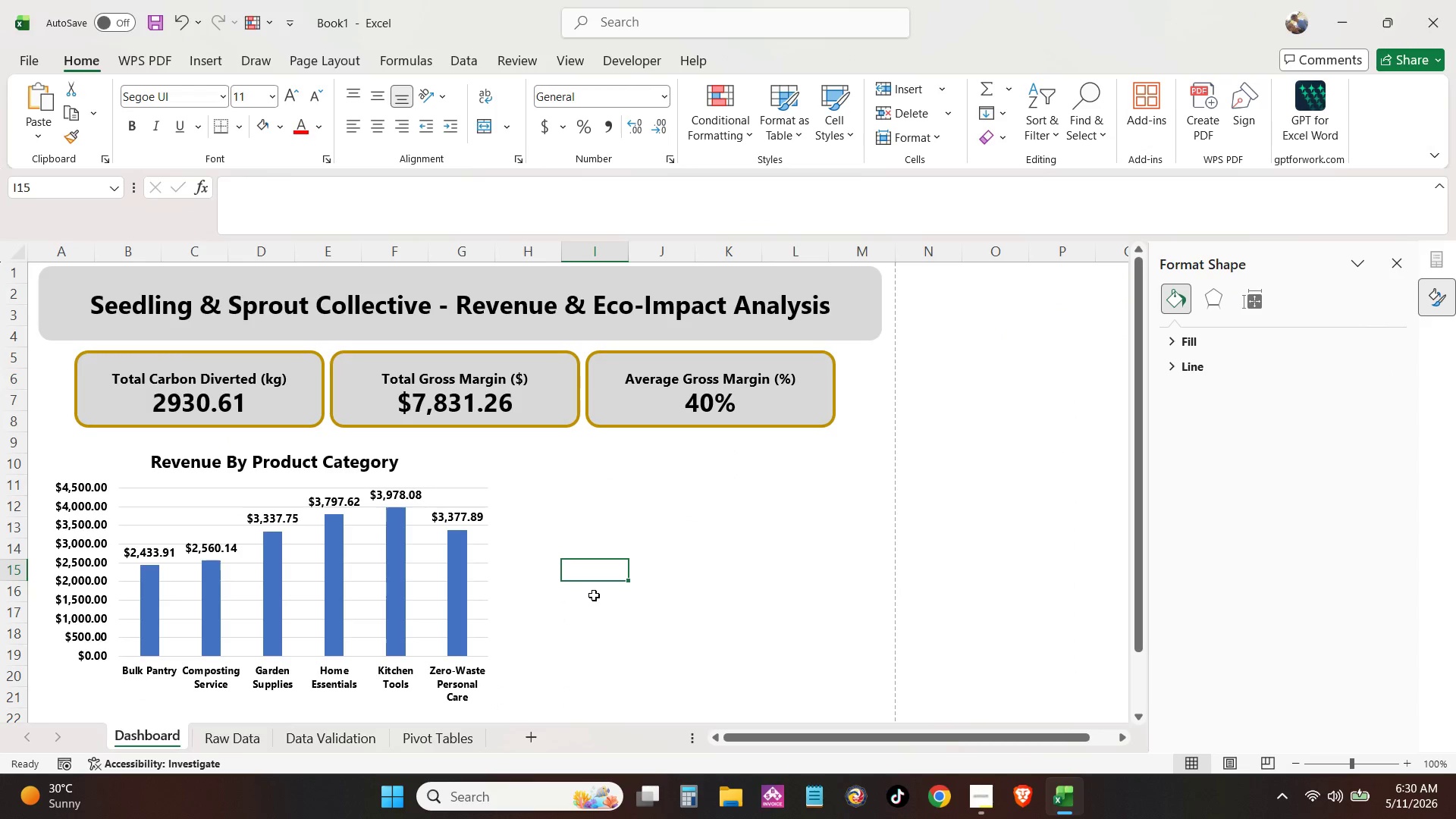 
key(Control+V)
 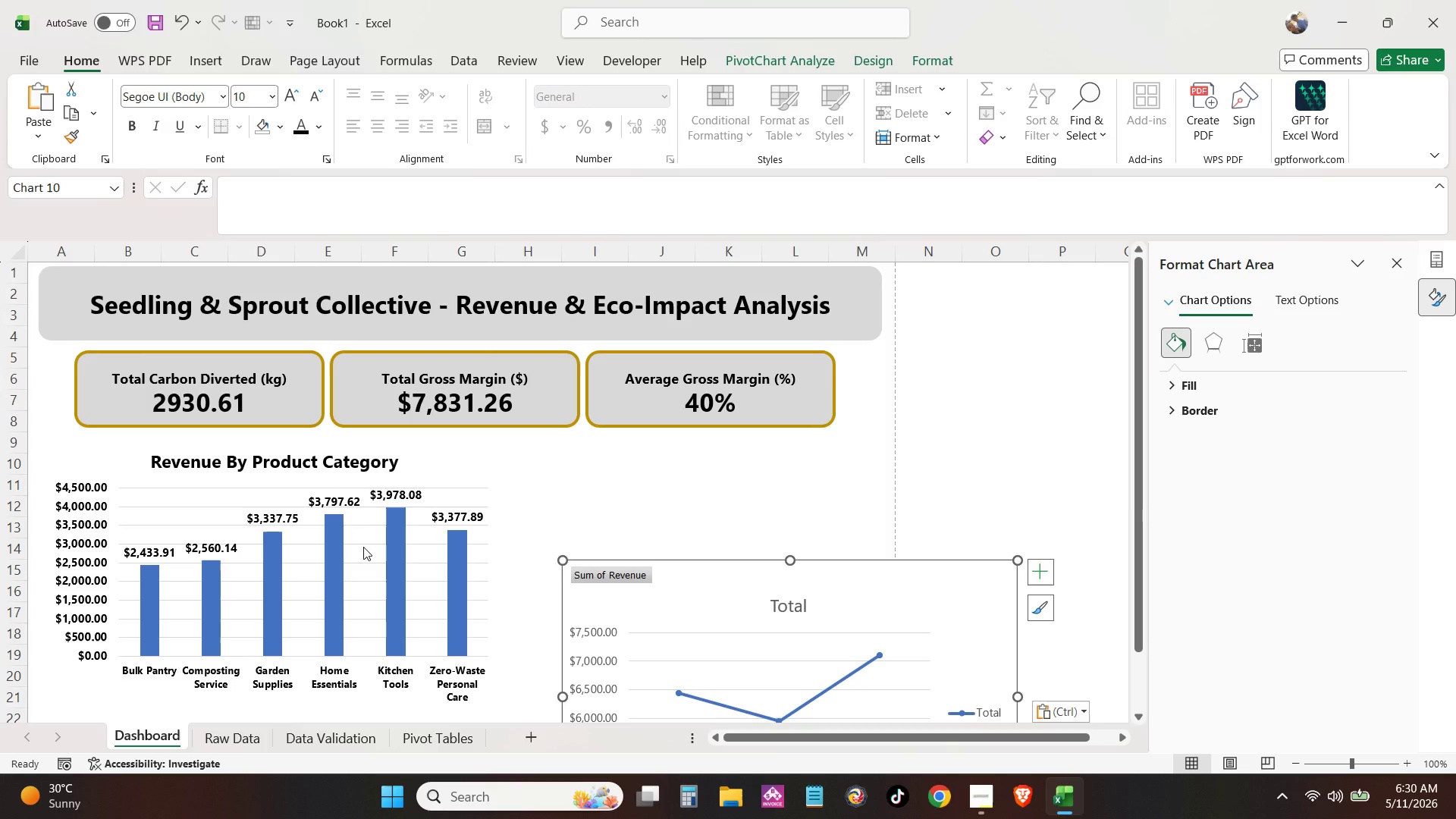 
left_click([420, 451])
 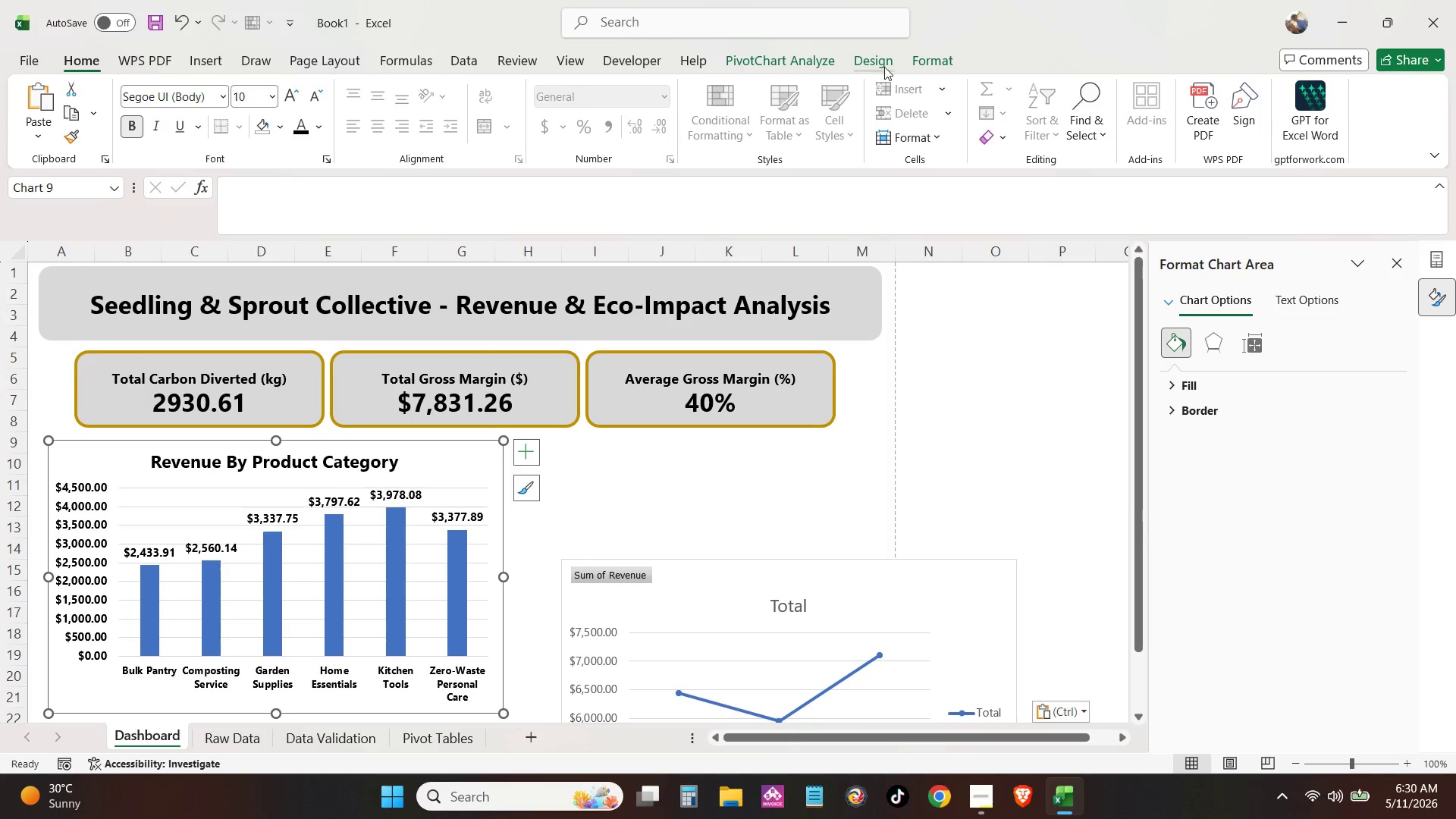 
left_click([922, 51])
 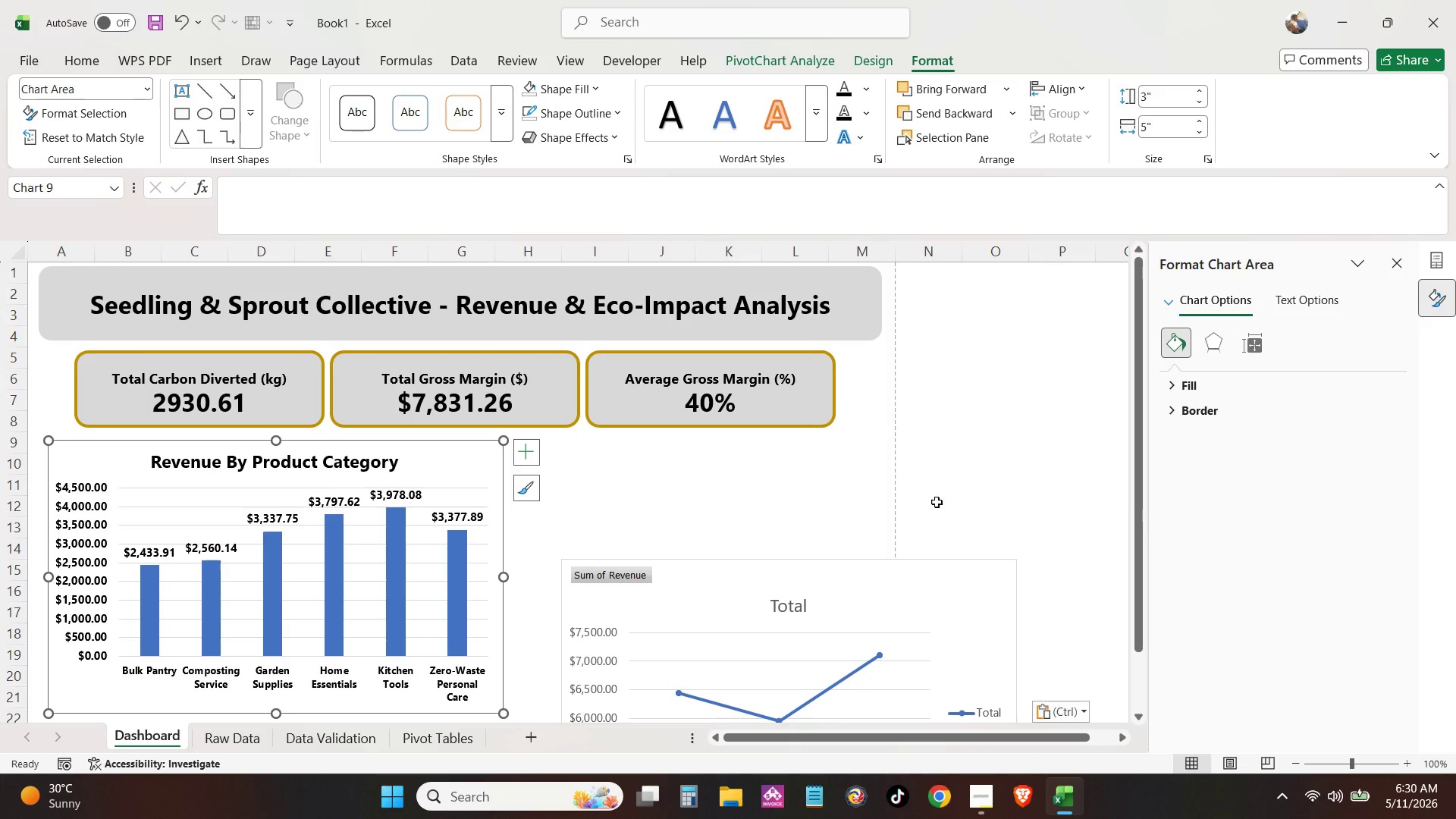 
left_click([829, 560])
 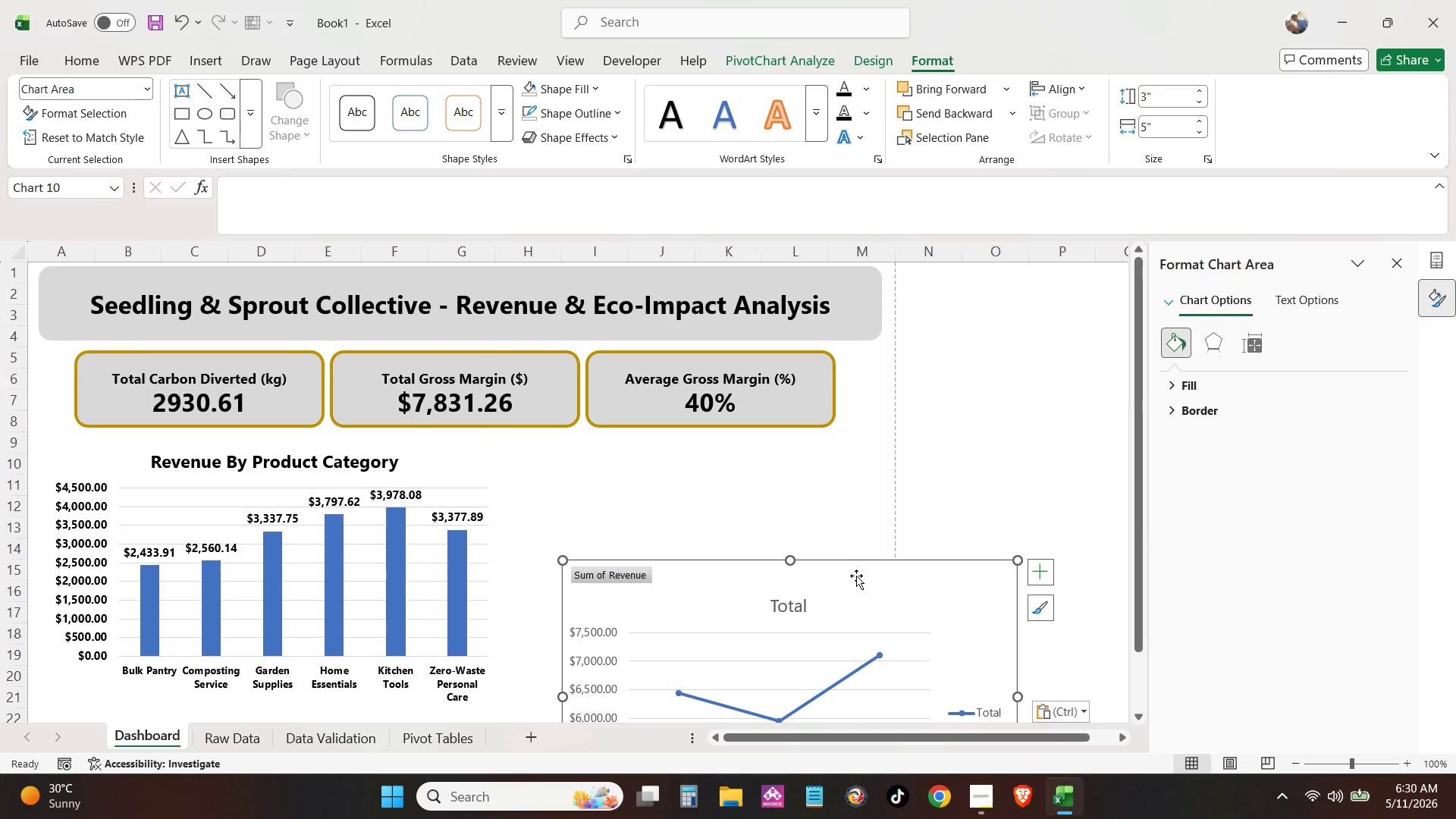 
left_click_drag(start_coordinate=[857, 576], to_coordinate=[795, 461])
 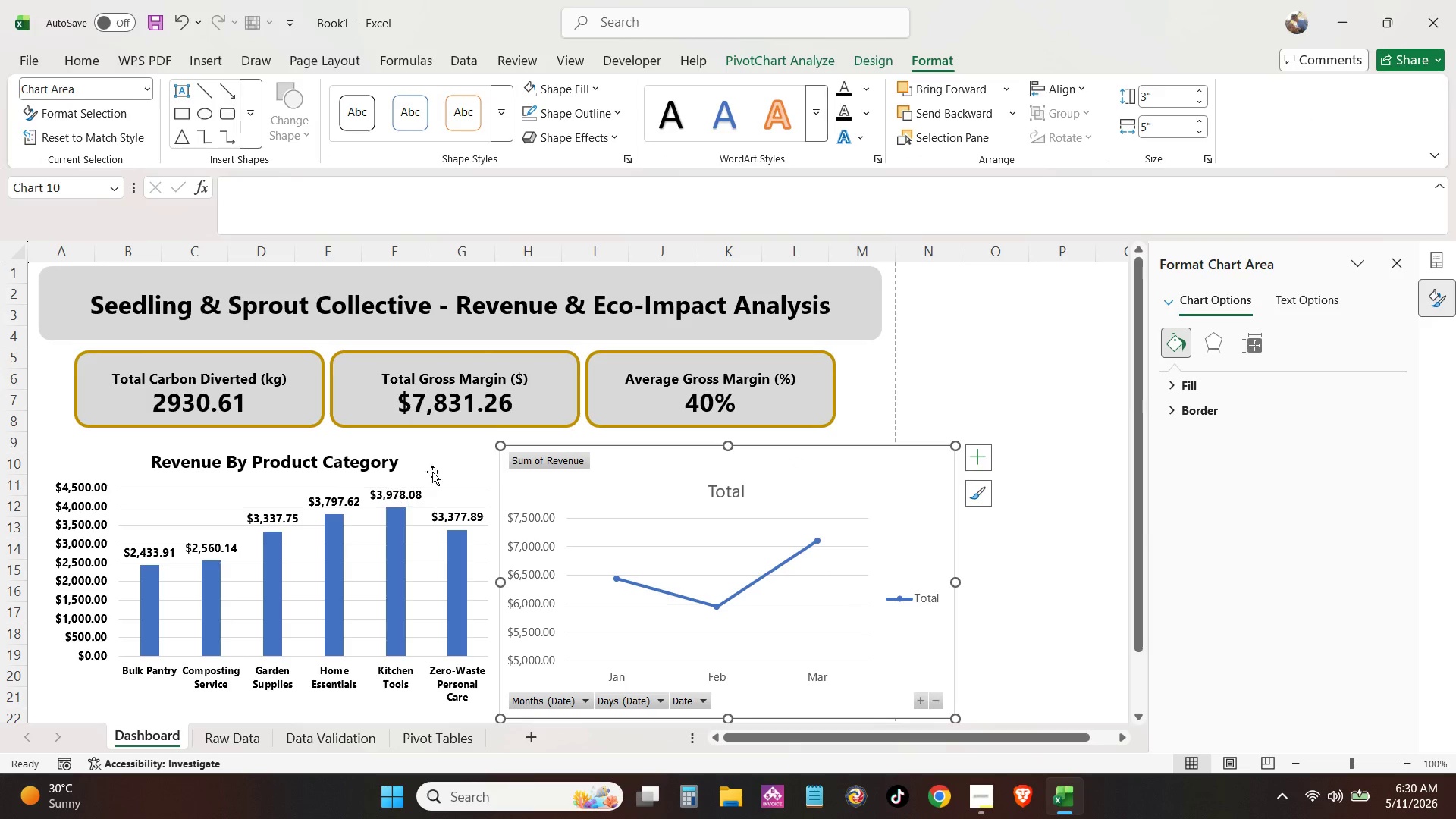 
left_click([464, 460])
 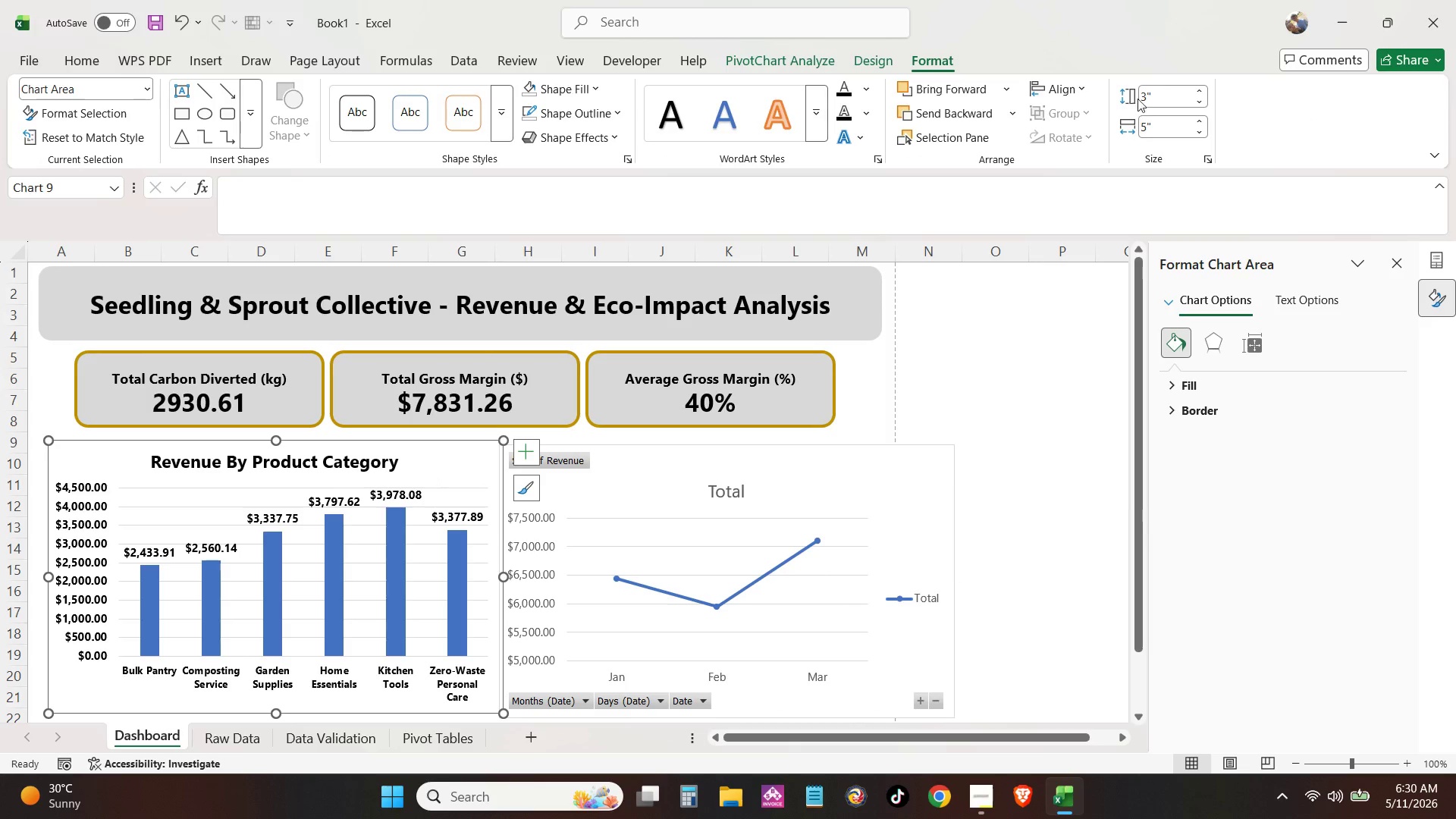 
left_click([1147, 94])
 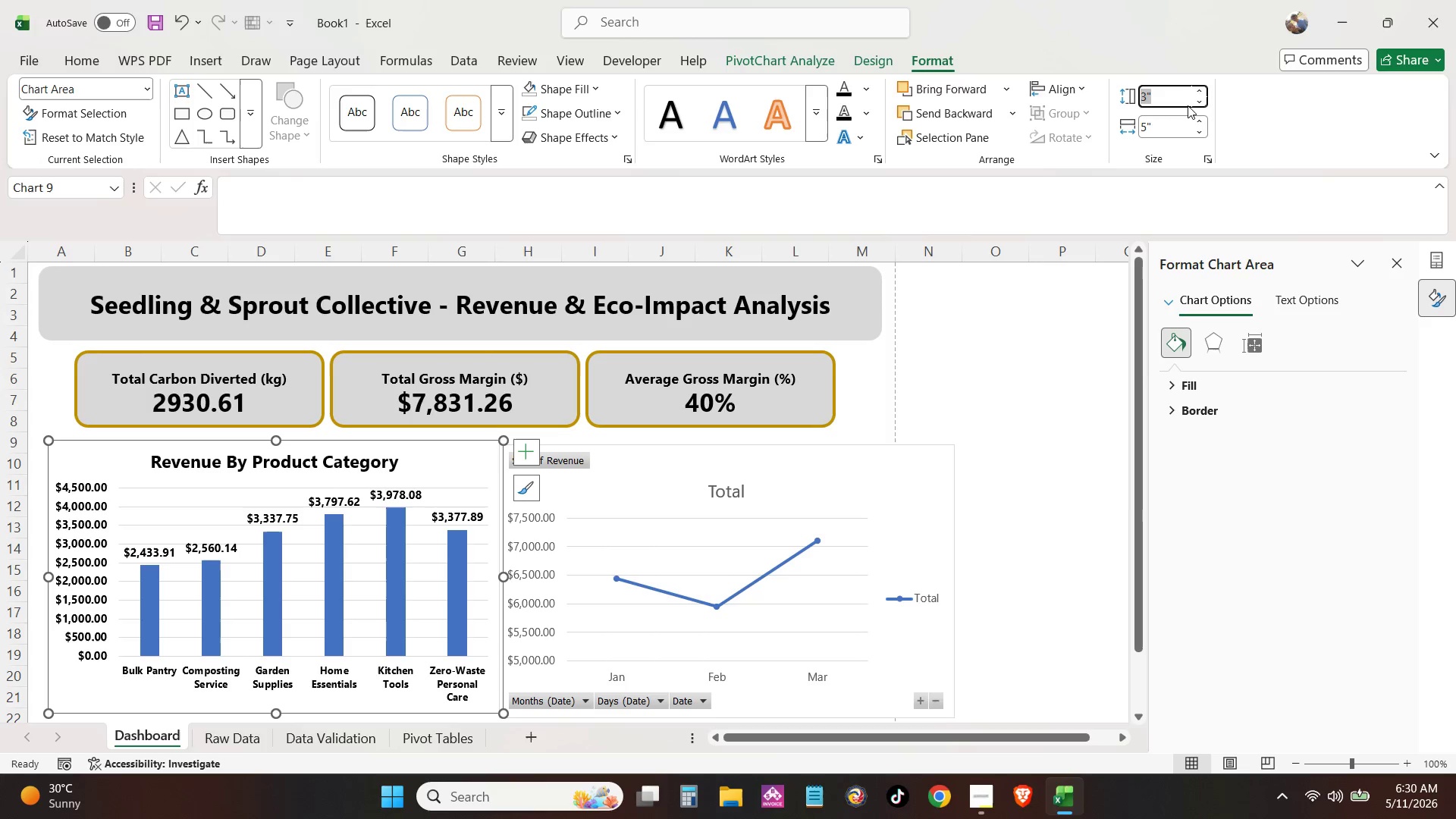 
left_click([1205, 159])
 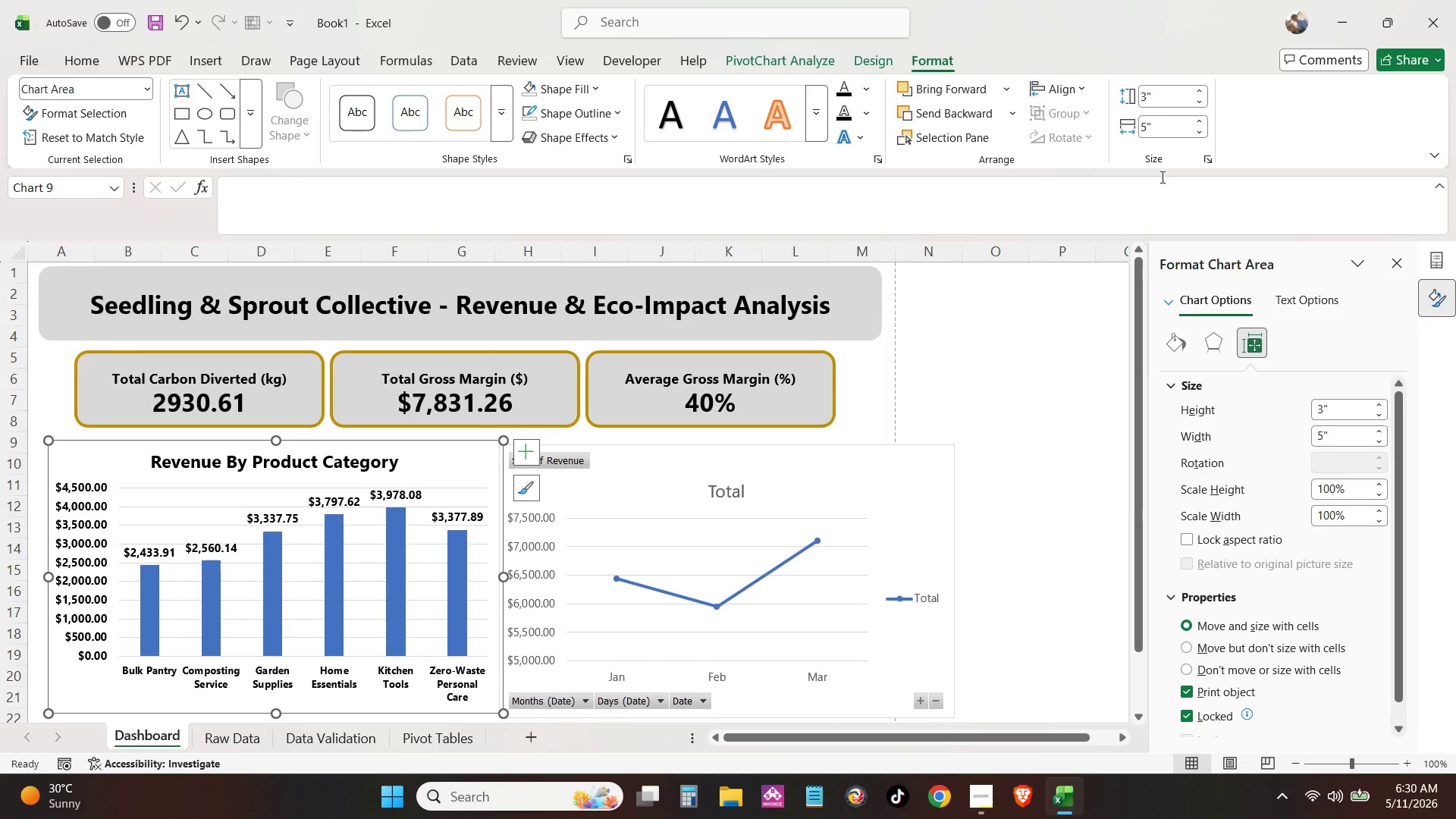 
left_click([1207, 156])
 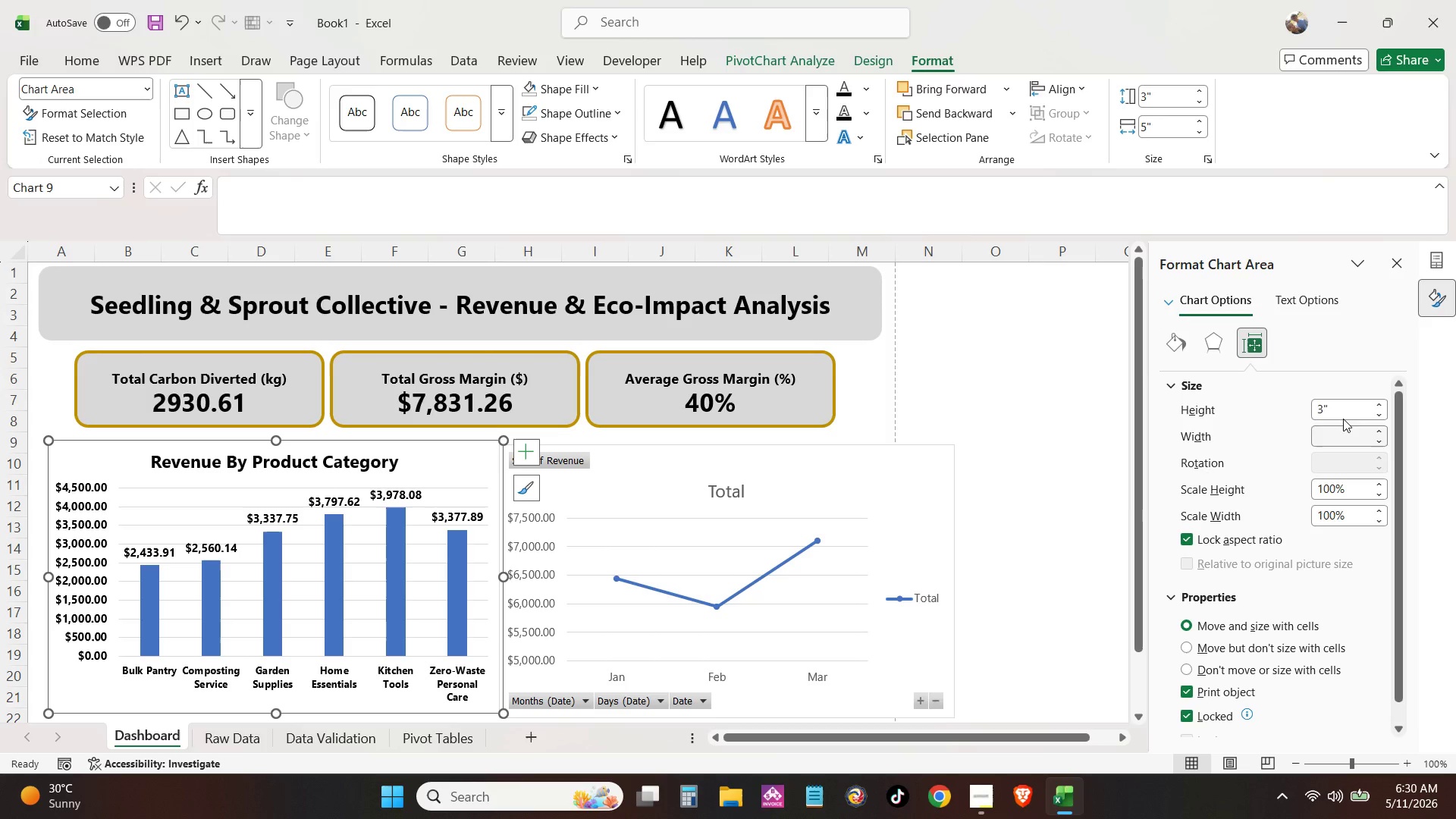 
left_click([1376, 411])
 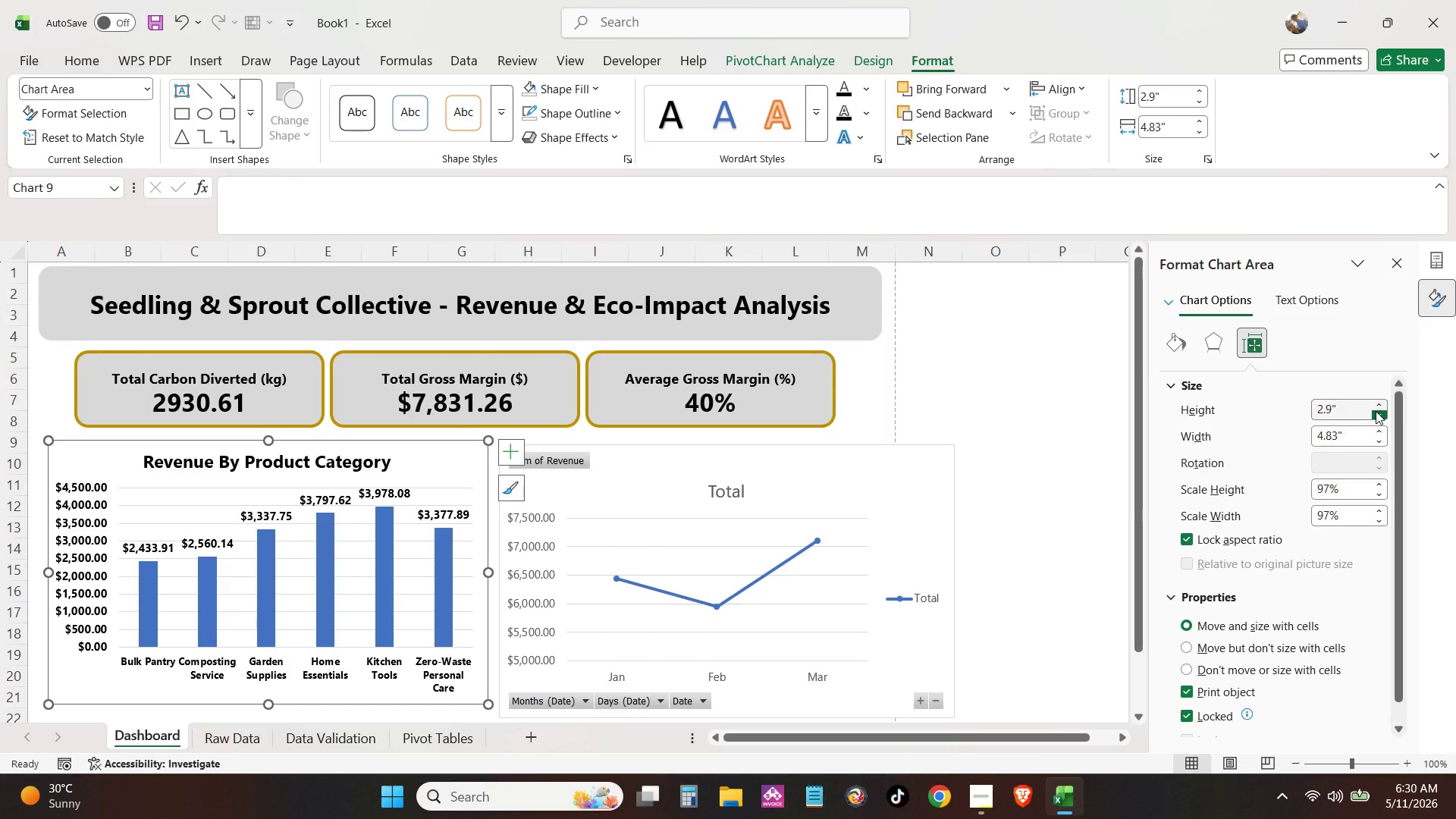 
left_click([1376, 411])
 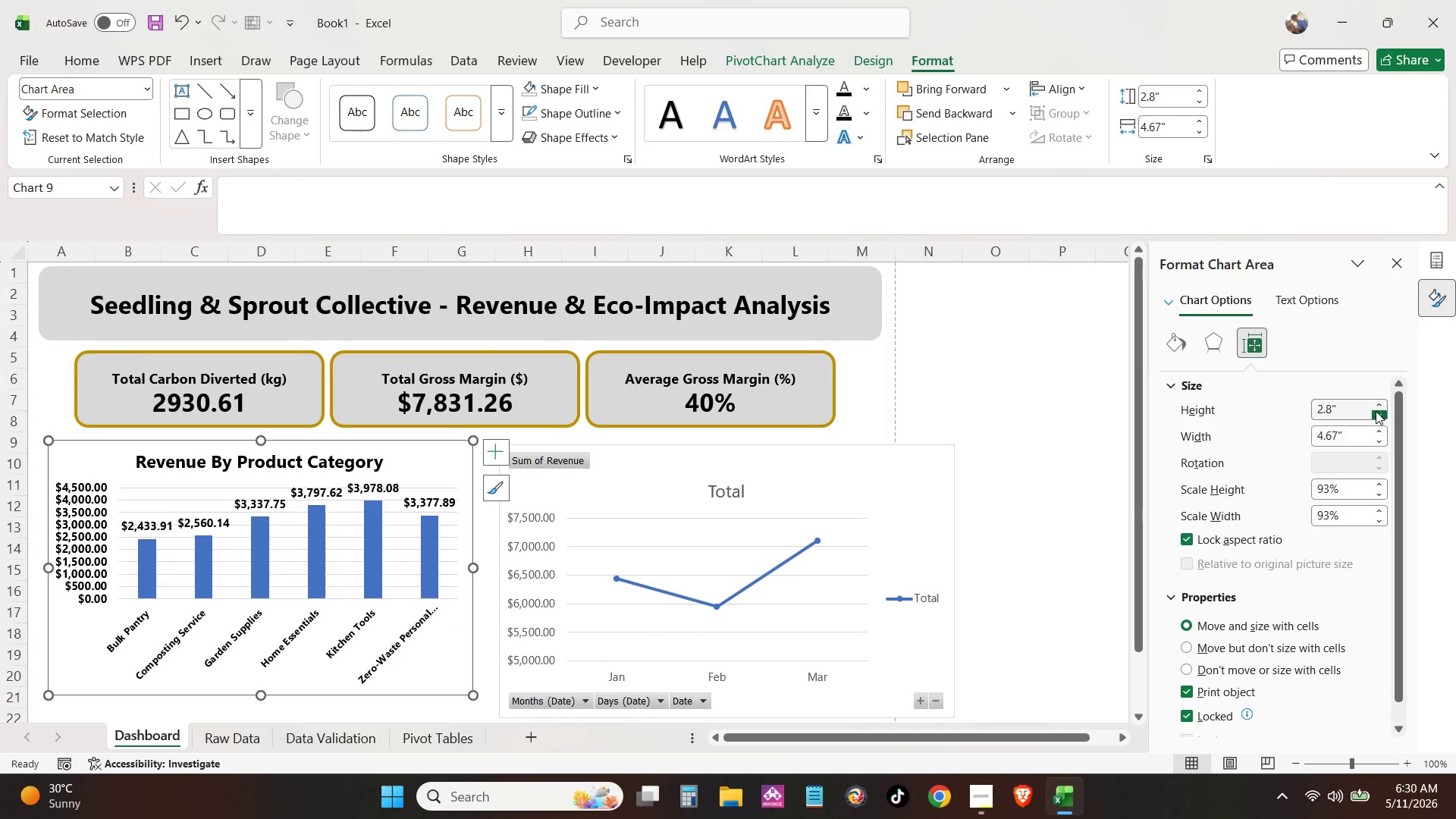 
left_click([428, 629])
 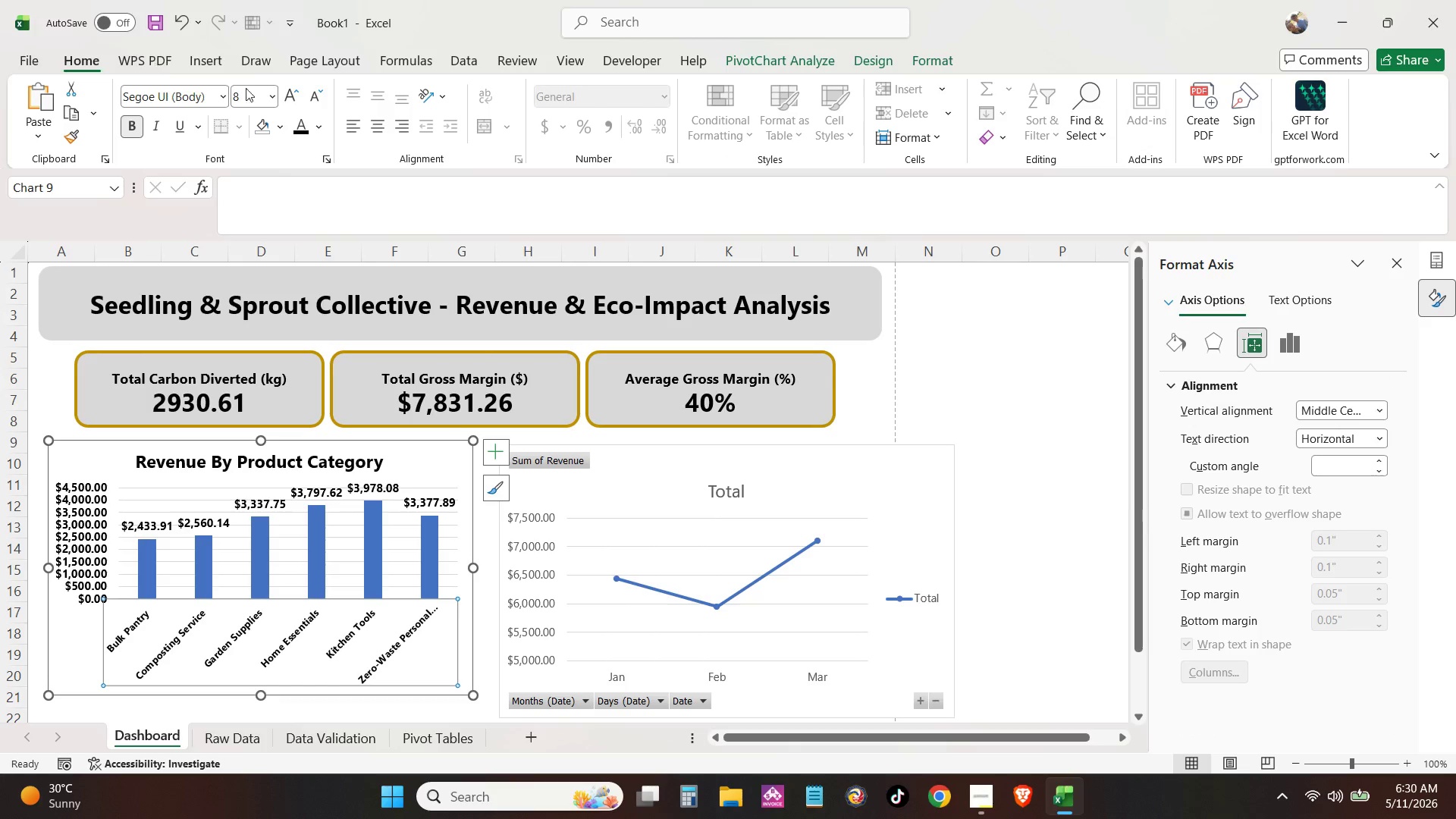 
left_click([308, 93])
 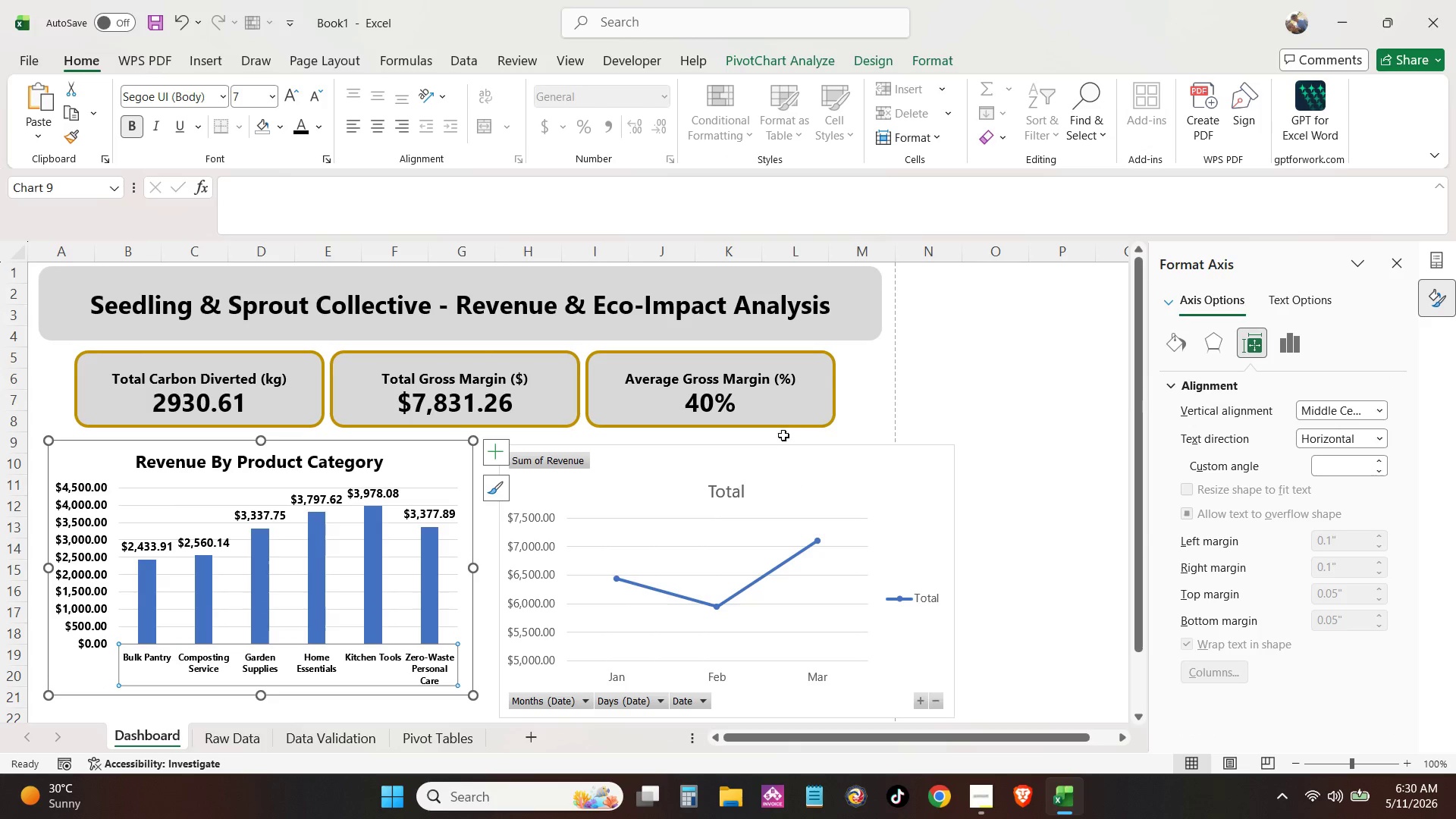 
left_click([944, 399])
 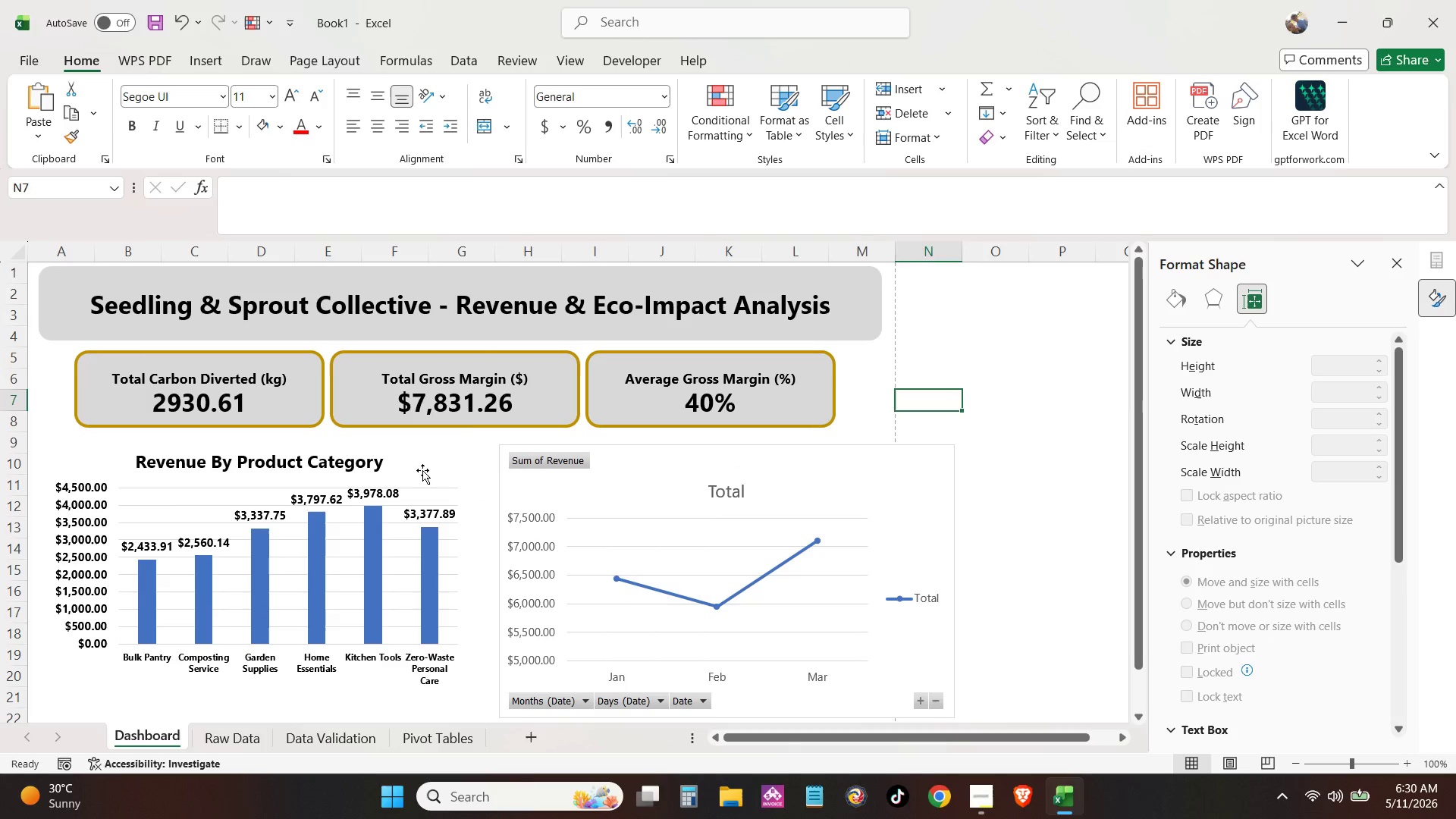 
left_click_drag(start_coordinate=[448, 463], to_coordinate=[1184, 541])
 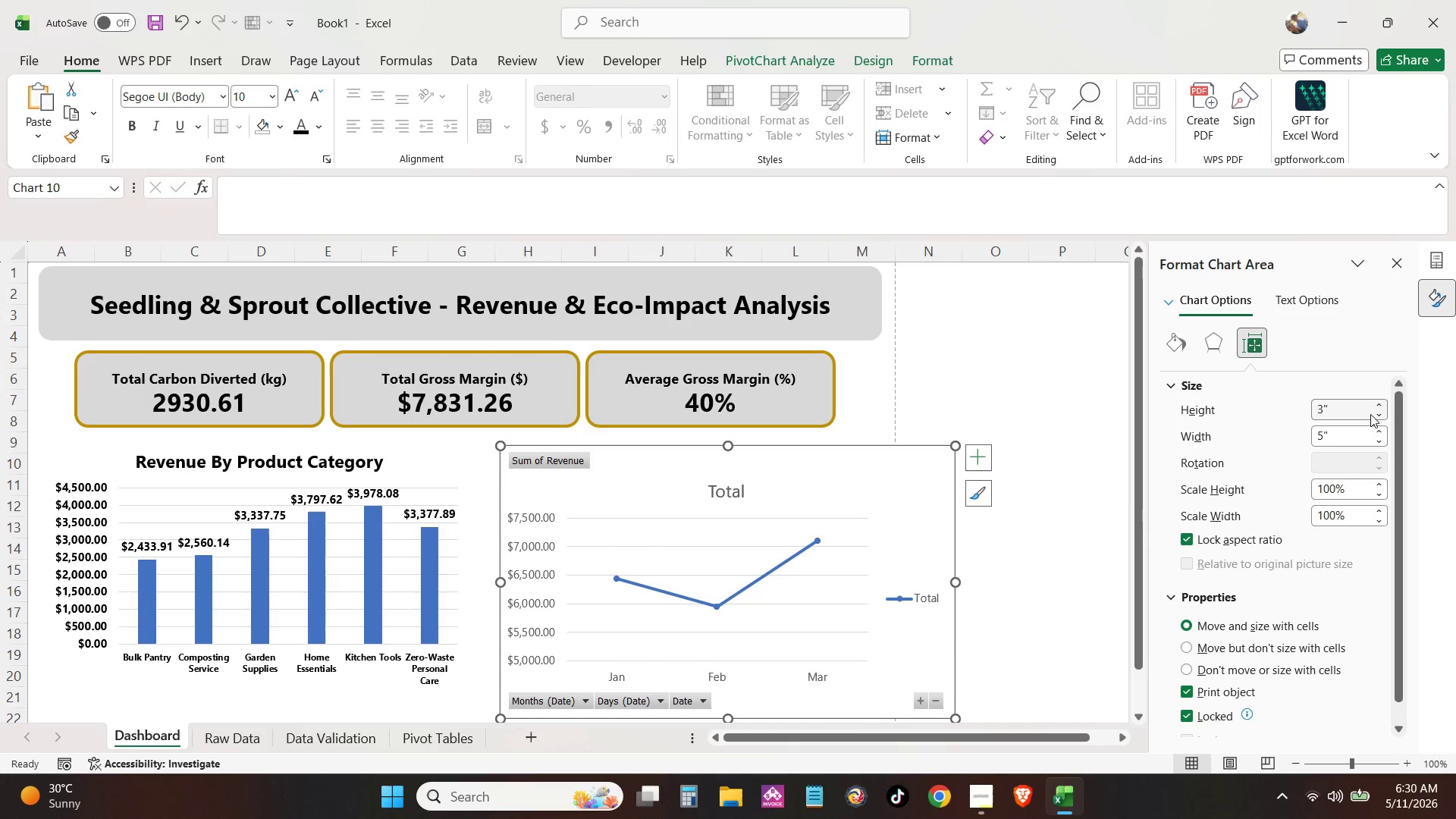 
left_click([1184, 541])
 